 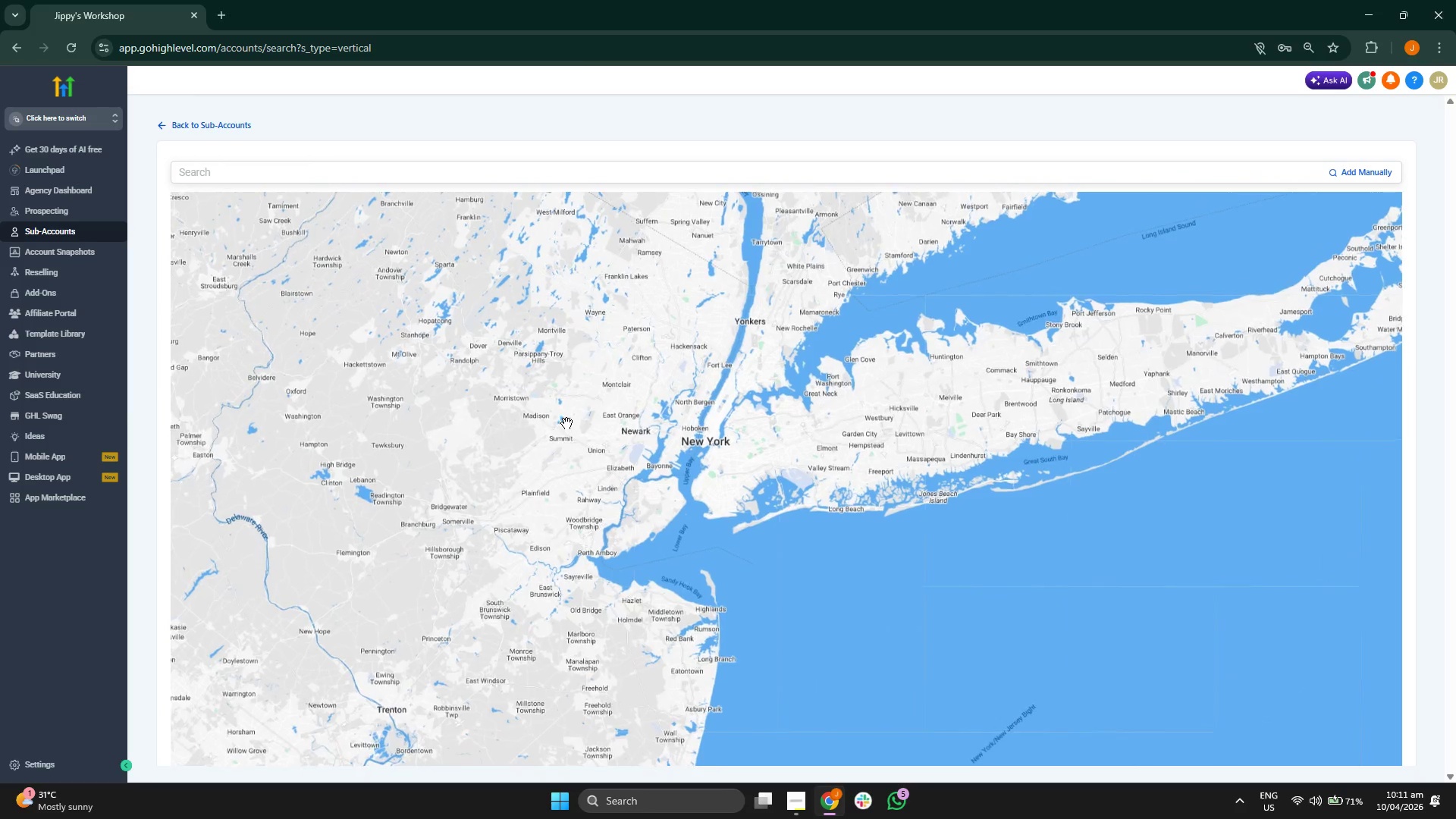 
scroll: coordinate [566, 423], scroll_direction: up, amount: 2.0
 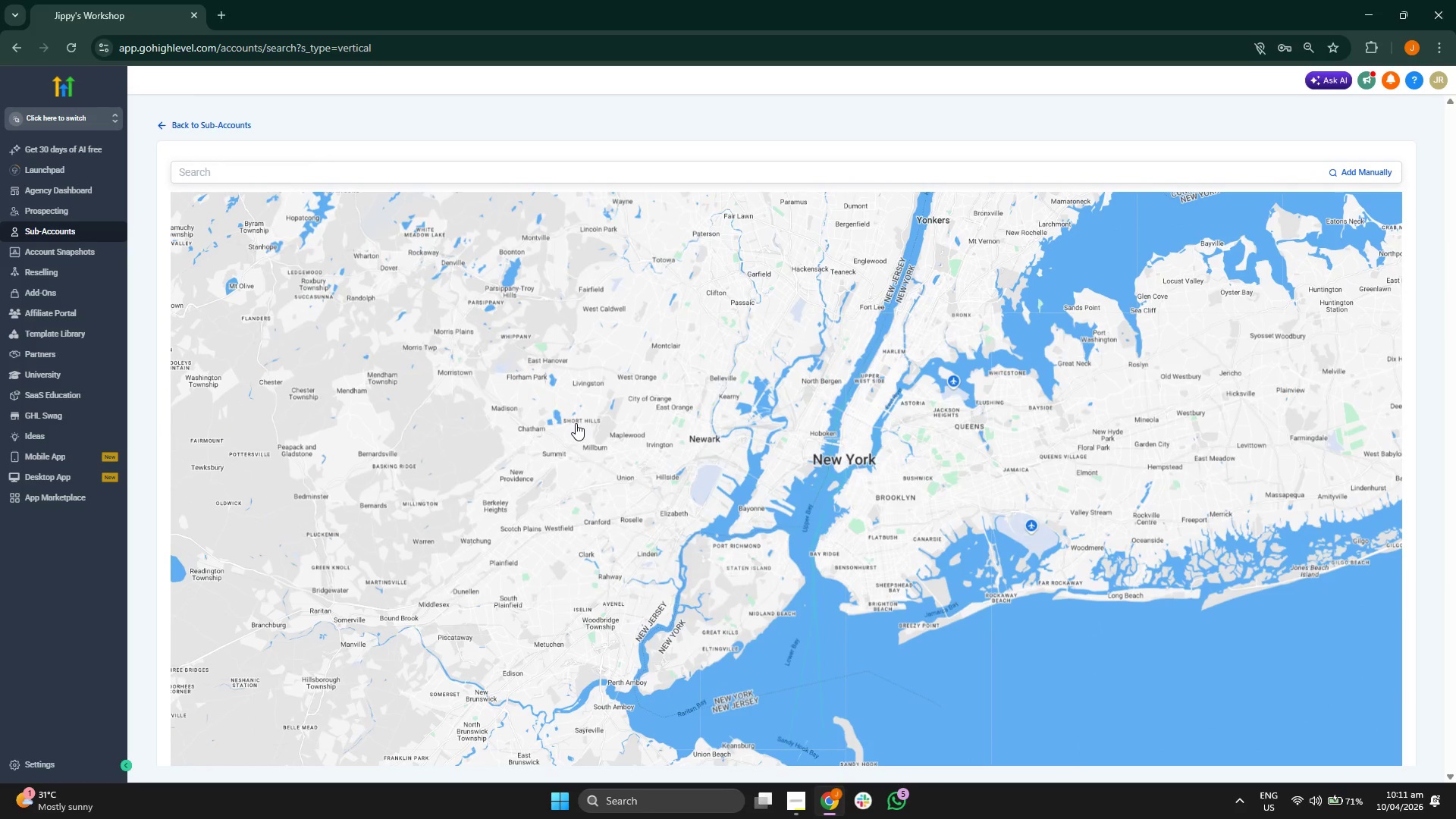 
scroll: coordinate [576, 424], scroll_direction: down, amount: 1.0
 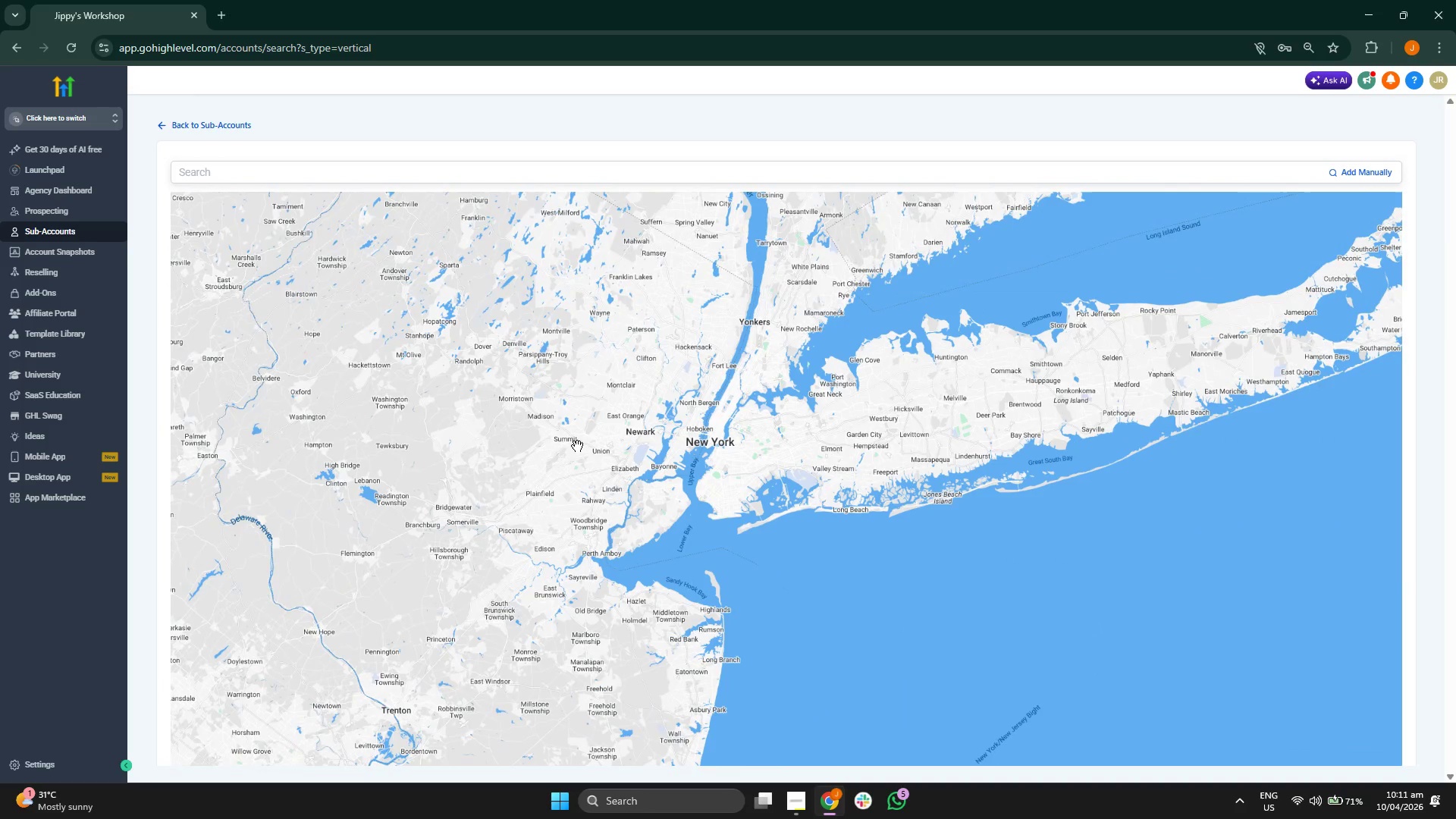 
scroll: coordinate [664, 441], scroll_direction: up, amount: 2.0
 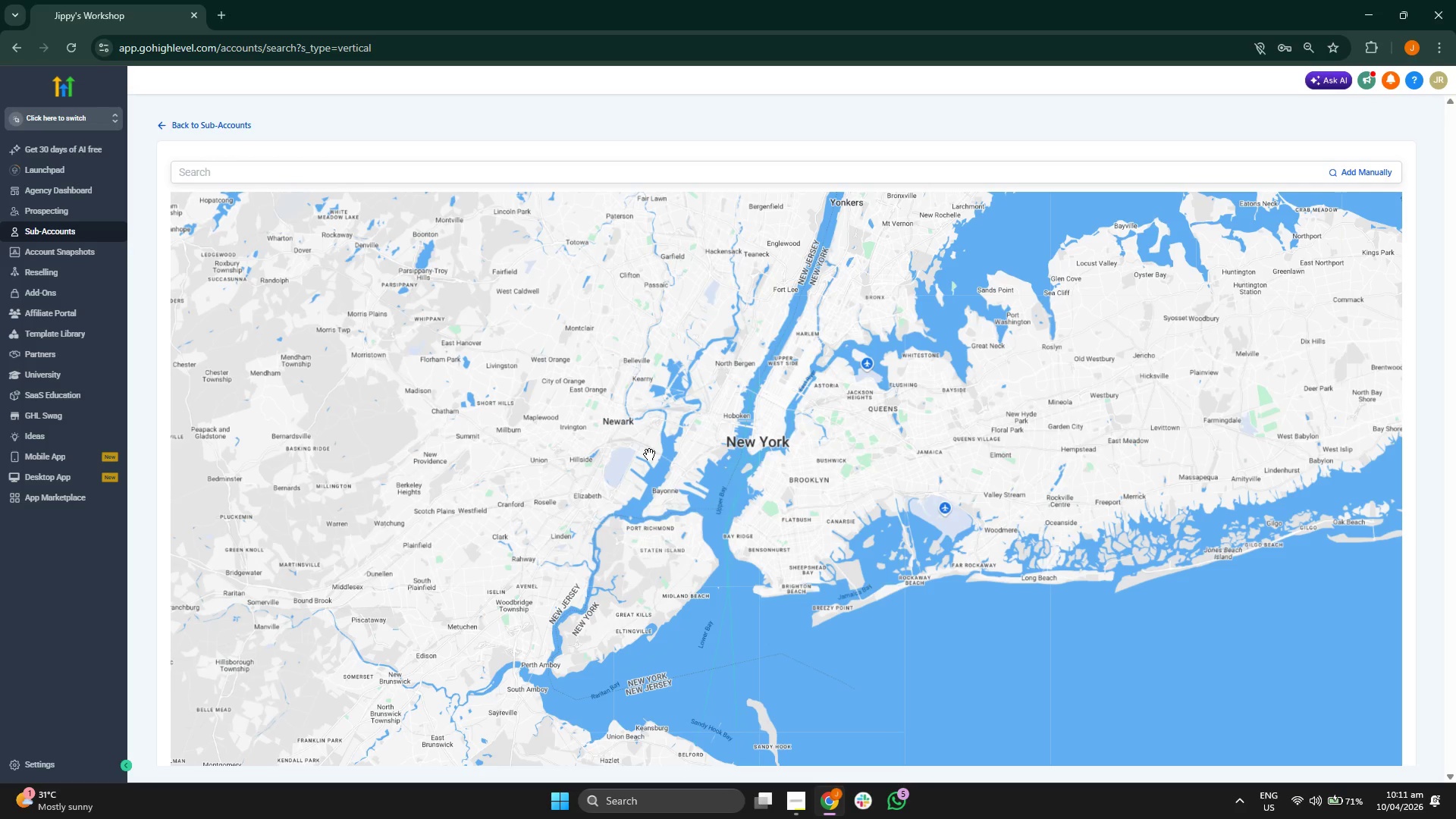 
left_click_drag(start_coordinate=[657, 448], to_coordinate=[646, 483])
 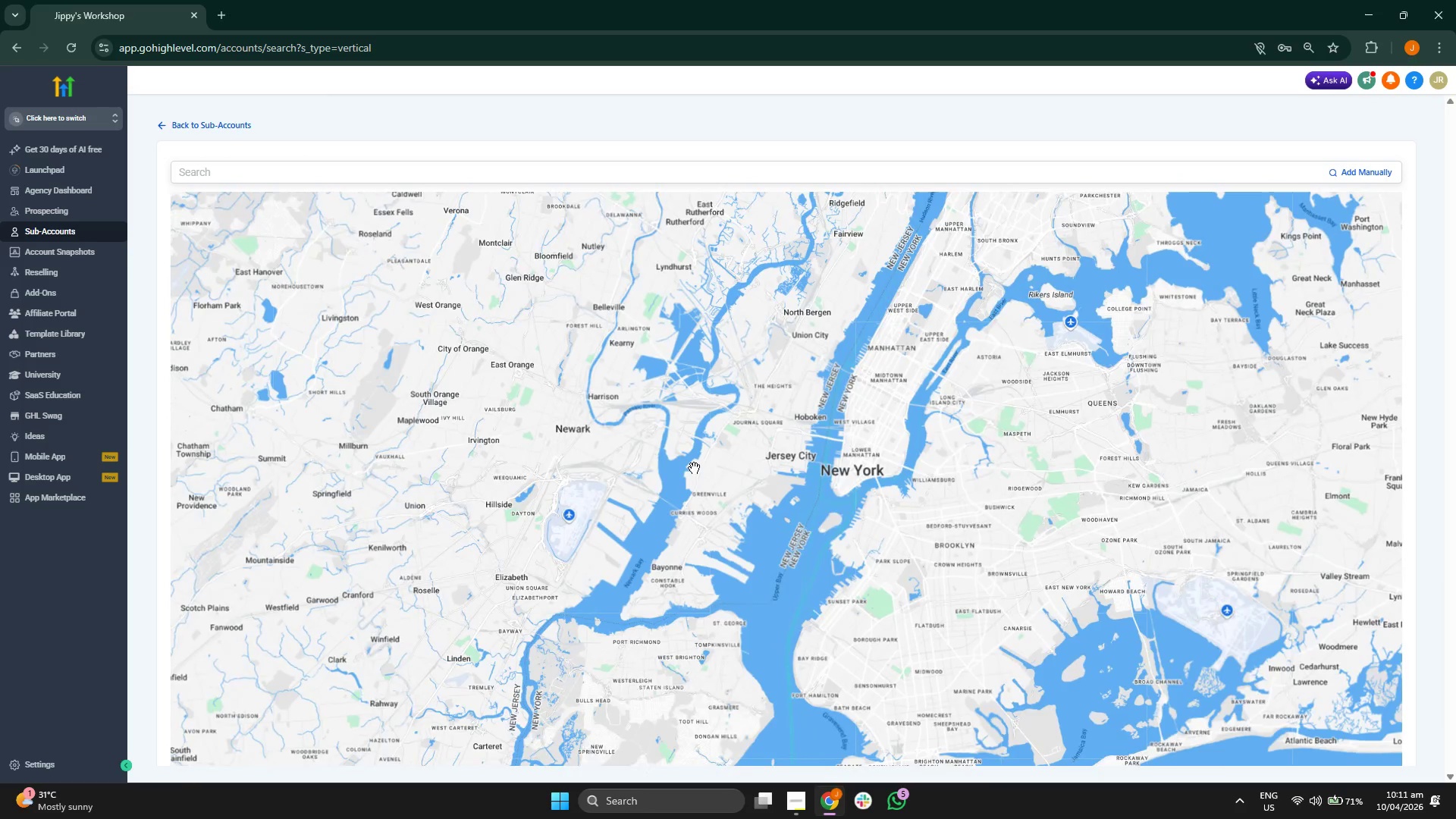 
scroll: coordinate [733, 469], scroll_direction: up, amount: 2.0
 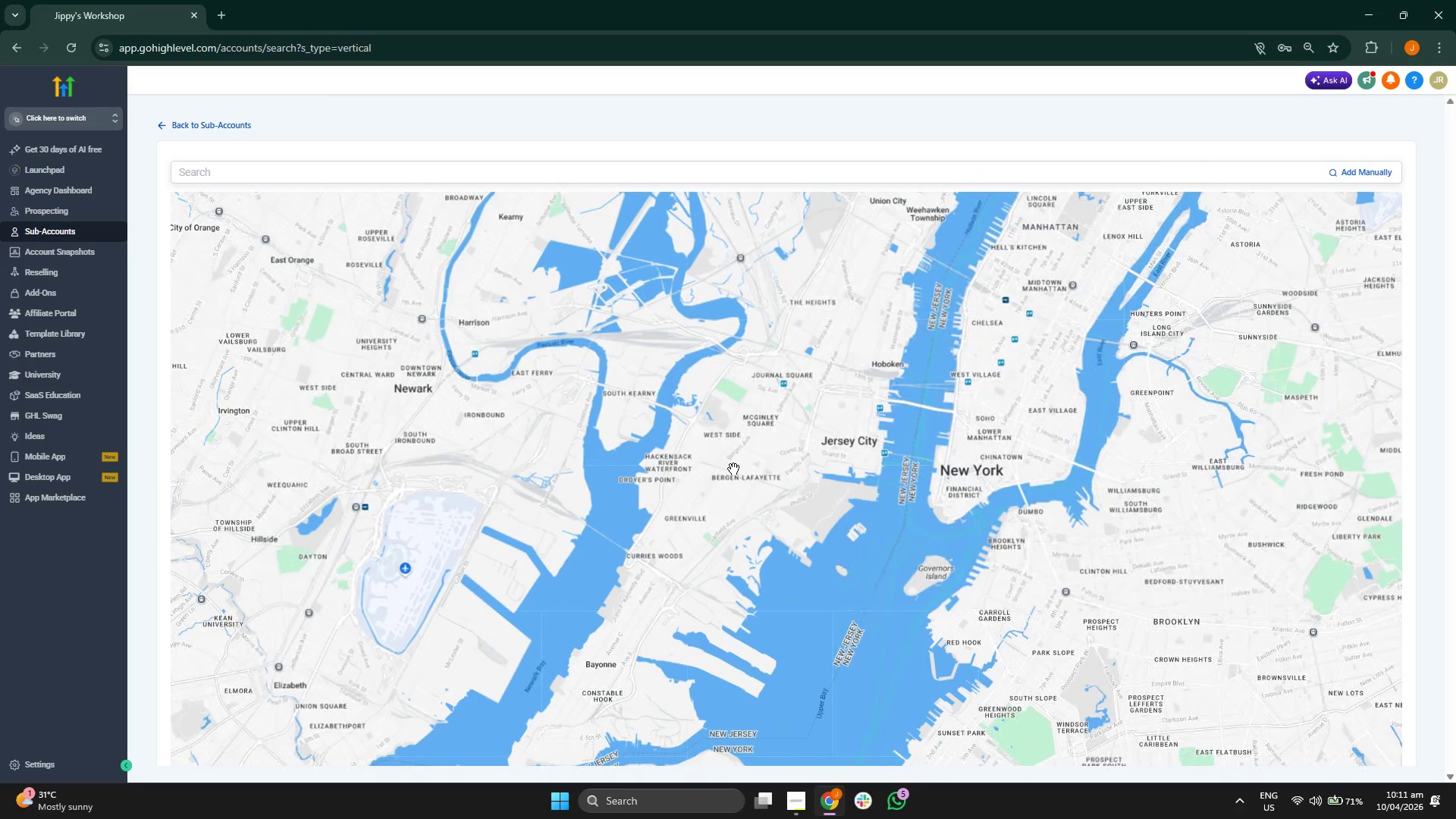 
left_click_drag(start_coordinate=[733, 476], to_coordinate=[506, 353])
 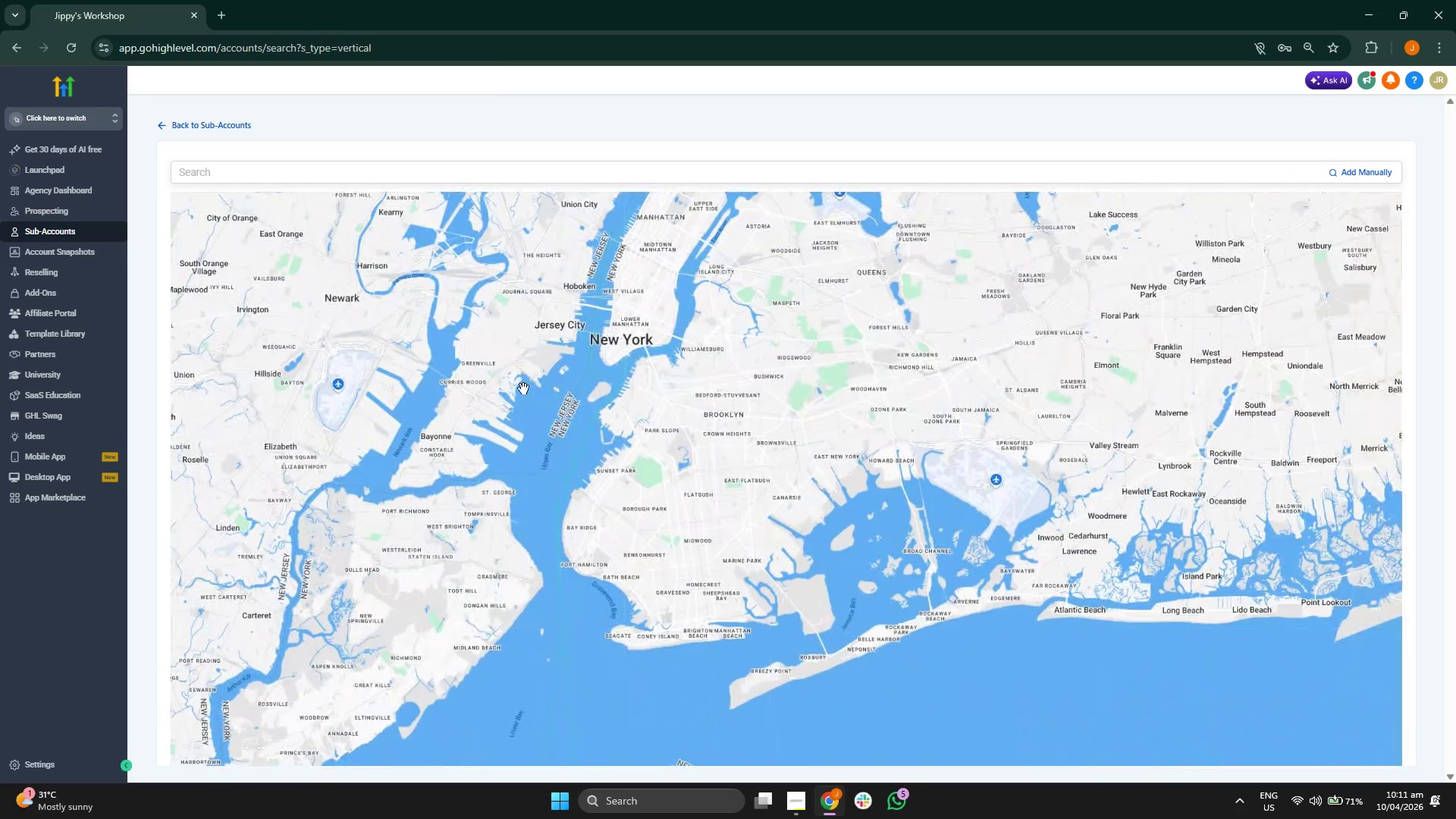 
scroll: coordinate [730, 476], scroll_direction: down, amount: 2.0
 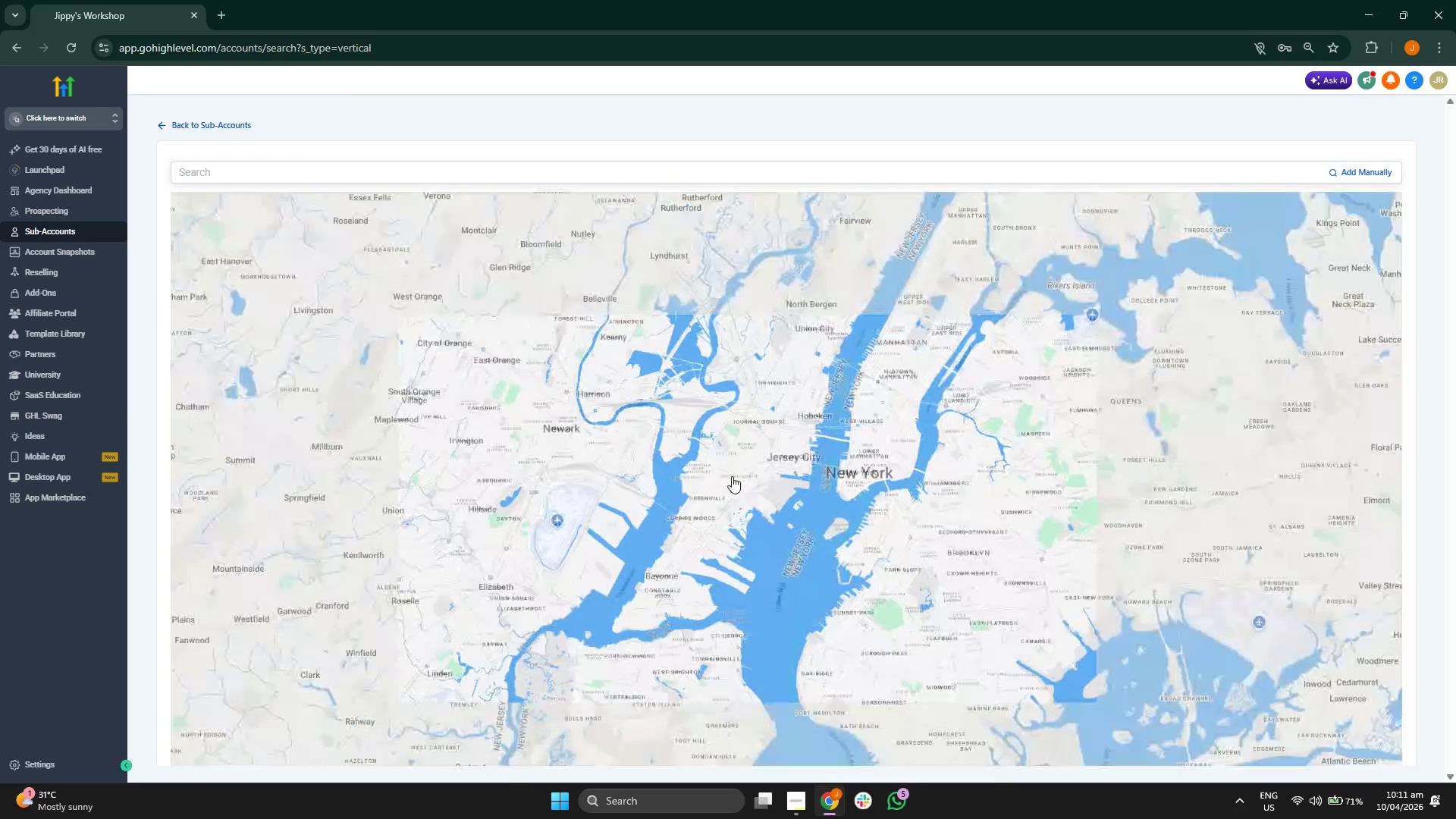 
left_click_drag(start_coordinate=[534, 418], to_coordinate=[504, 362])
 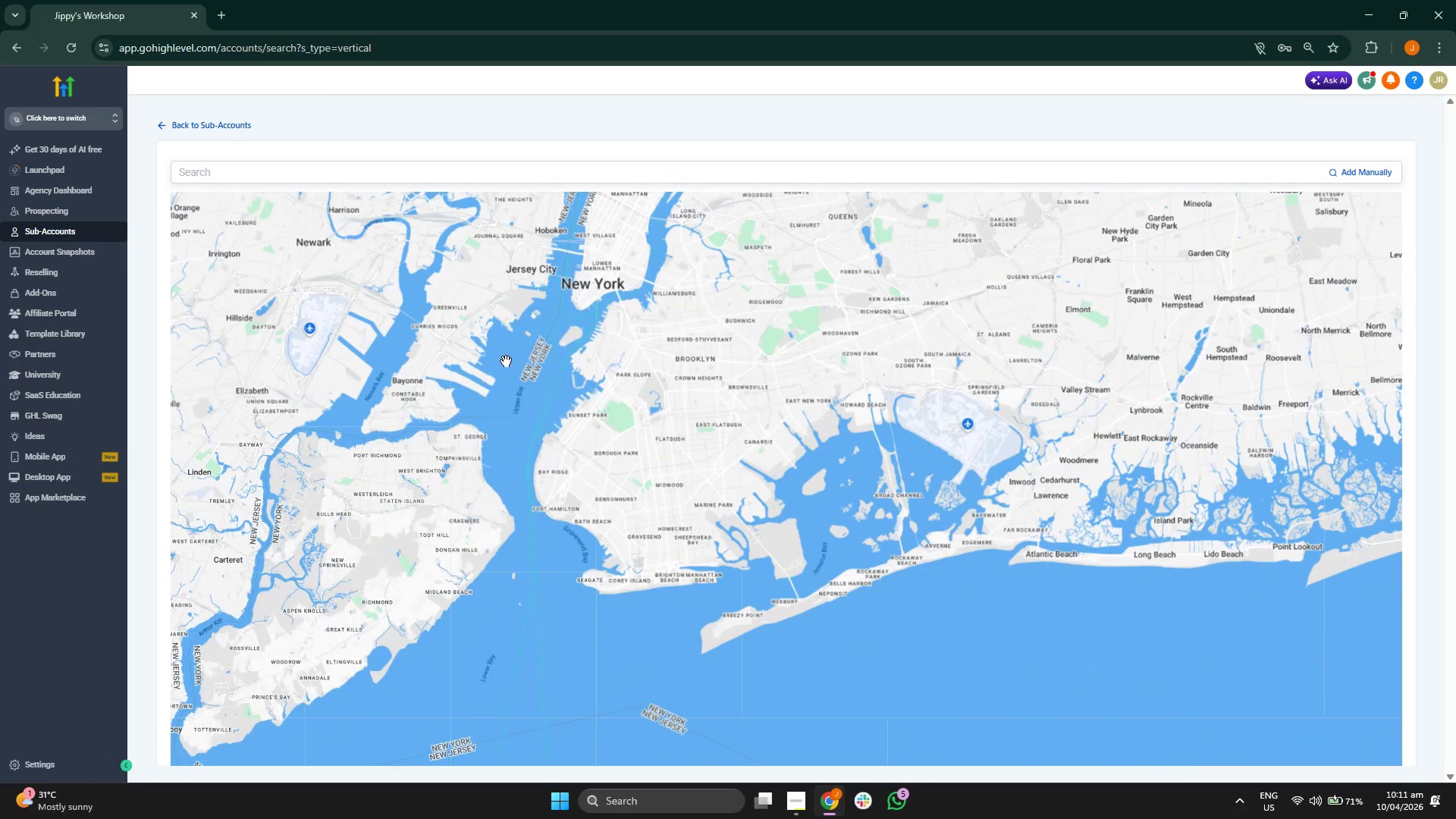 
left_click_drag(start_coordinate=[500, 362], to_coordinate=[610, 370])
 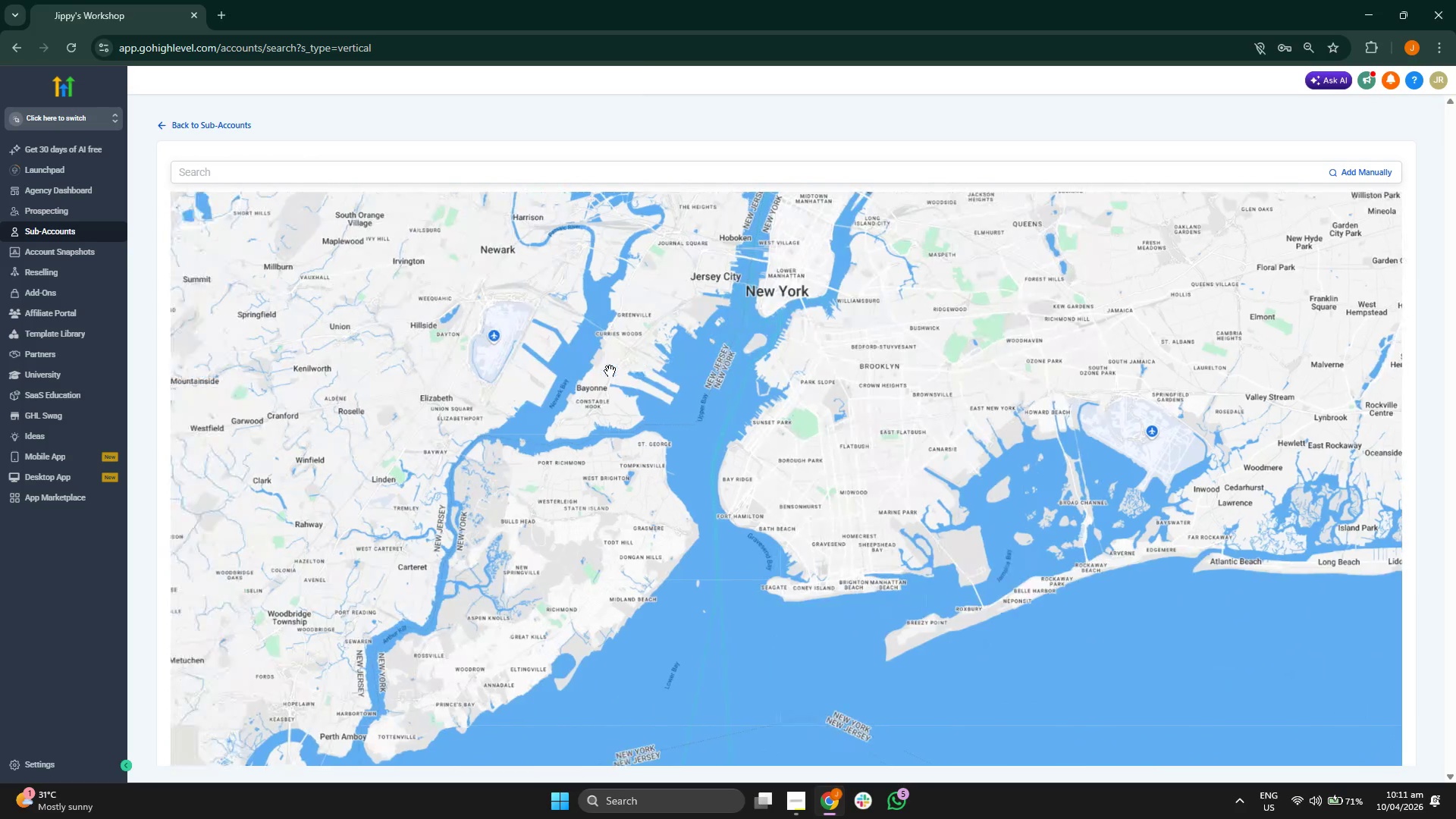 
scroll: coordinate [610, 371], scroll_direction: down, amount: 4.0
 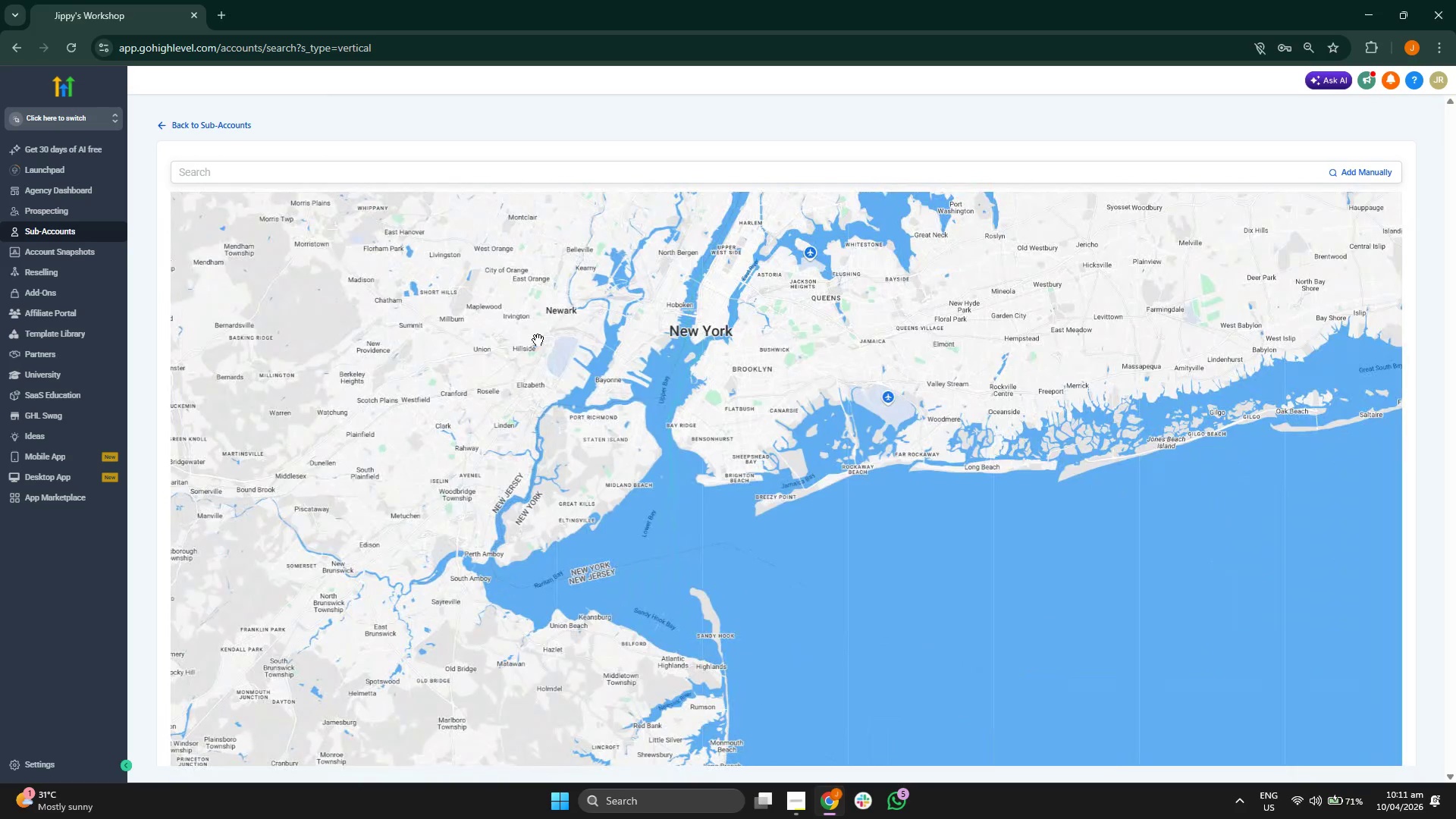 
left_click_drag(start_coordinate=[539, 341], to_coordinate=[499, 451])
 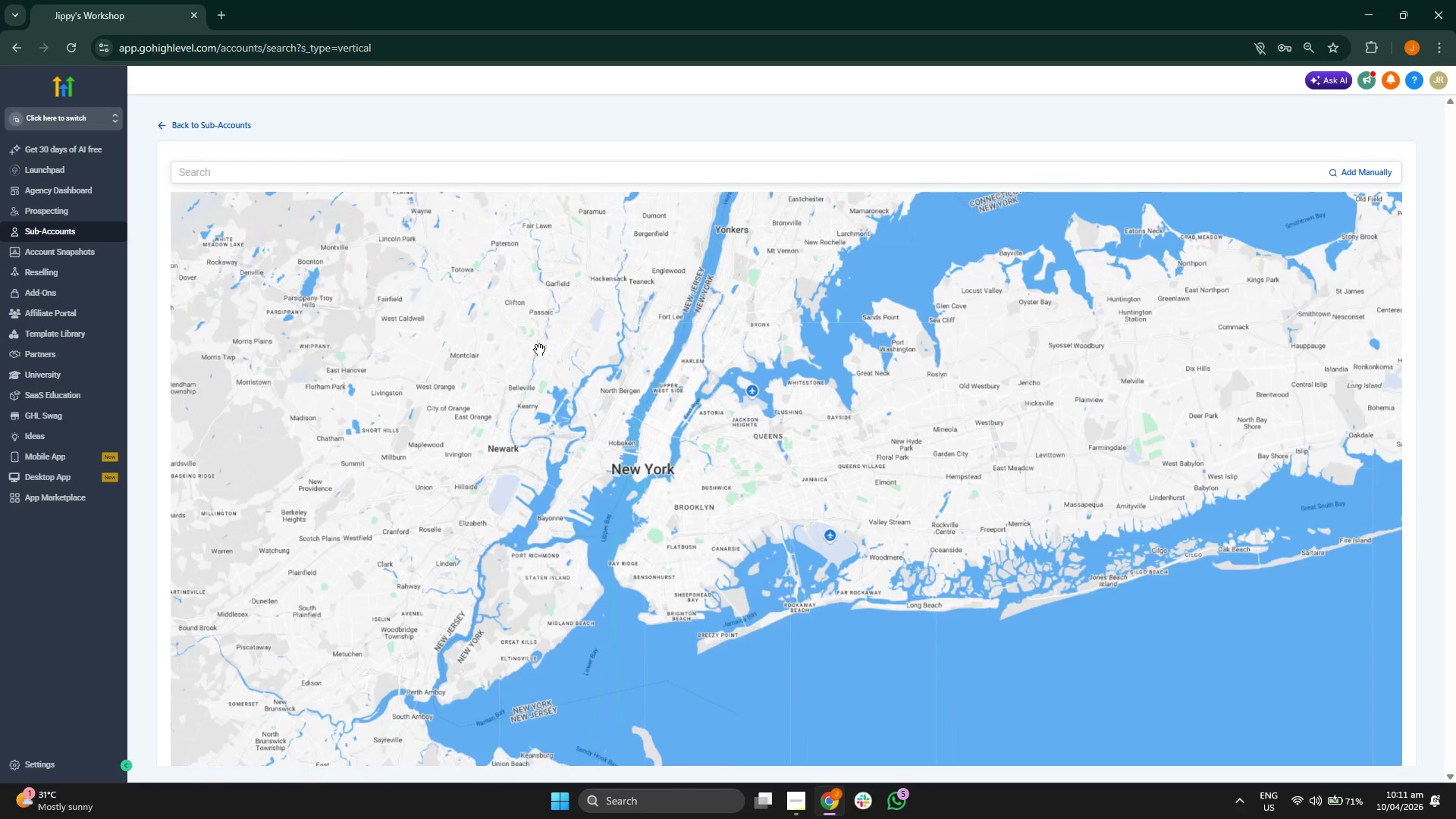 
left_click_drag(start_coordinate=[537, 356], to_coordinate=[520, 438])
 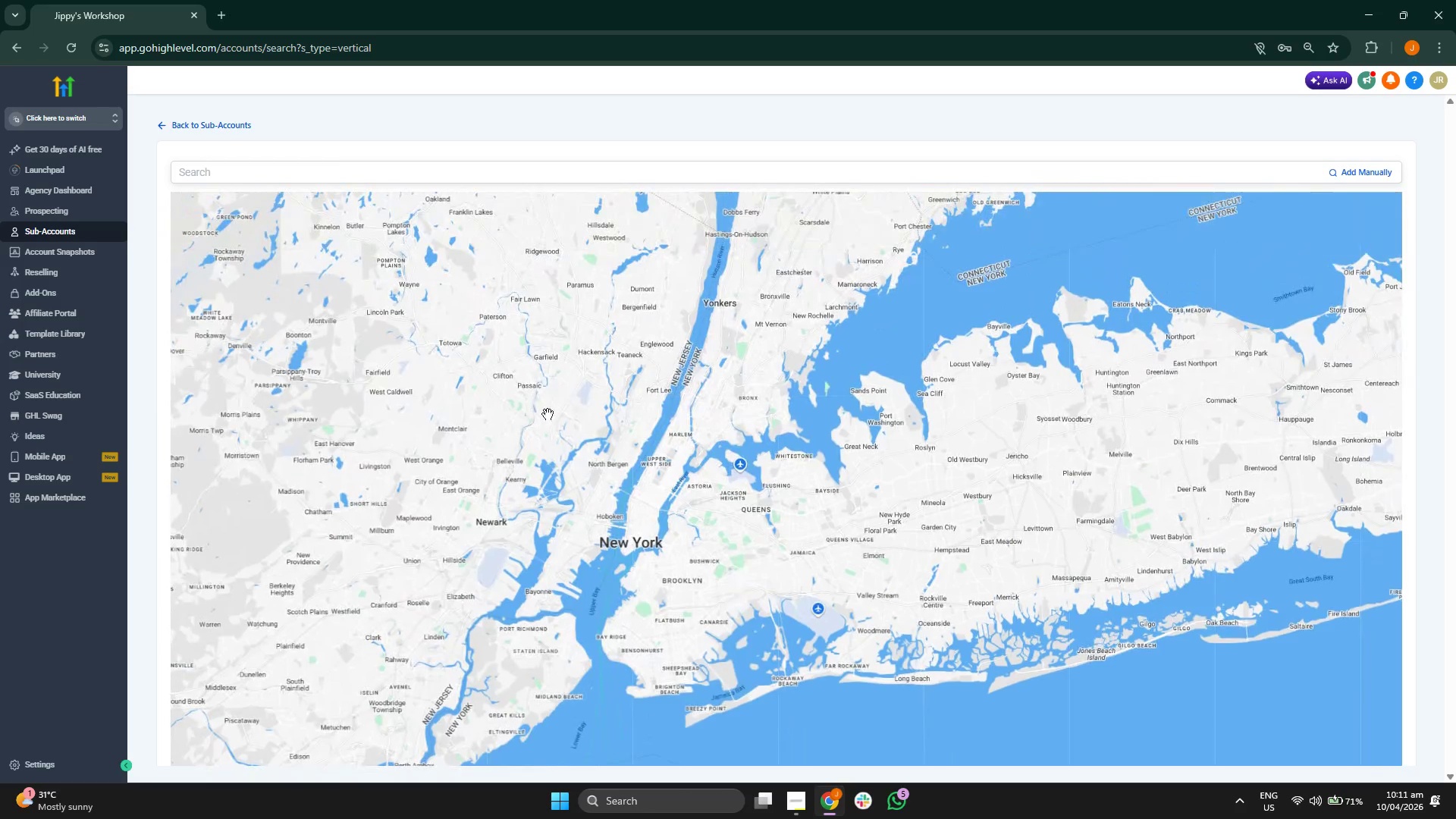 
left_click_drag(start_coordinate=[515, 441], to_coordinate=[391, 472])
 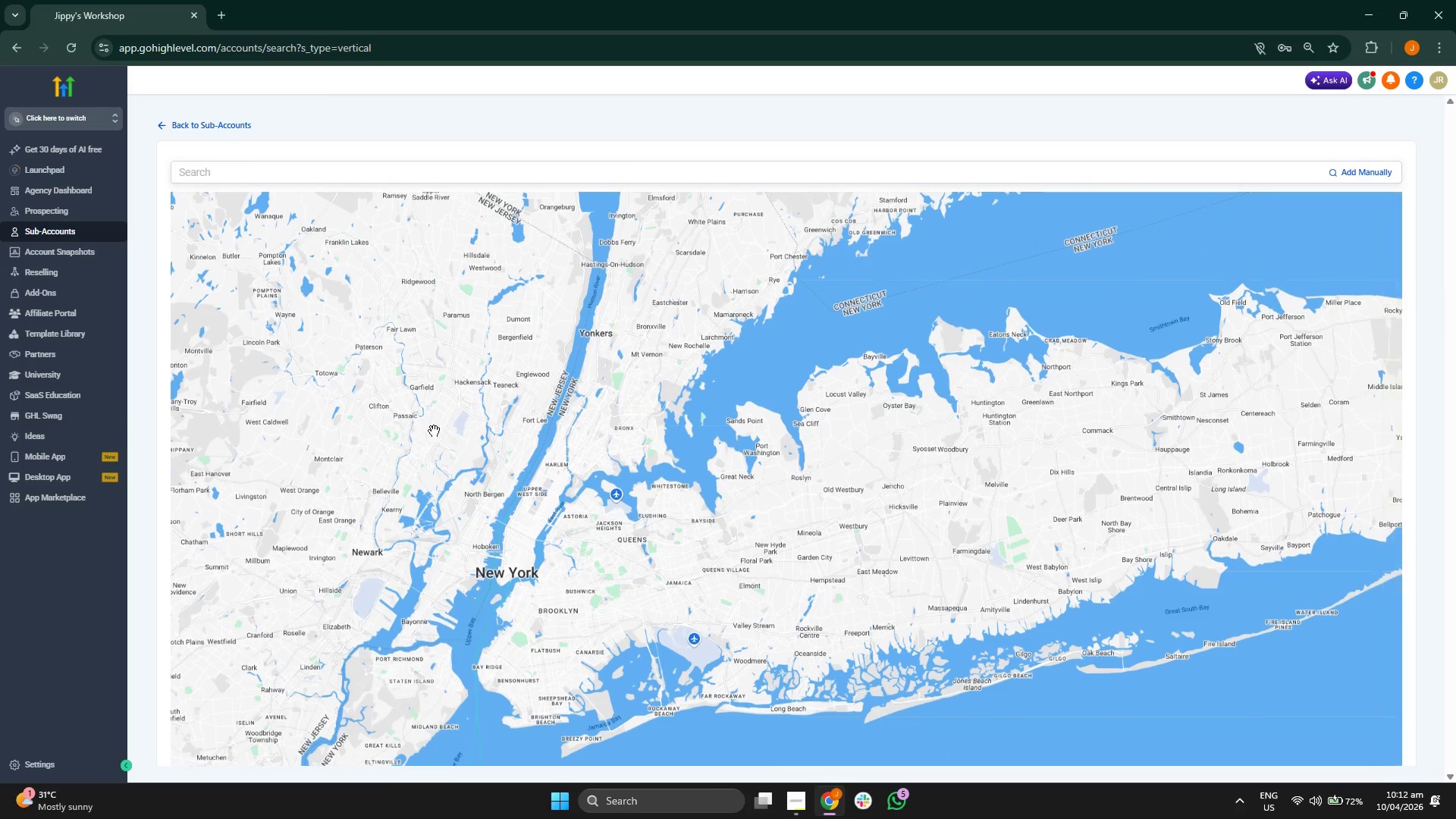 
scroll: coordinate [434, 431], scroll_direction: down, amount: 1.0
 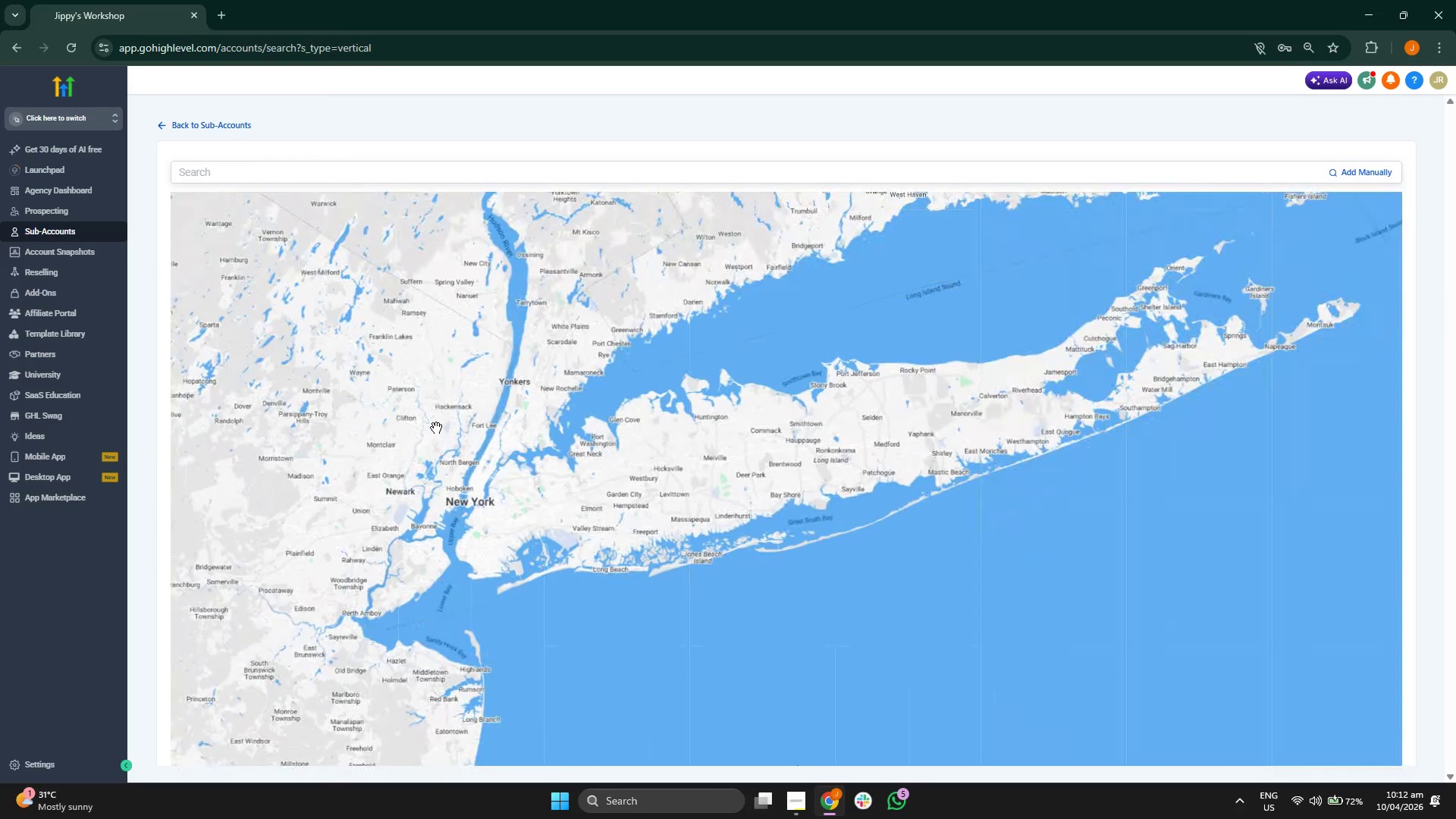 
left_click_drag(start_coordinate=[406, 416], to_coordinate=[360, 494])
 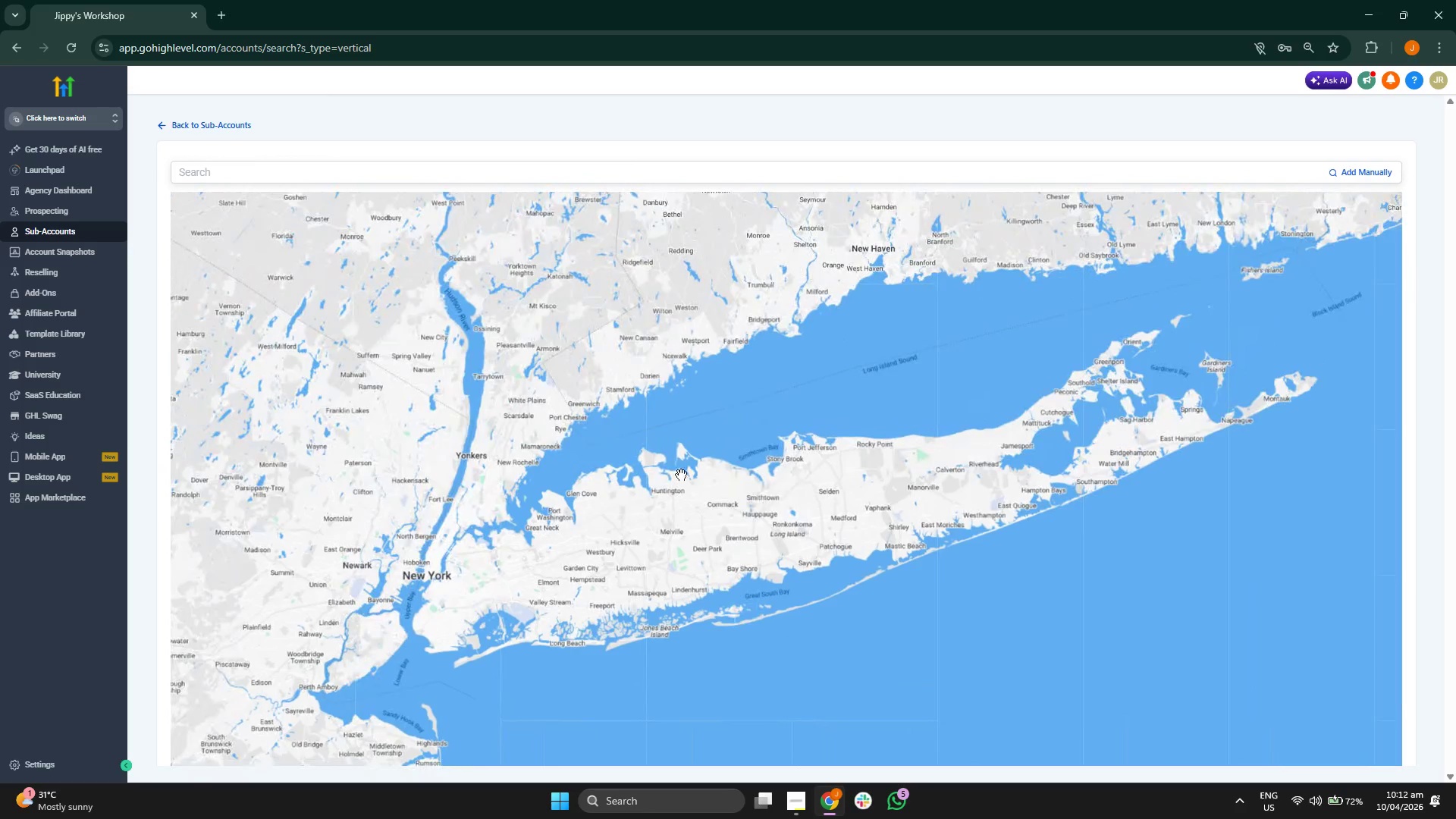 
left_click_drag(start_coordinate=[748, 481], to_coordinate=[609, 501])
 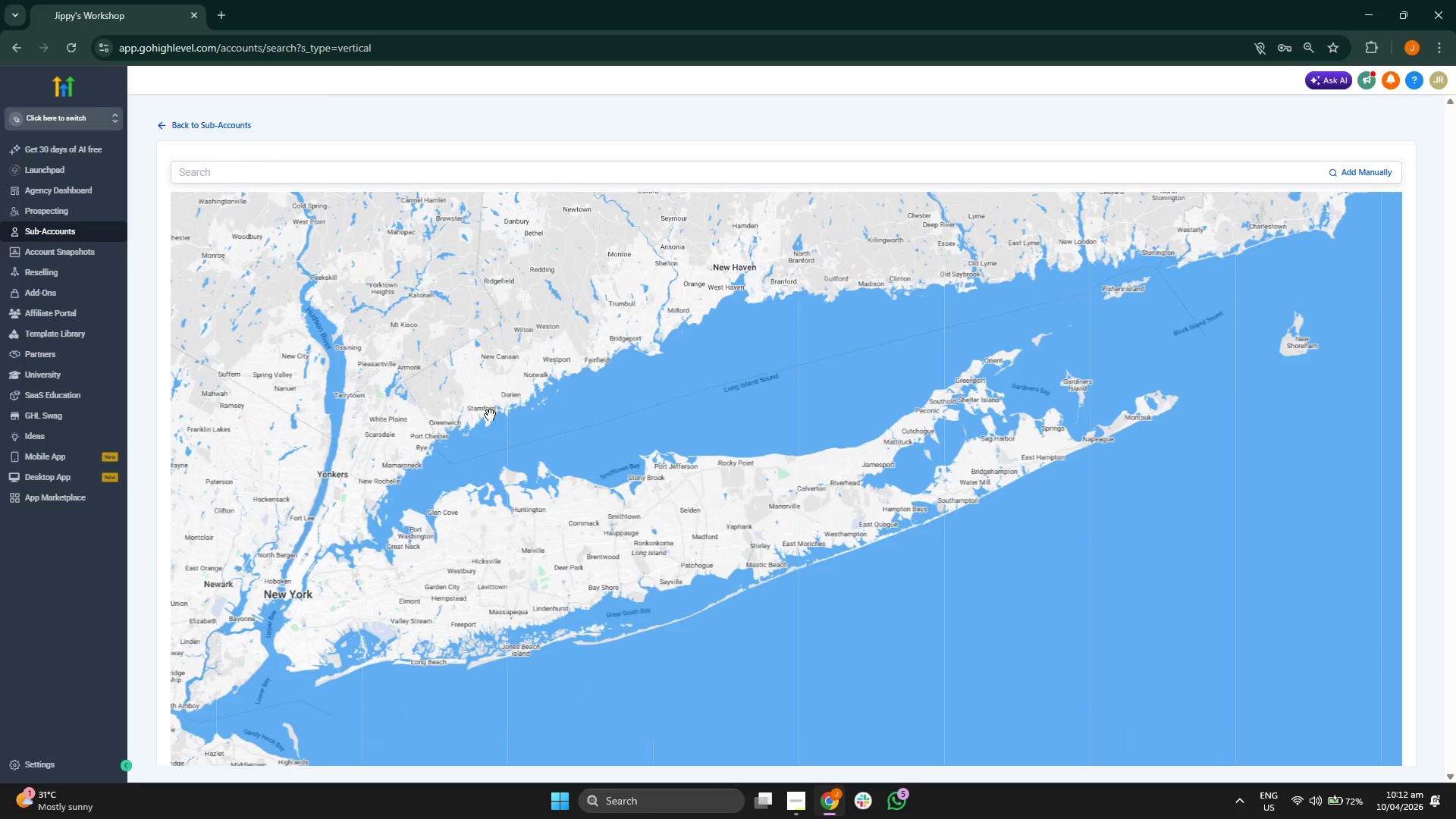 
left_click_drag(start_coordinate=[490, 415], to_coordinate=[596, 447])
 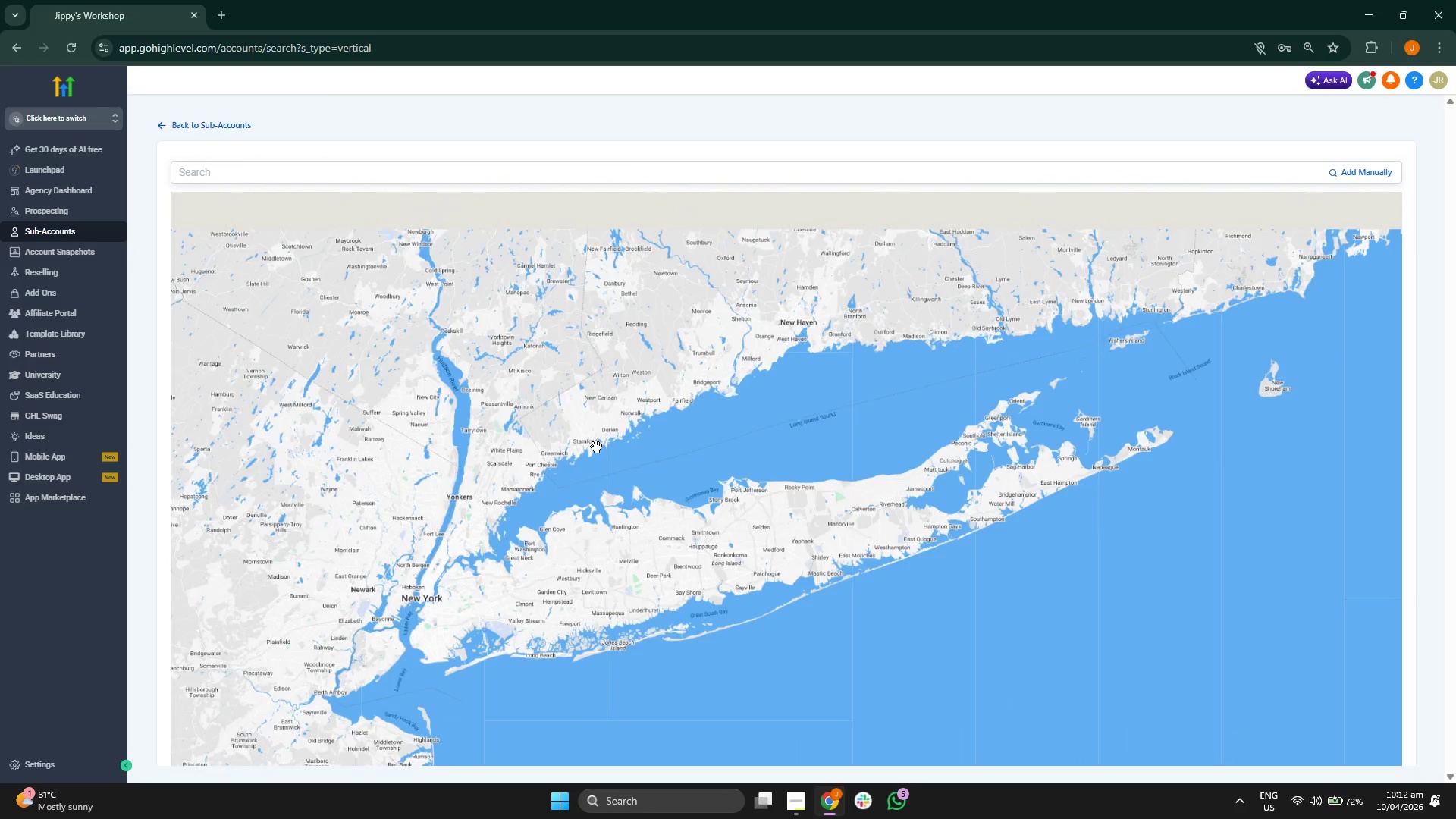 
left_click_drag(start_coordinate=[536, 378], to_coordinate=[536, 447])
 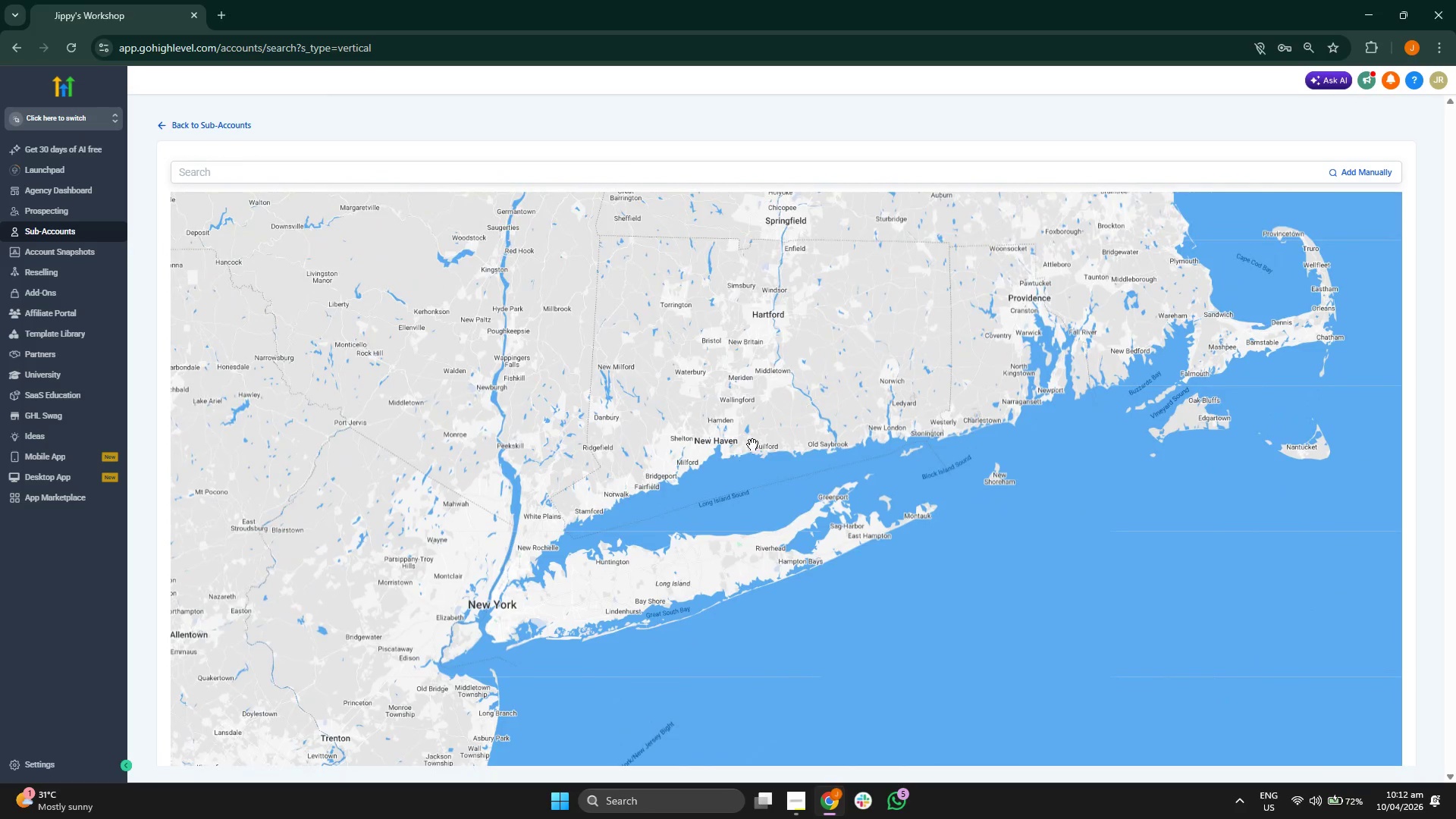 
scroll: coordinate [596, 447], scroll_direction: down, amount: 3.0
 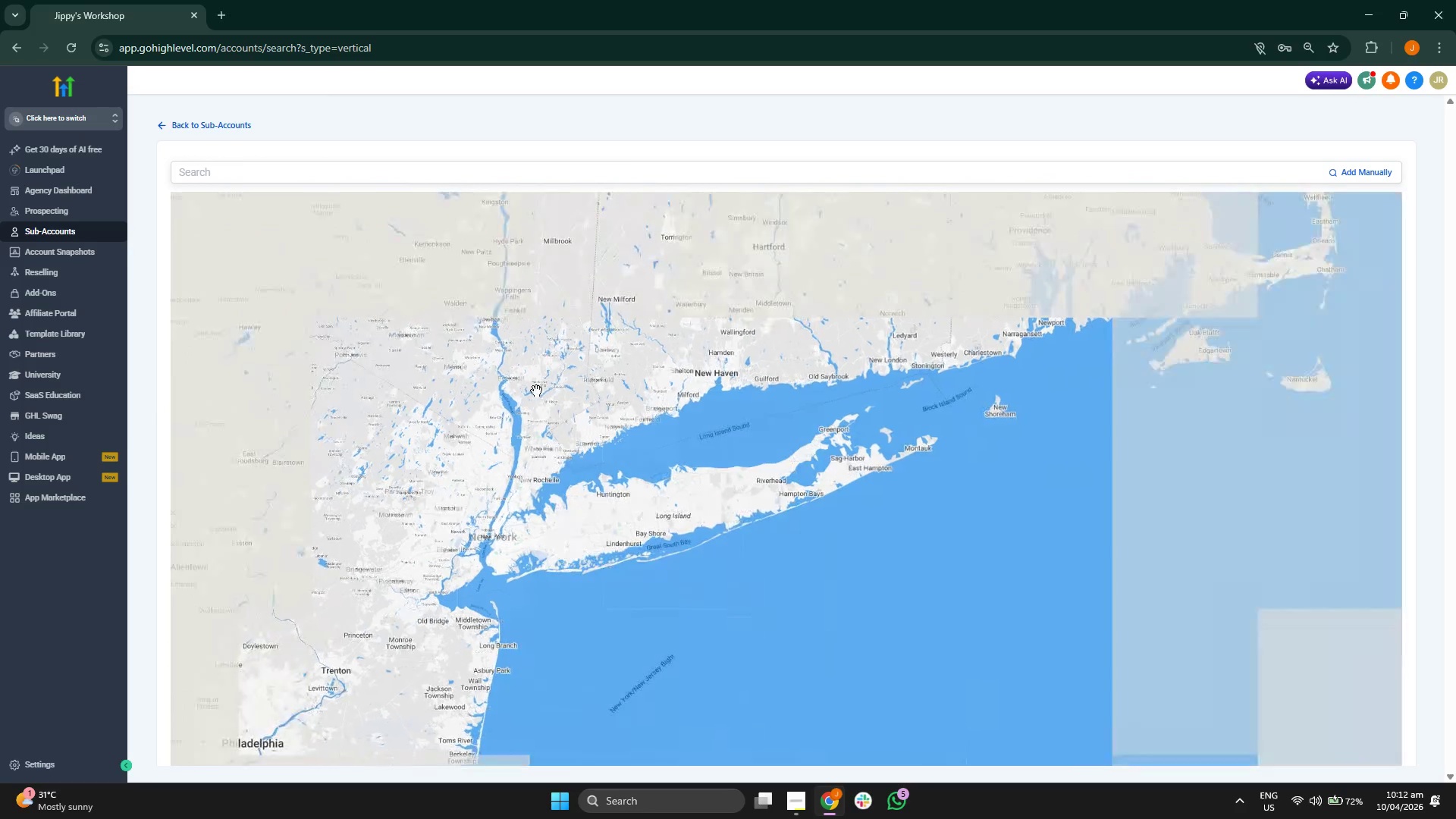 
left_click_drag(start_coordinate=[721, 366], to_coordinate=[744, 492])
 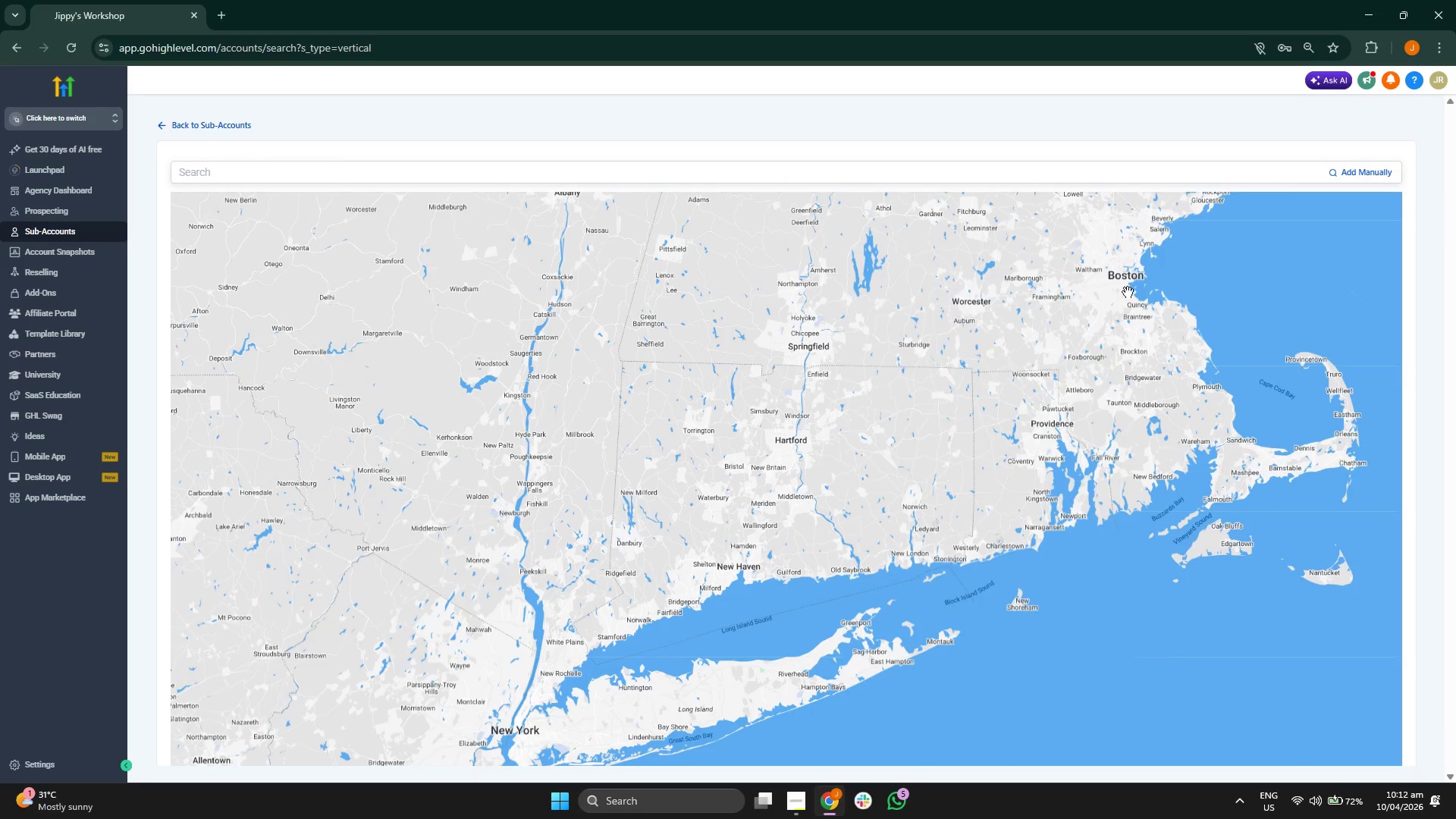 
left_click_drag(start_coordinate=[1047, 384], to_coordinate=[832, 485])
 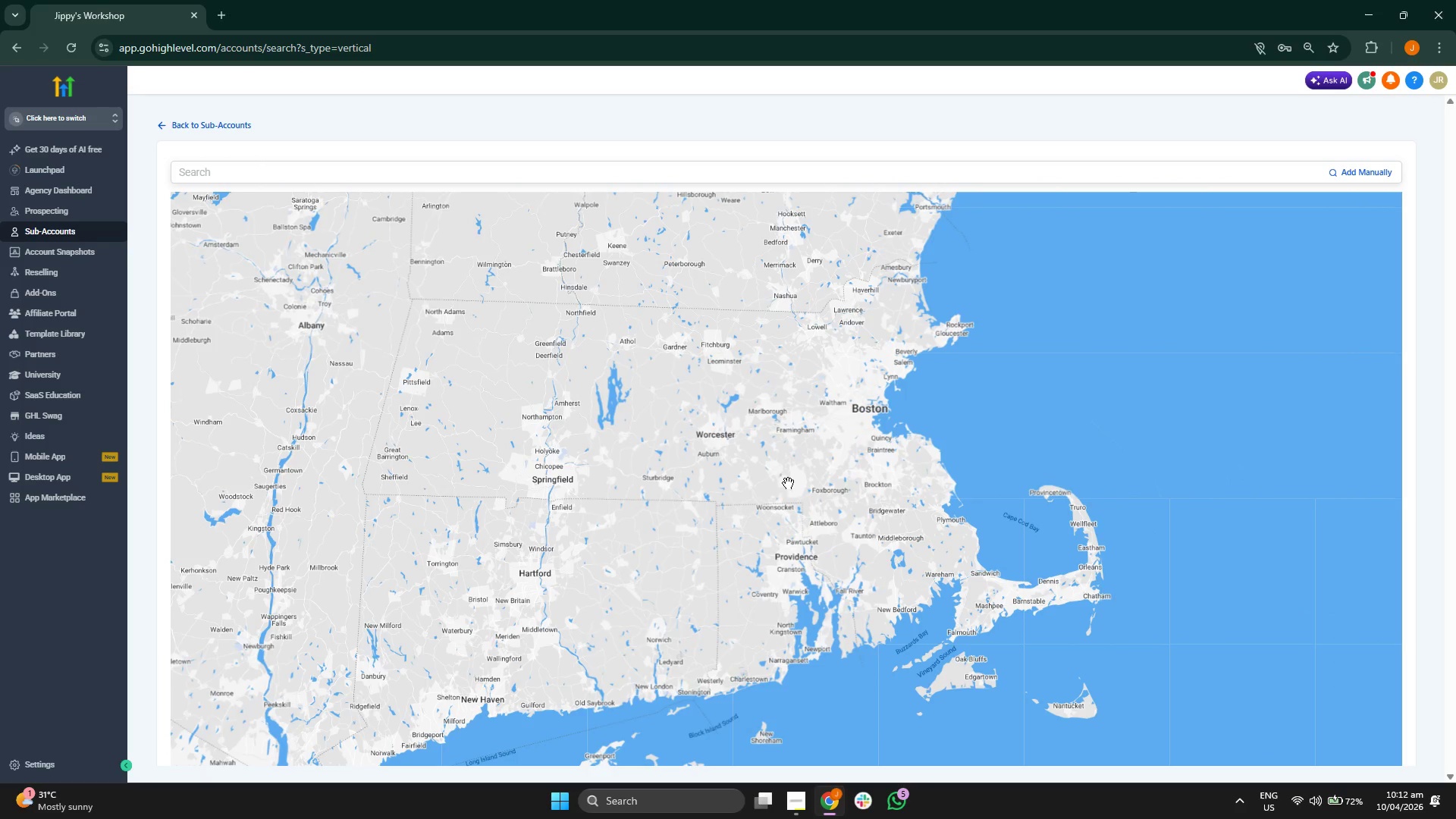 
left_click_drag(start_coordinate=[671, 546], to_coordinate=[670, 479])
 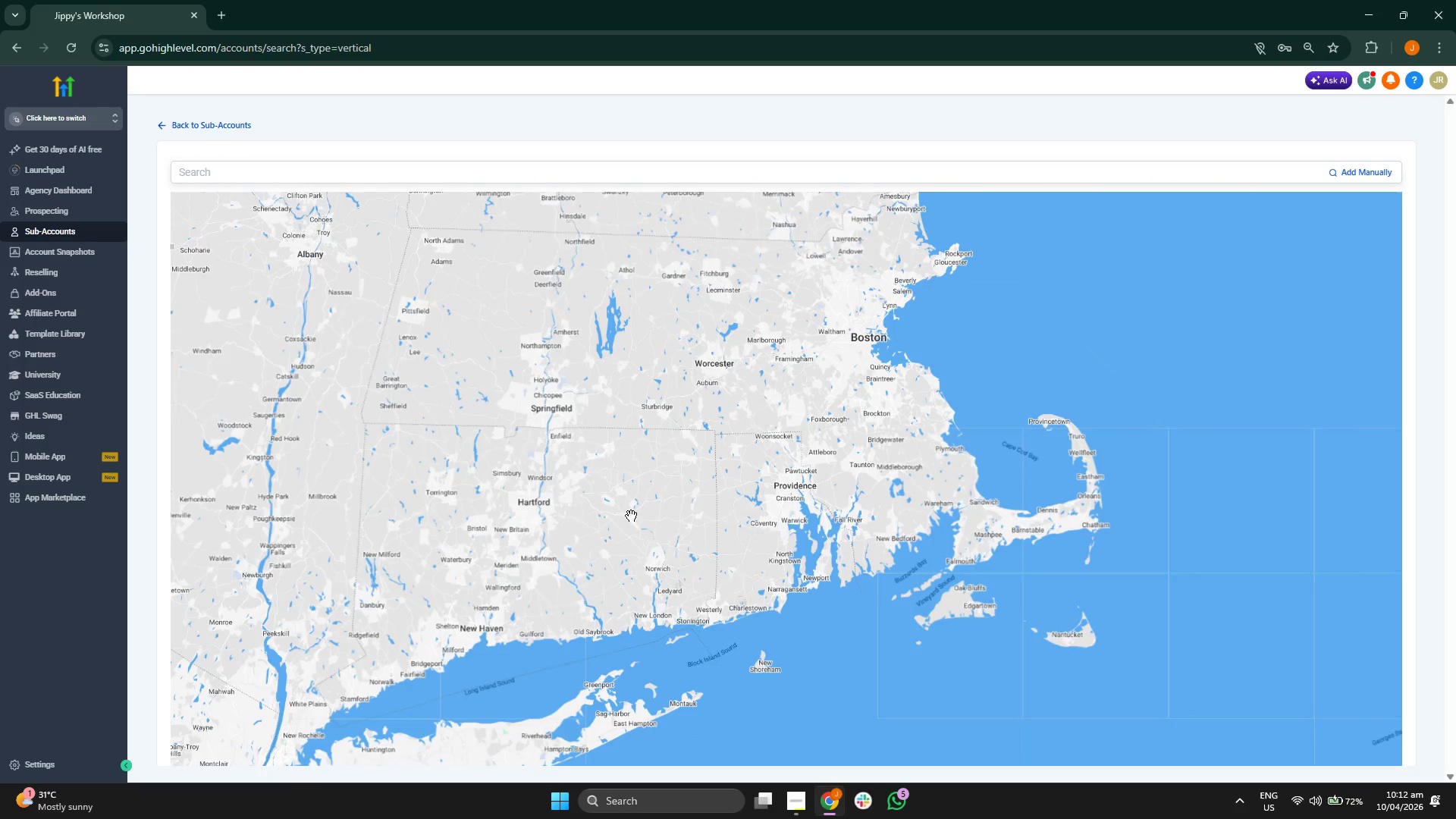 
left_click_drag(start_coordinate=[630, 516], to_coordinate=[640, 484])
 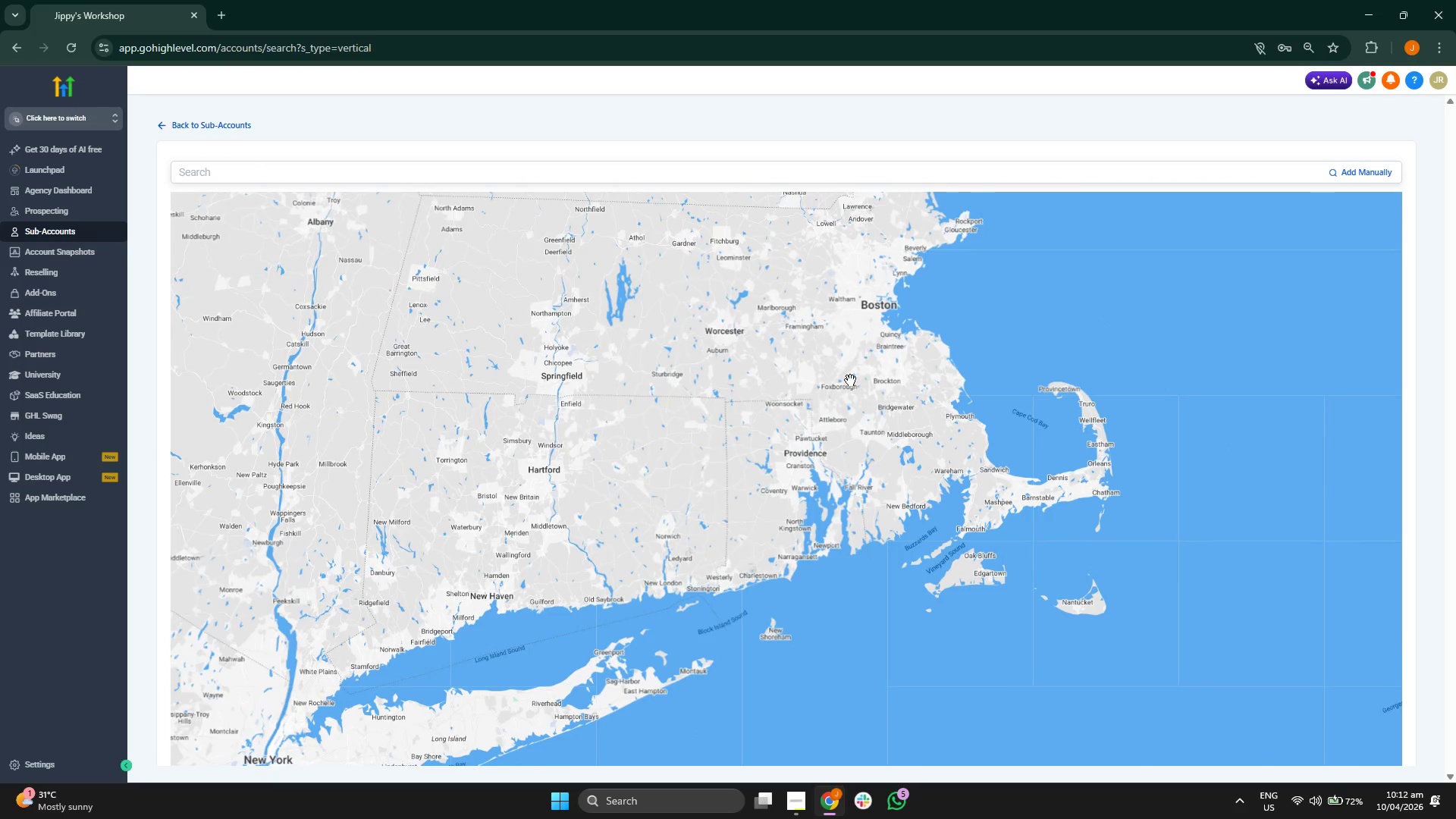 
left_click_drag(start_coordinate=[837, 384], to_coordinate=[654, 510])
 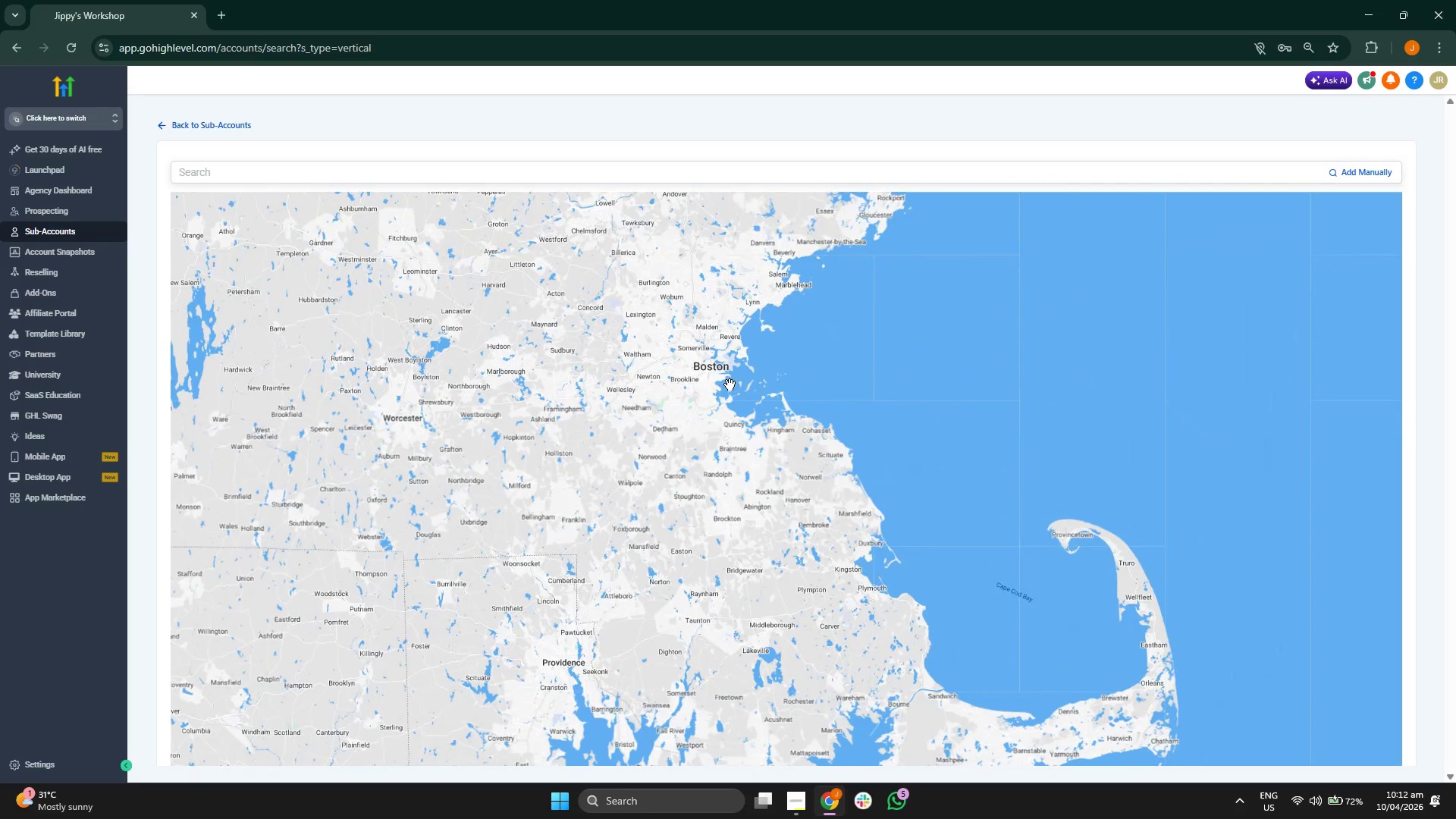 
scroll: coordinate [722, 365], scroll_direction: up, amount: 5.0
 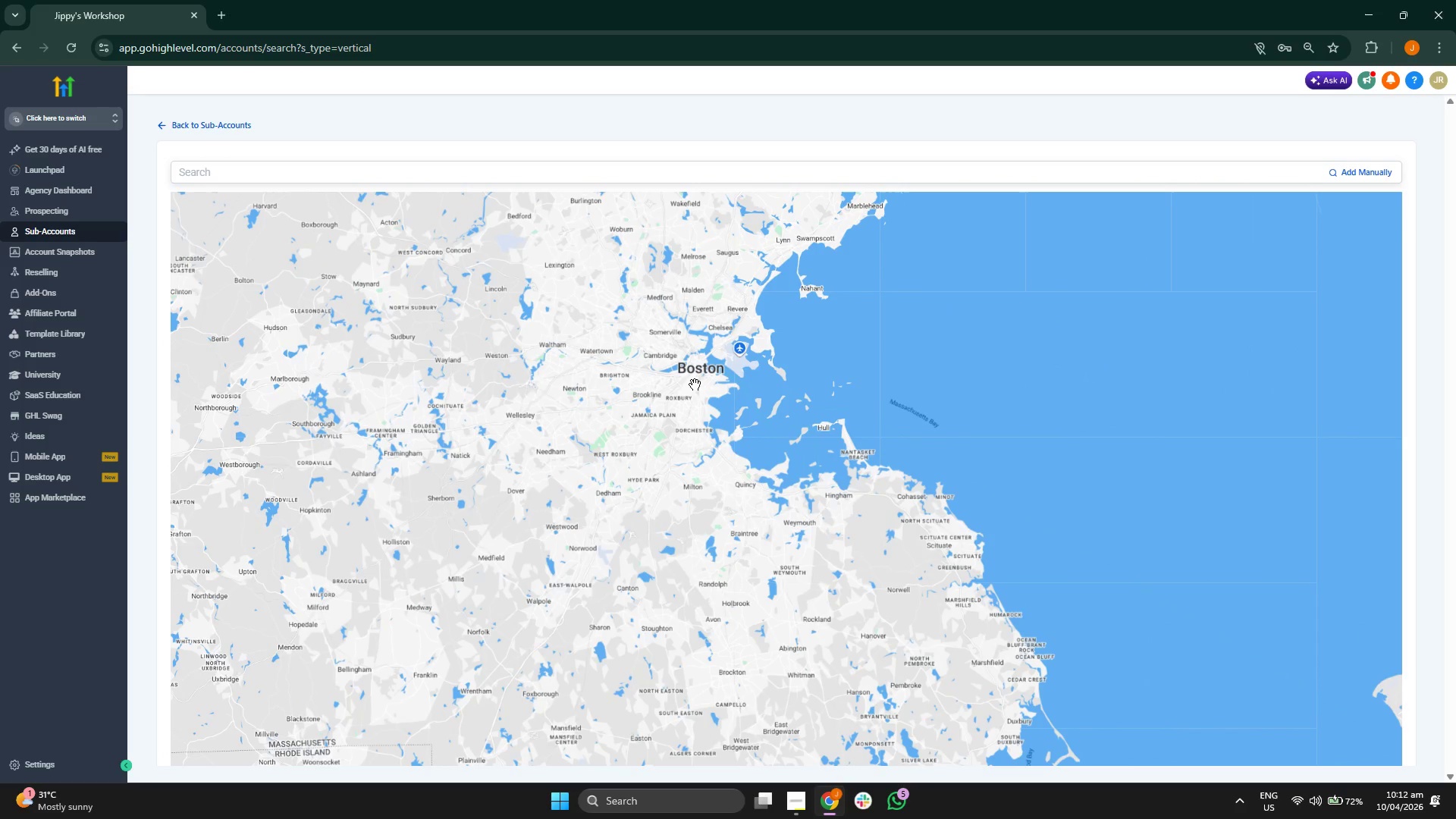 
left_click_drag(start_coordinate=[688, 394], to_coordinate=[690, 485])
 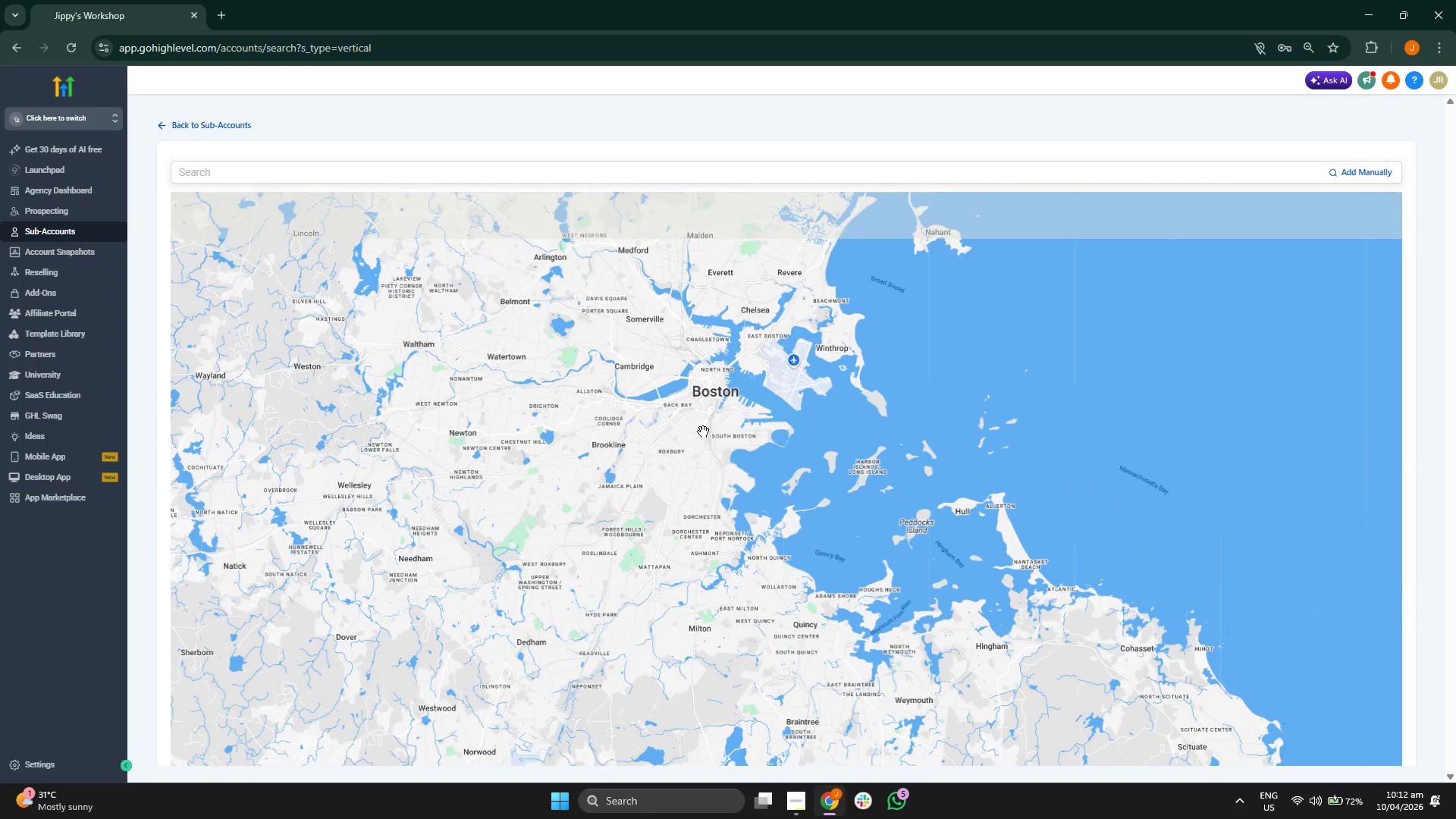 
scroll: coordinate [686, 396], scroll_direction: up, amount: 3.0
 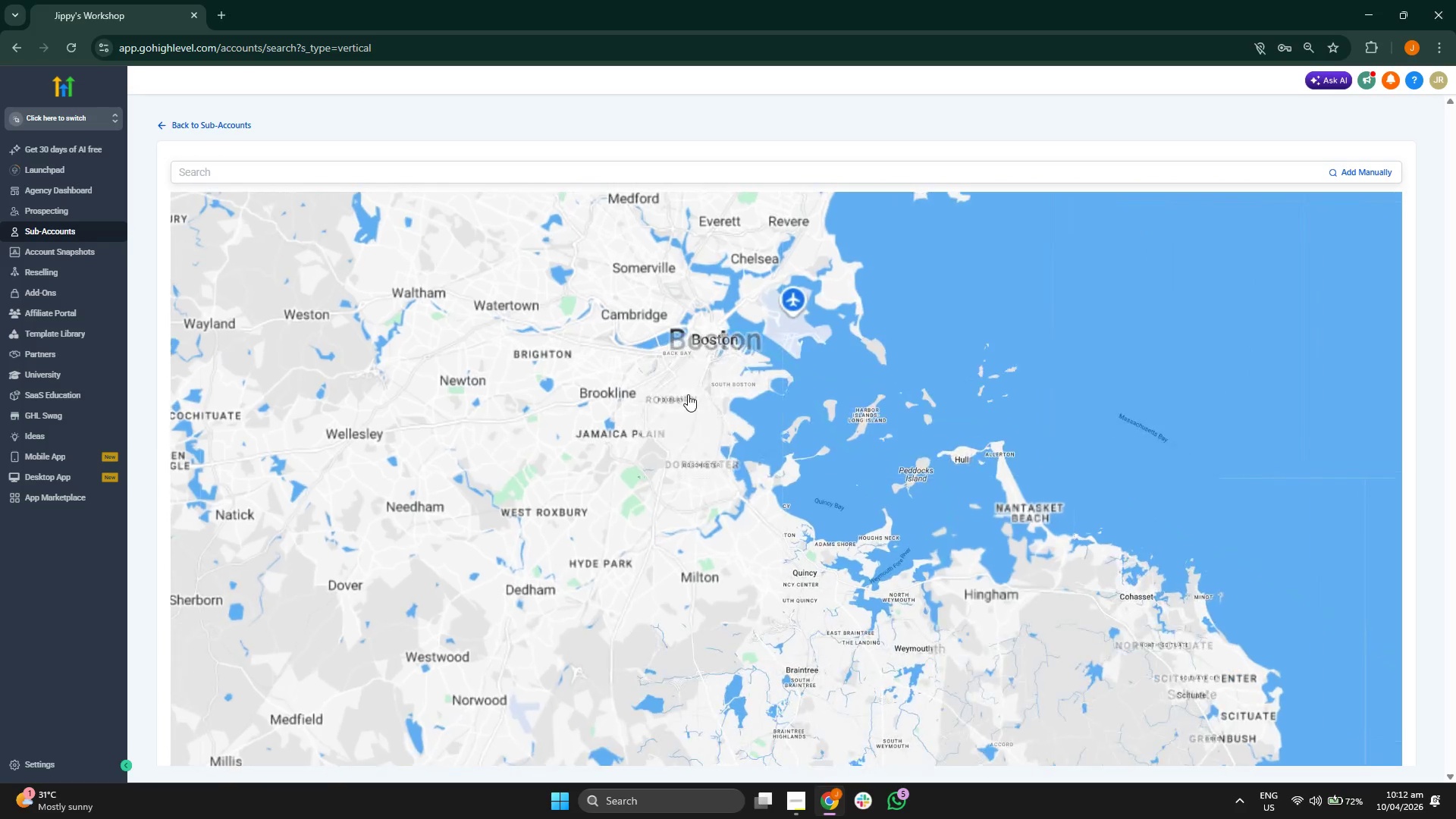 
left_click_drag(start_coordinate=[704, 420], to_coordinate=[695, 471])
 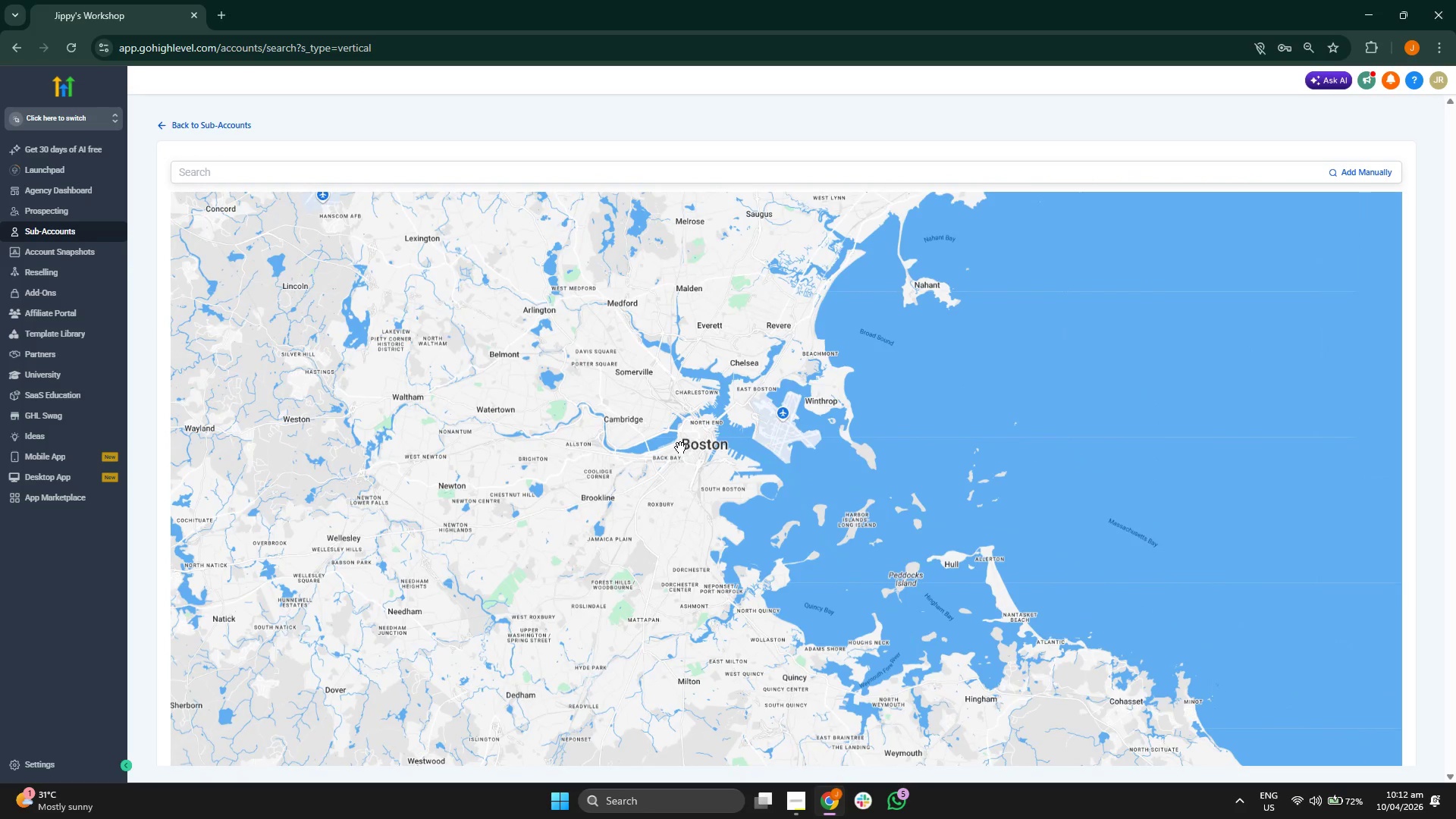 
scroll: coordinate [578, 488], scroll_direction: down, amount: 6.0
 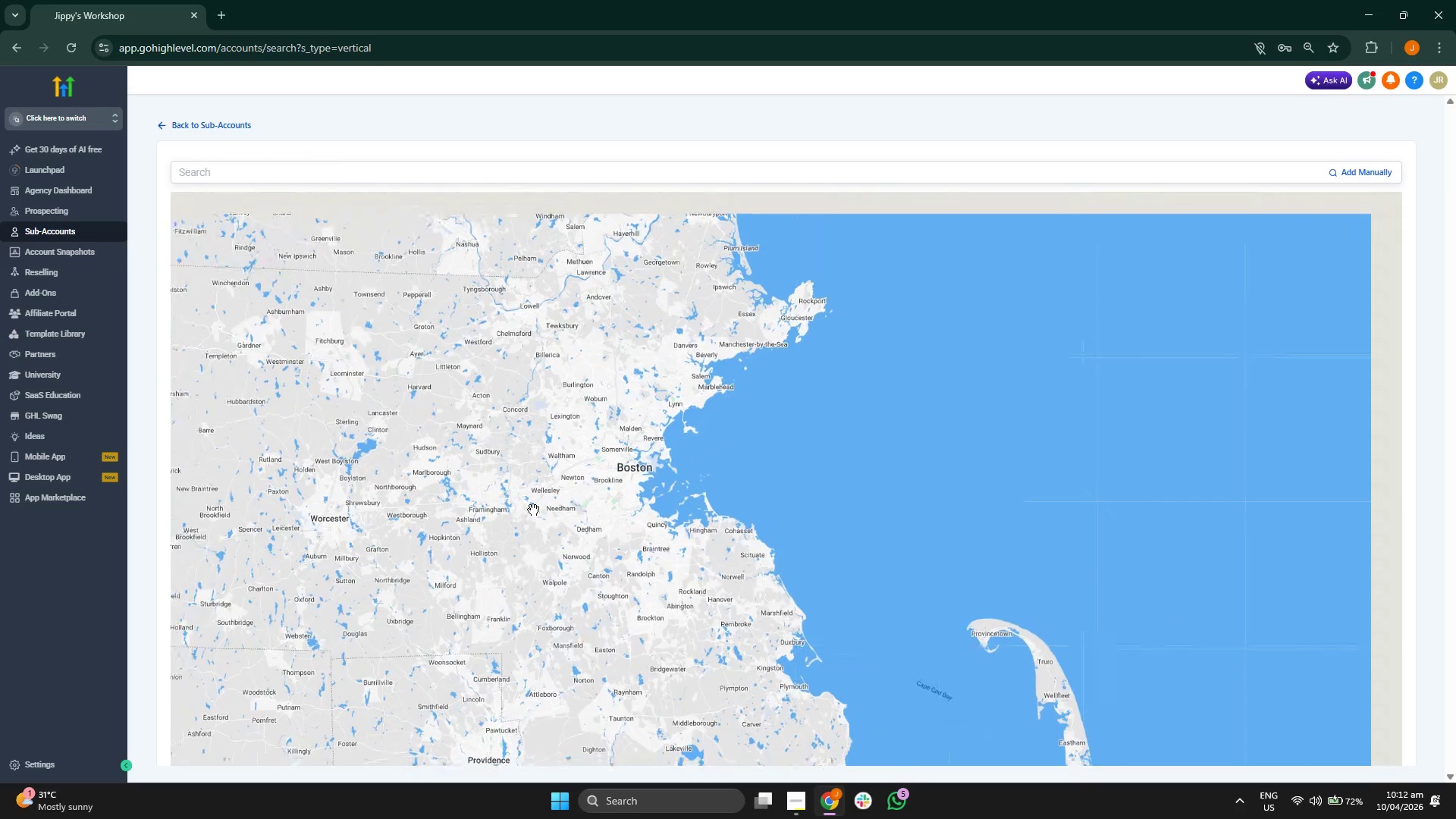 
left_click_drag(start_coordinate=[510, 510], to_coordinate=[689, 408])
 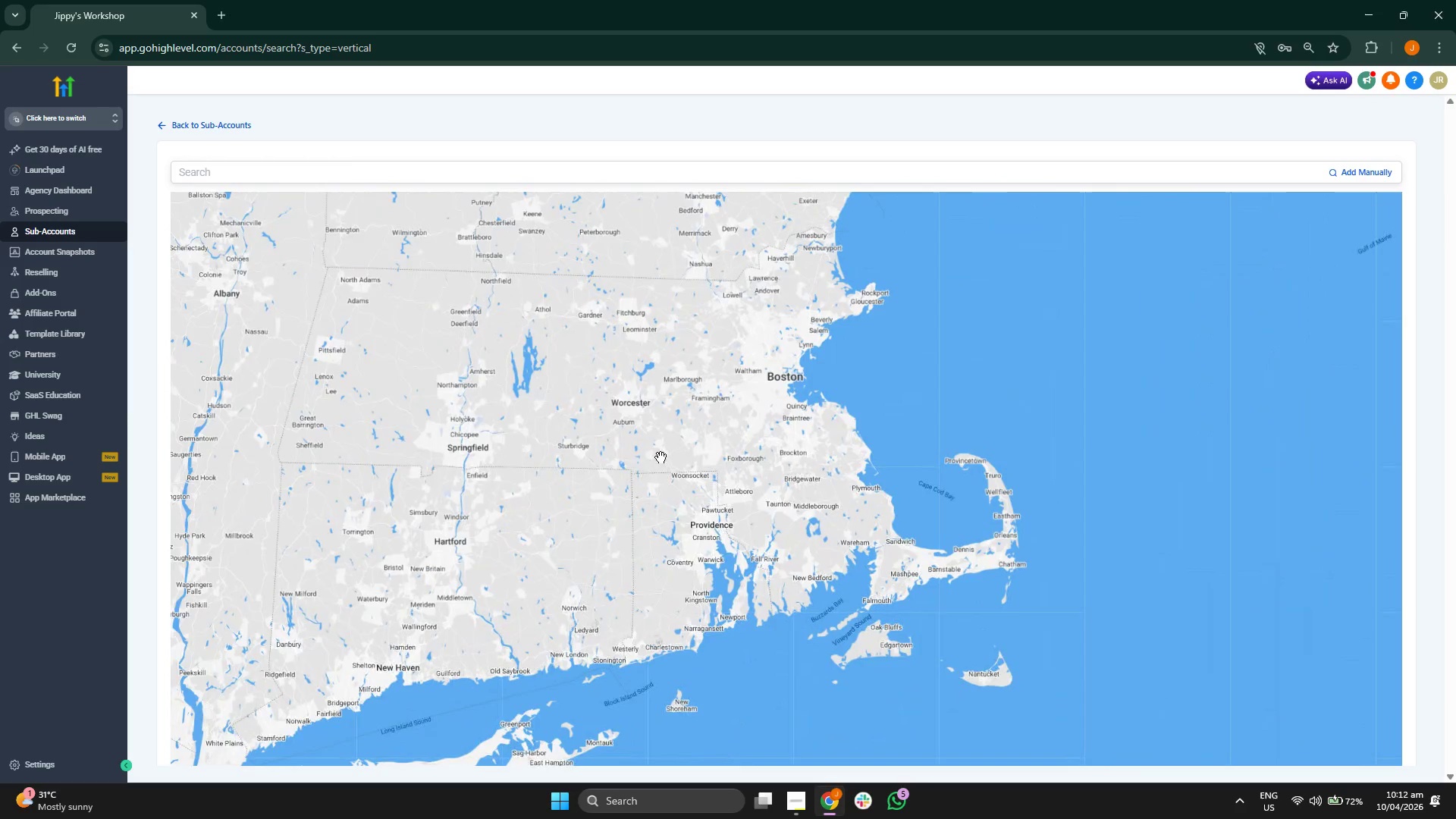 
left_click_drag(start_coordinate=[560, 548], to_coordinate=[721, 403])
 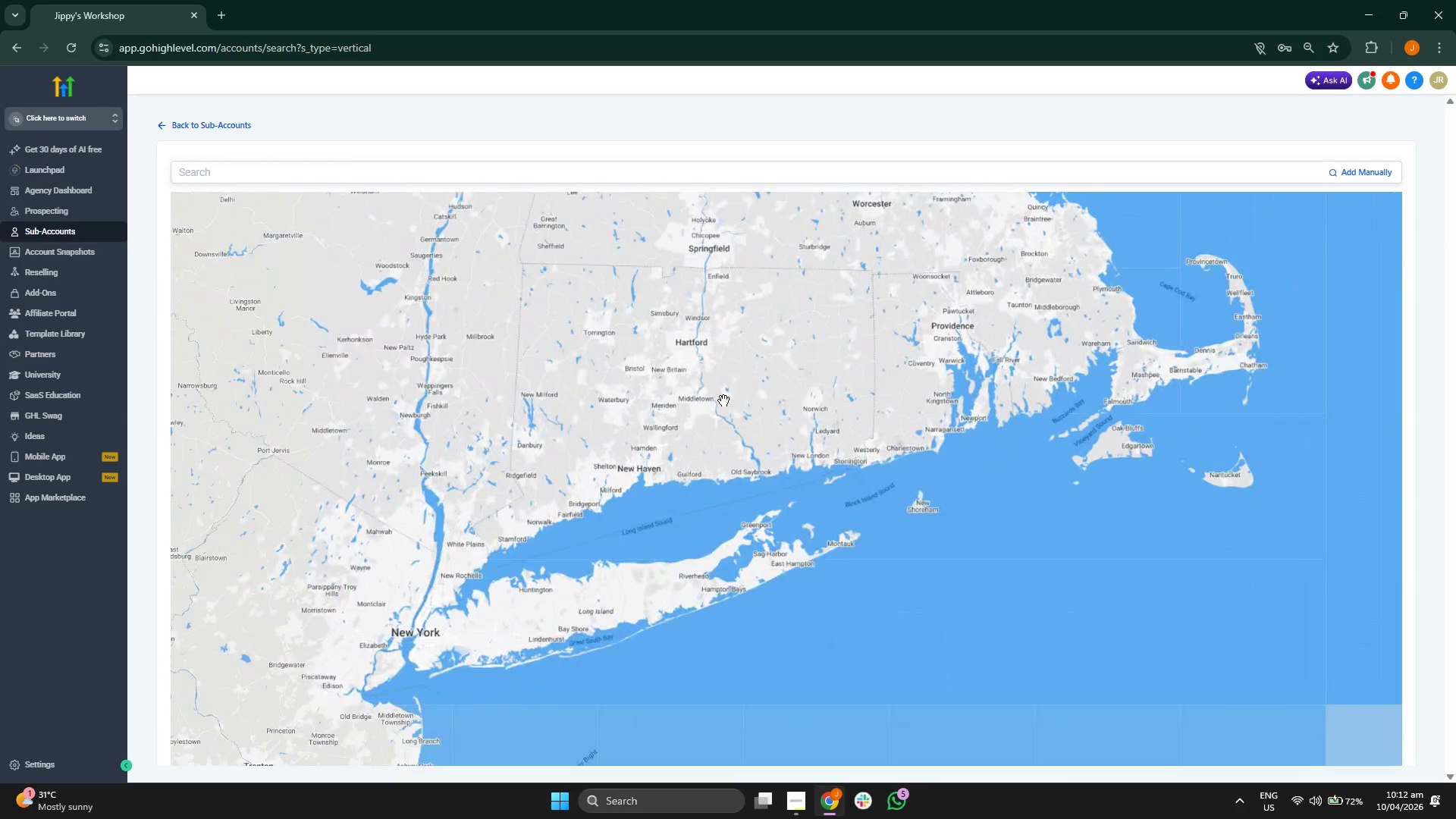 
scroll: coordinate [723, 400], scroll_direction: down, amount: 1.0
 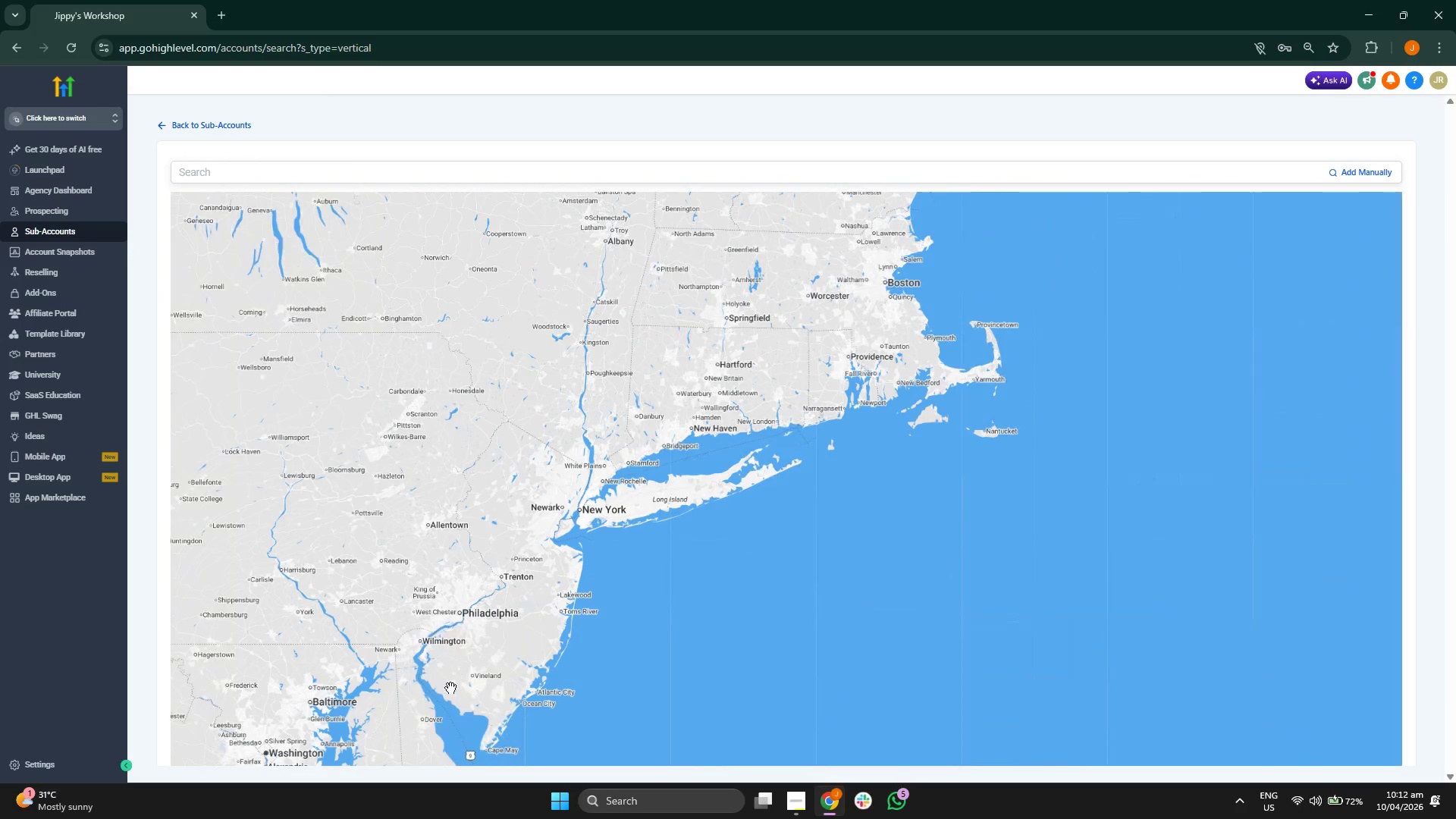 
left_click_drag(start_coordinate=[432, 647], to_coordinate=[500, 502])
 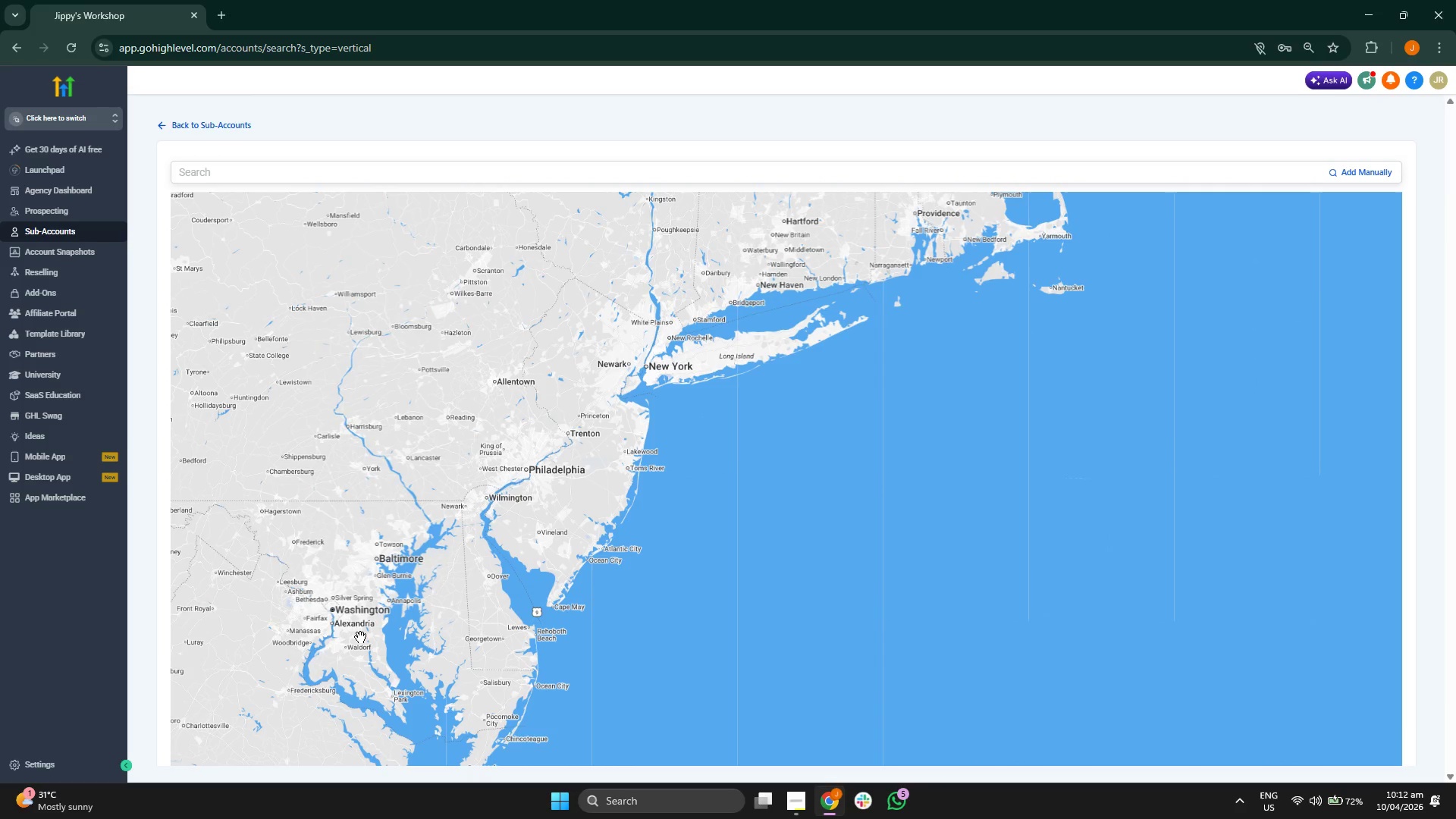 
wait(8.81)
 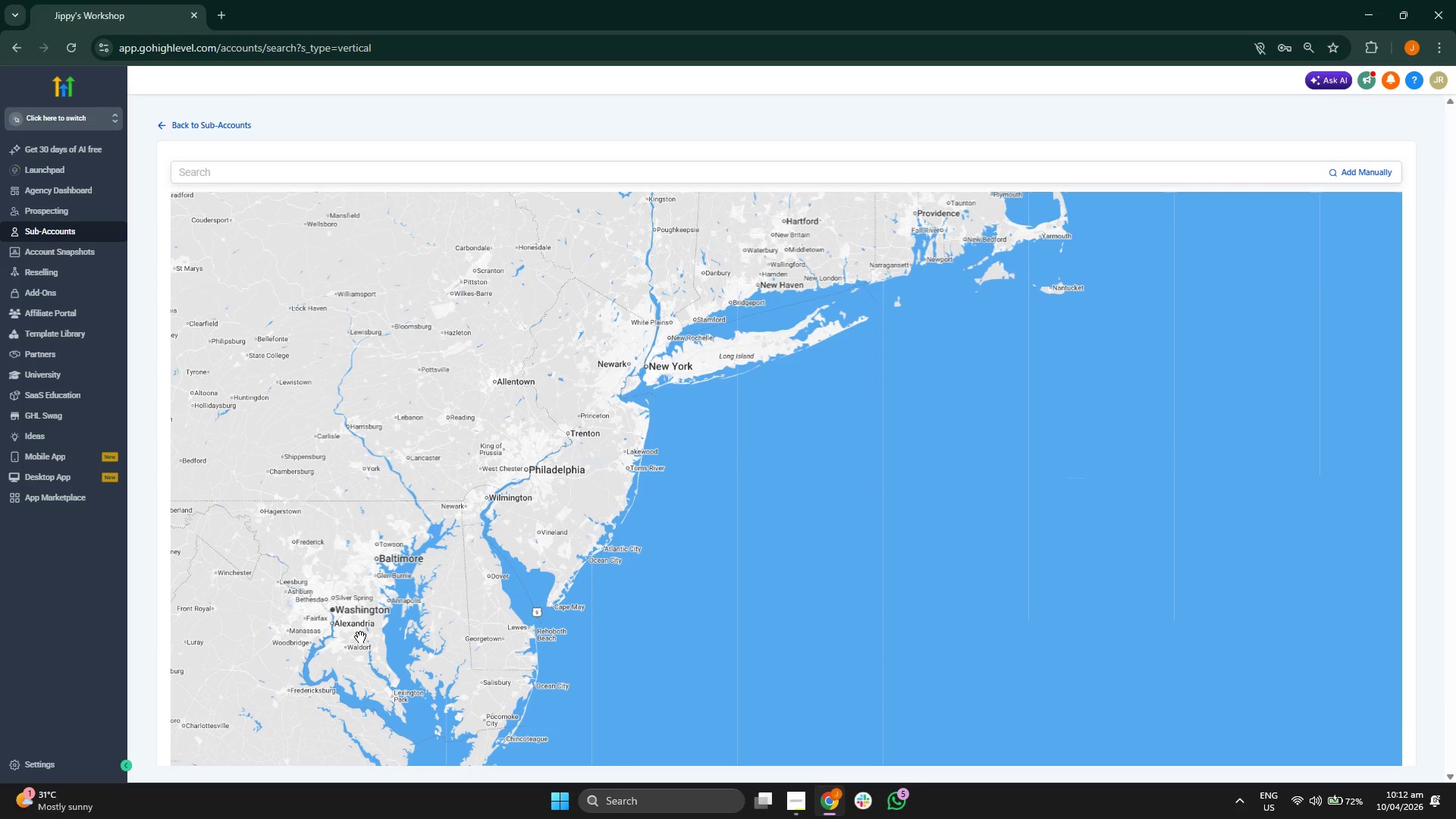 
left_click_drag(start_coordinate=[570, 408], to_coordinate=[570, 448])
 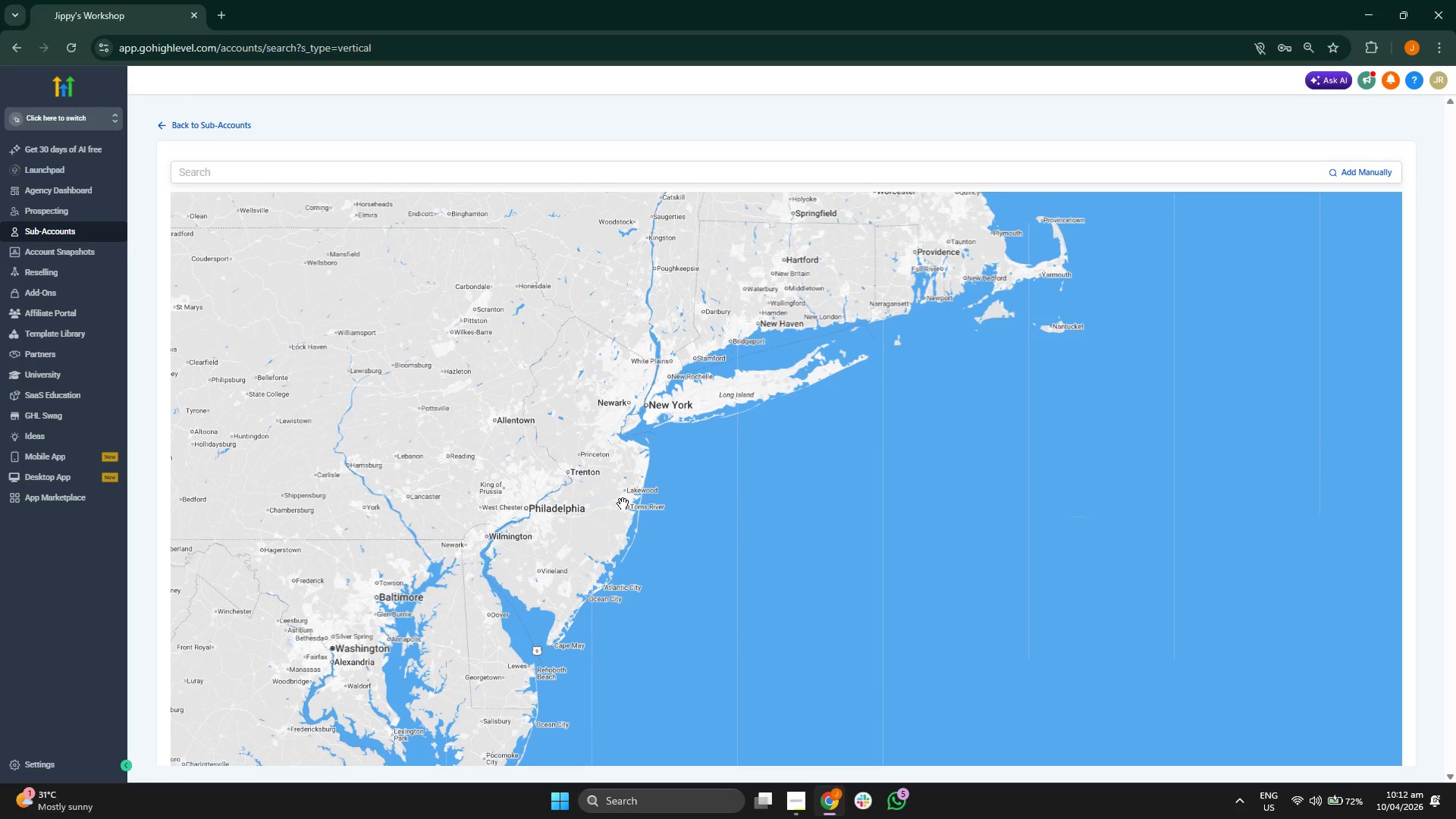 
left_click_drag(start_coordinate=[568, 526], to_coordinate=[532, 551])
 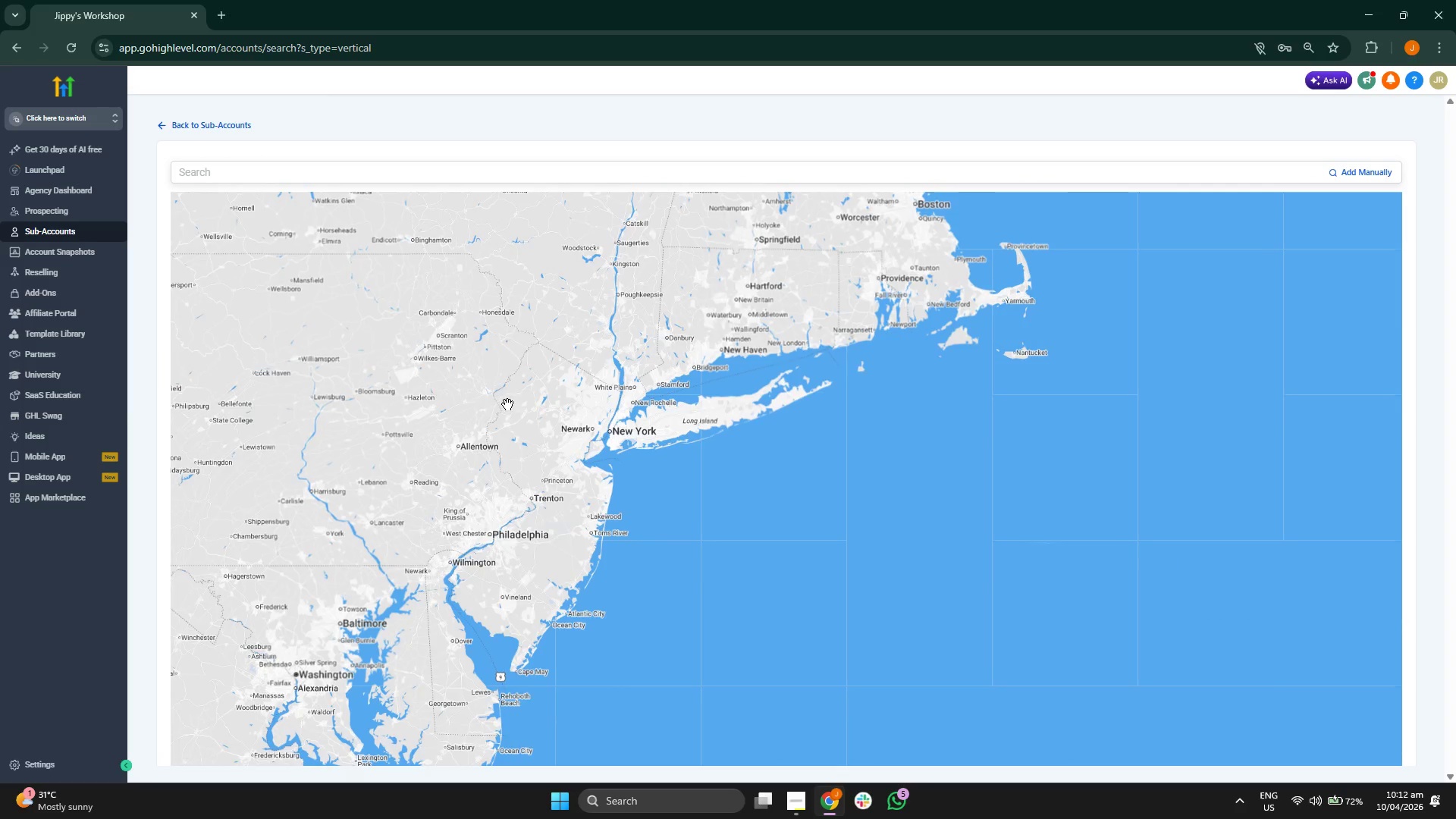 
left_click_drag(start_coordinate=[505, 394], to_coordinate=[473, 475])
 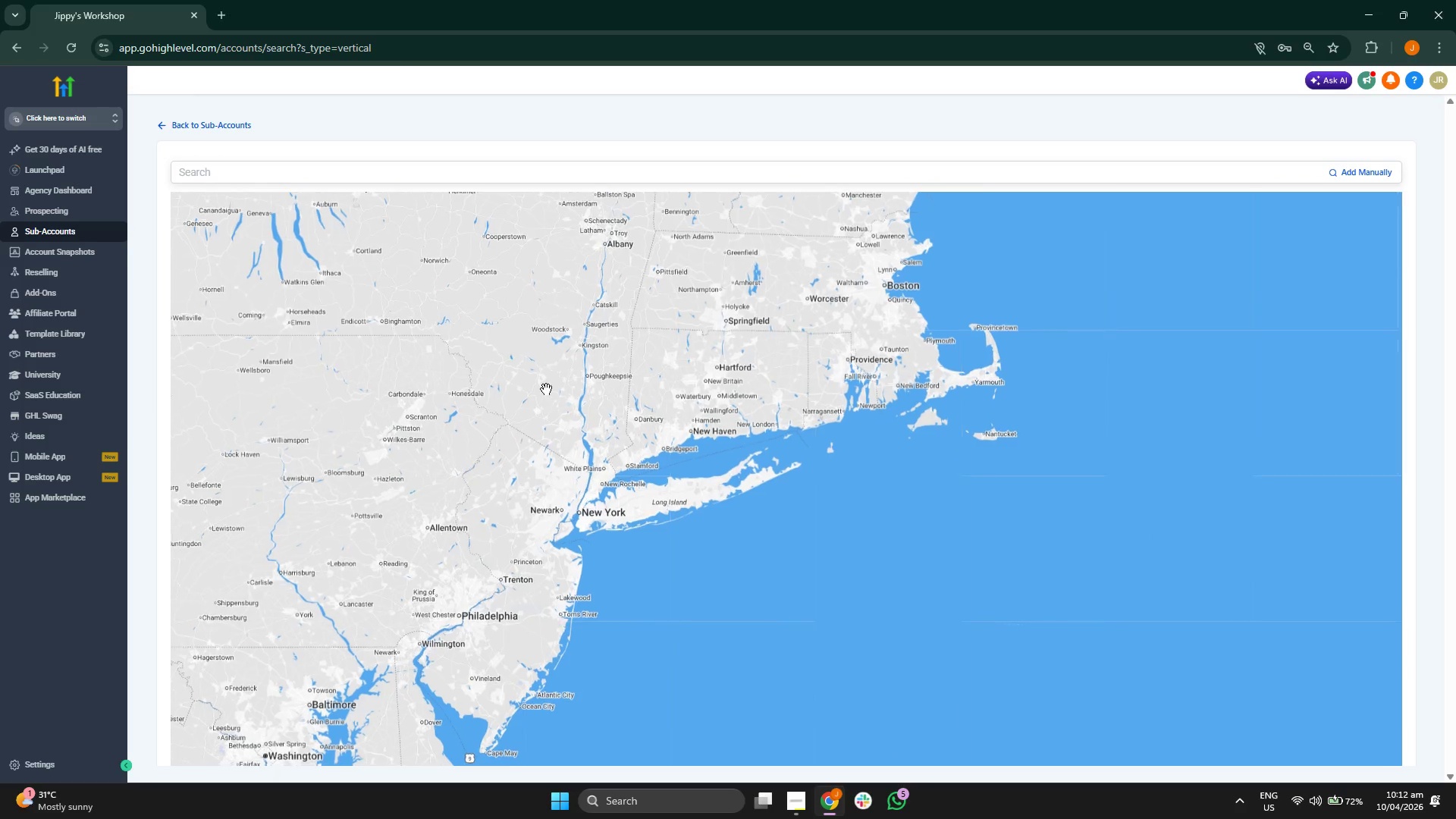 
left_click_drag(start_coordinate=[548, 385], to_coordinate=[506, 494])
 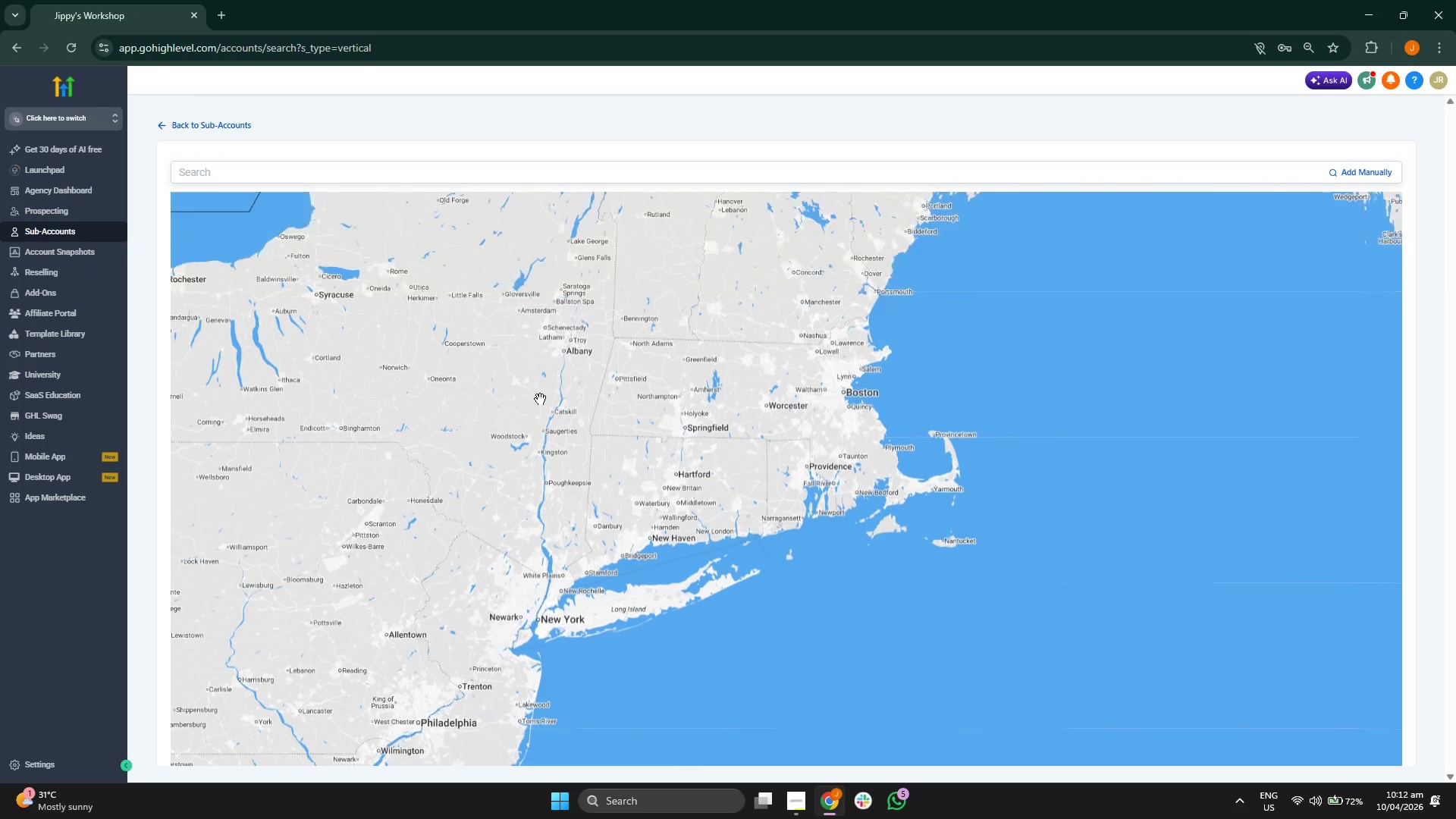 
left_click_drag(start_coordinate=[543, 391], to_coordinate=[515, 458])
 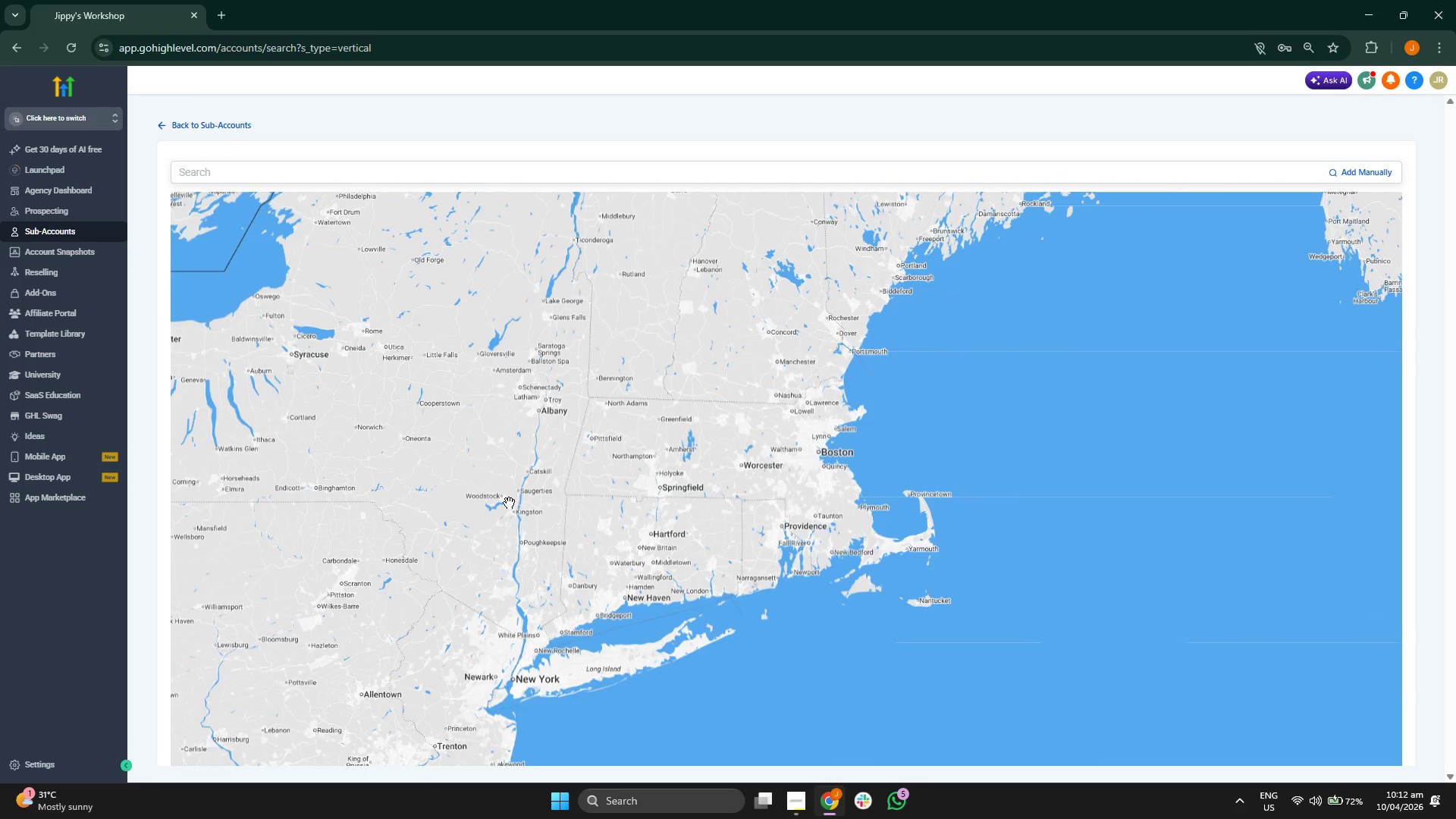 
left_click_drag(start_coordinate=[451, 524], to_coordinate=[491, 439])
 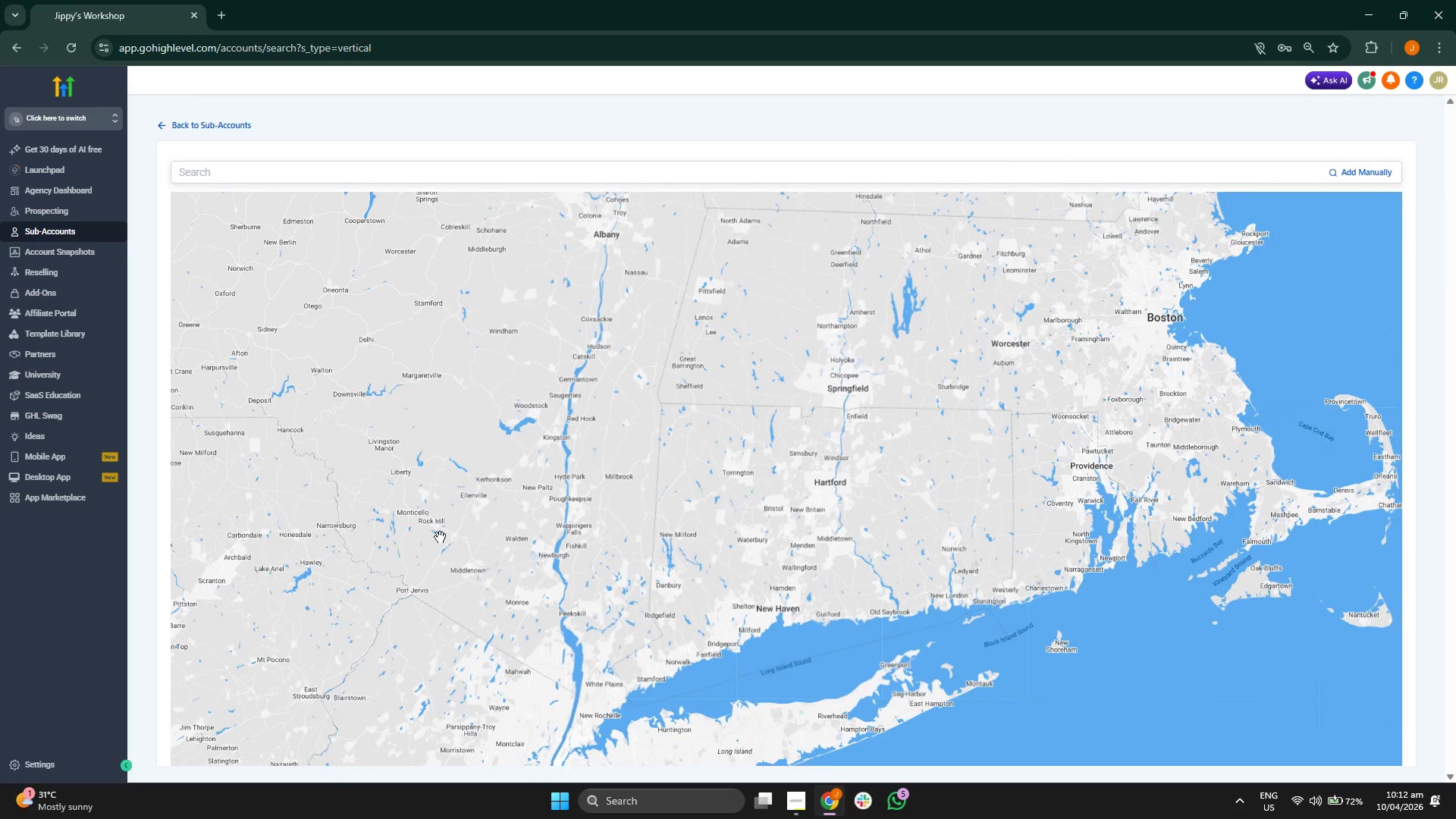 
scroll: coordinate [508, 504], scroll_direction: up, amount: 1.0
 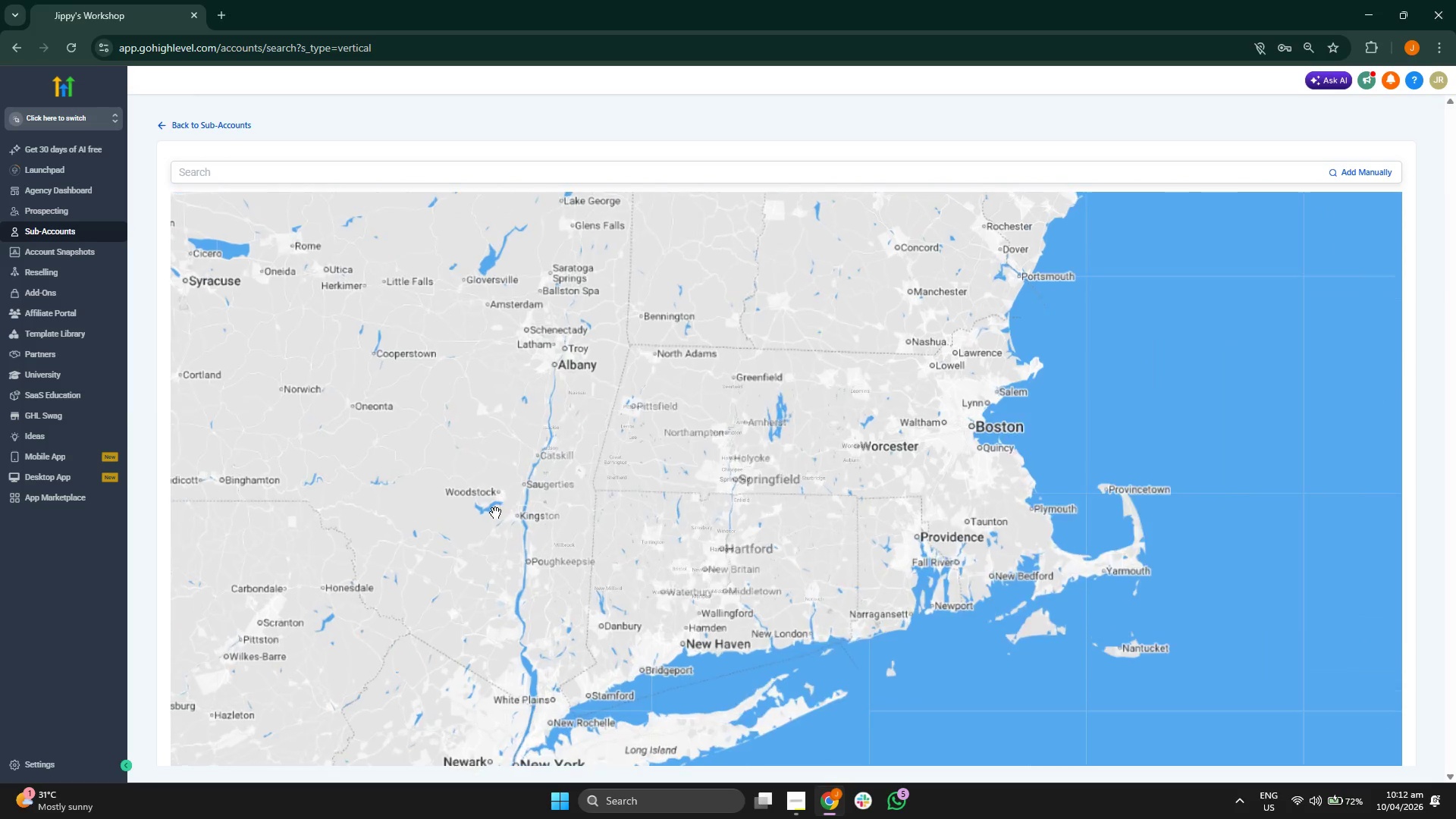 
left_click_drag(start_coordinate=[427, 554], to_coordinate=[457, 414])
 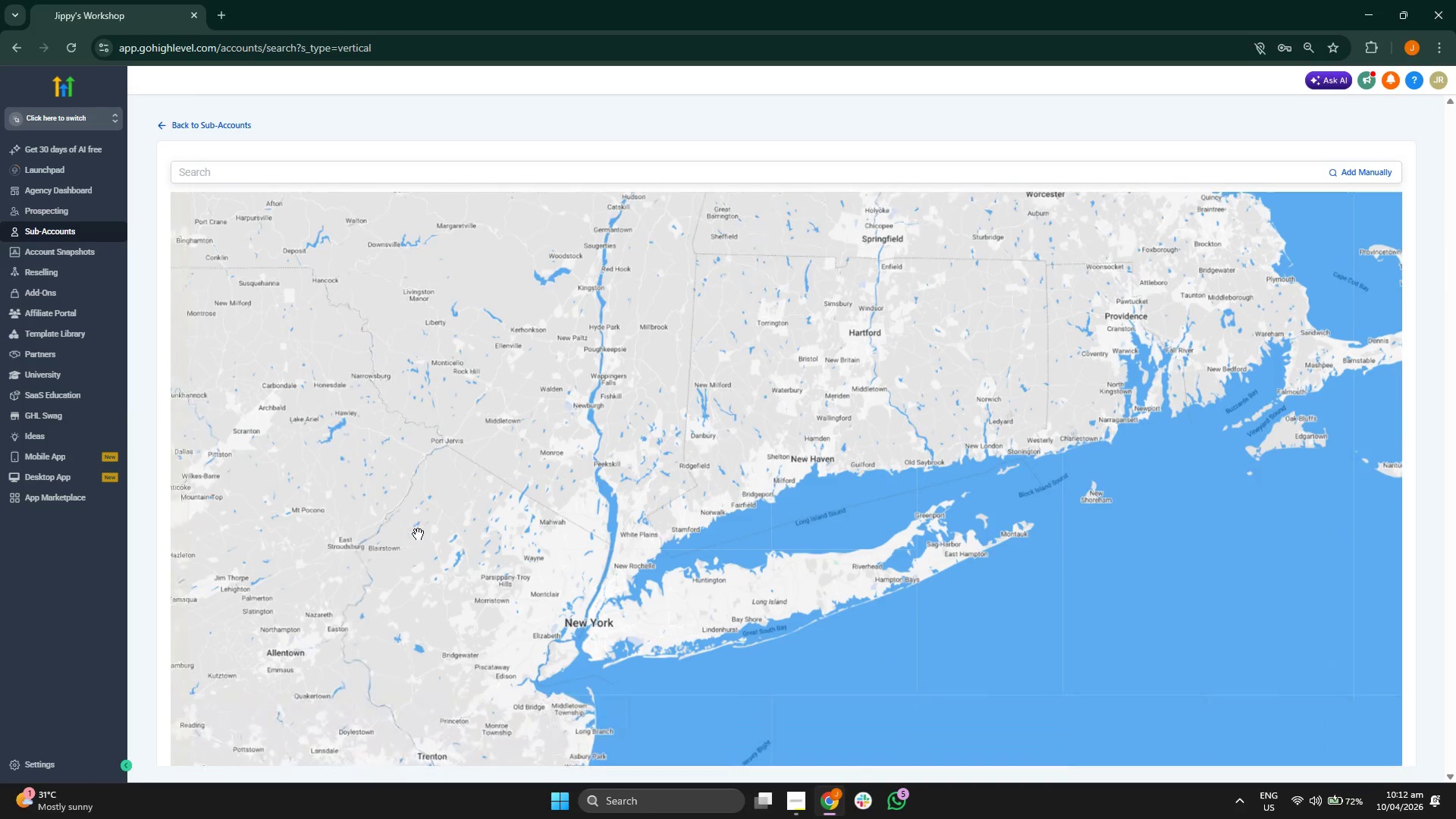 
left_click_drag(start_coordinate=[416, 535], to_coordinate=[425, 455])
 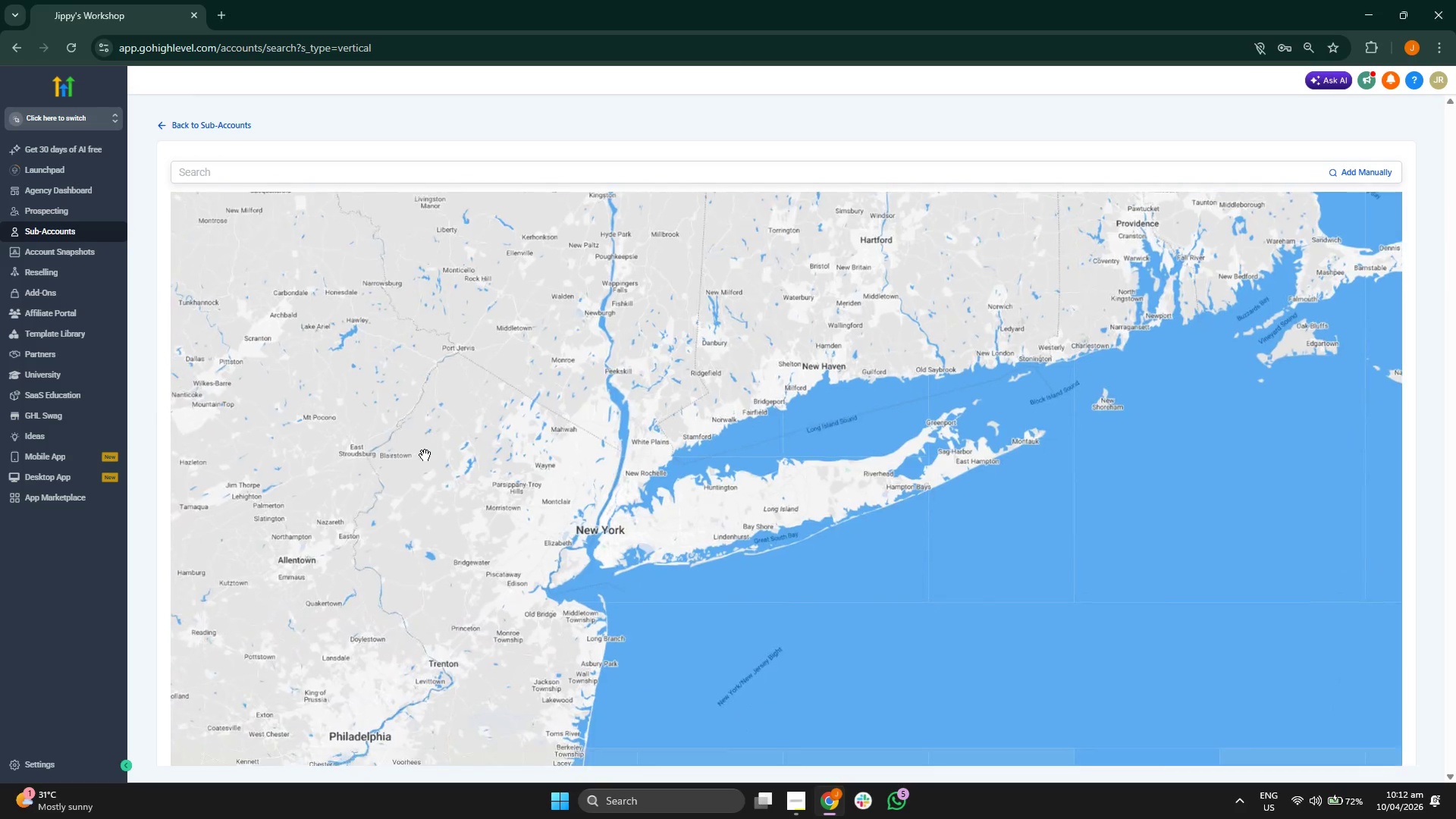 
scroll: coordinate [425, 455], scroll_direction: up, amount: 1.0
 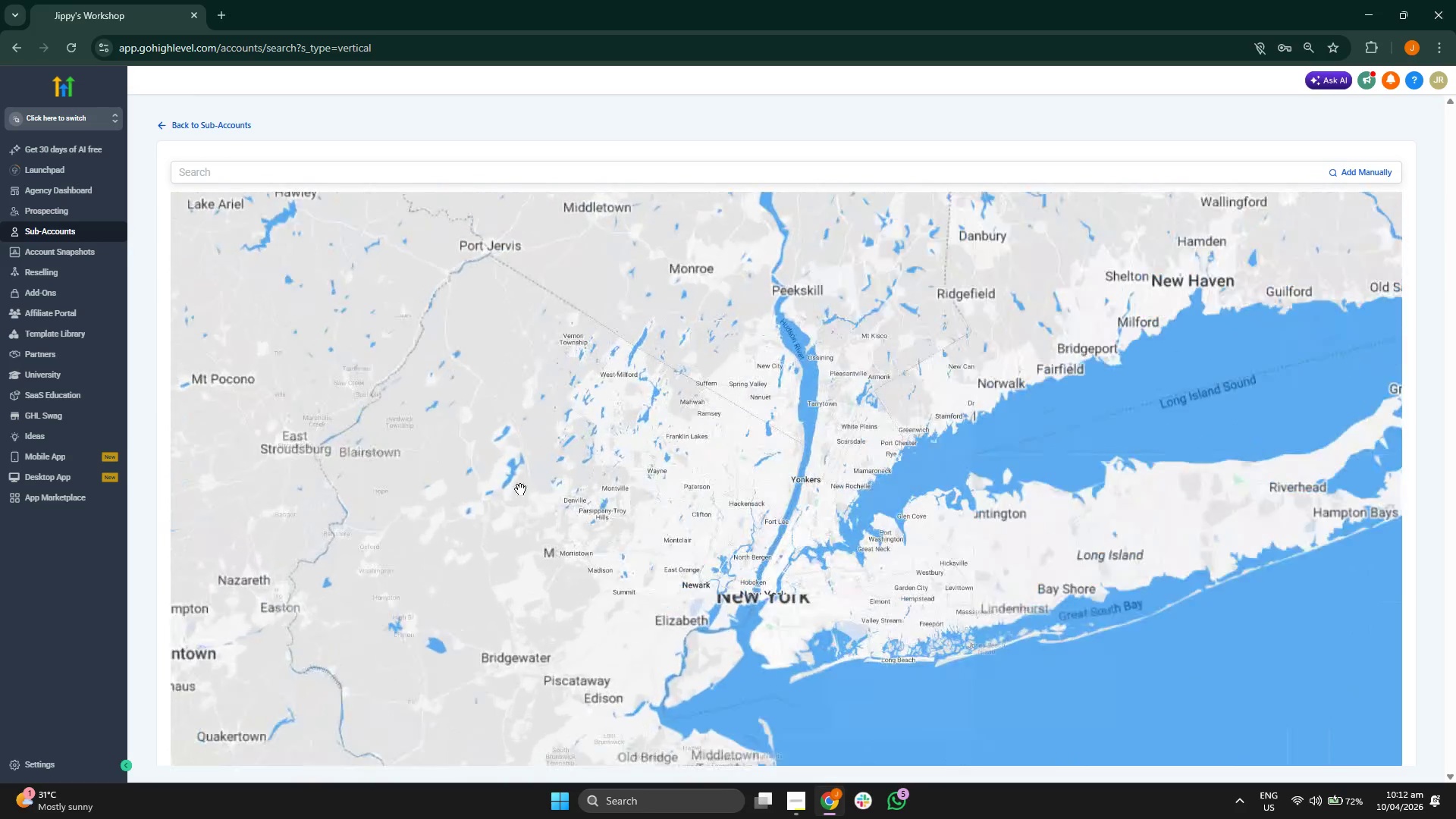 
left_click_drag(start_coordinate=[574, 529], to_coordinate=[513, 449])
 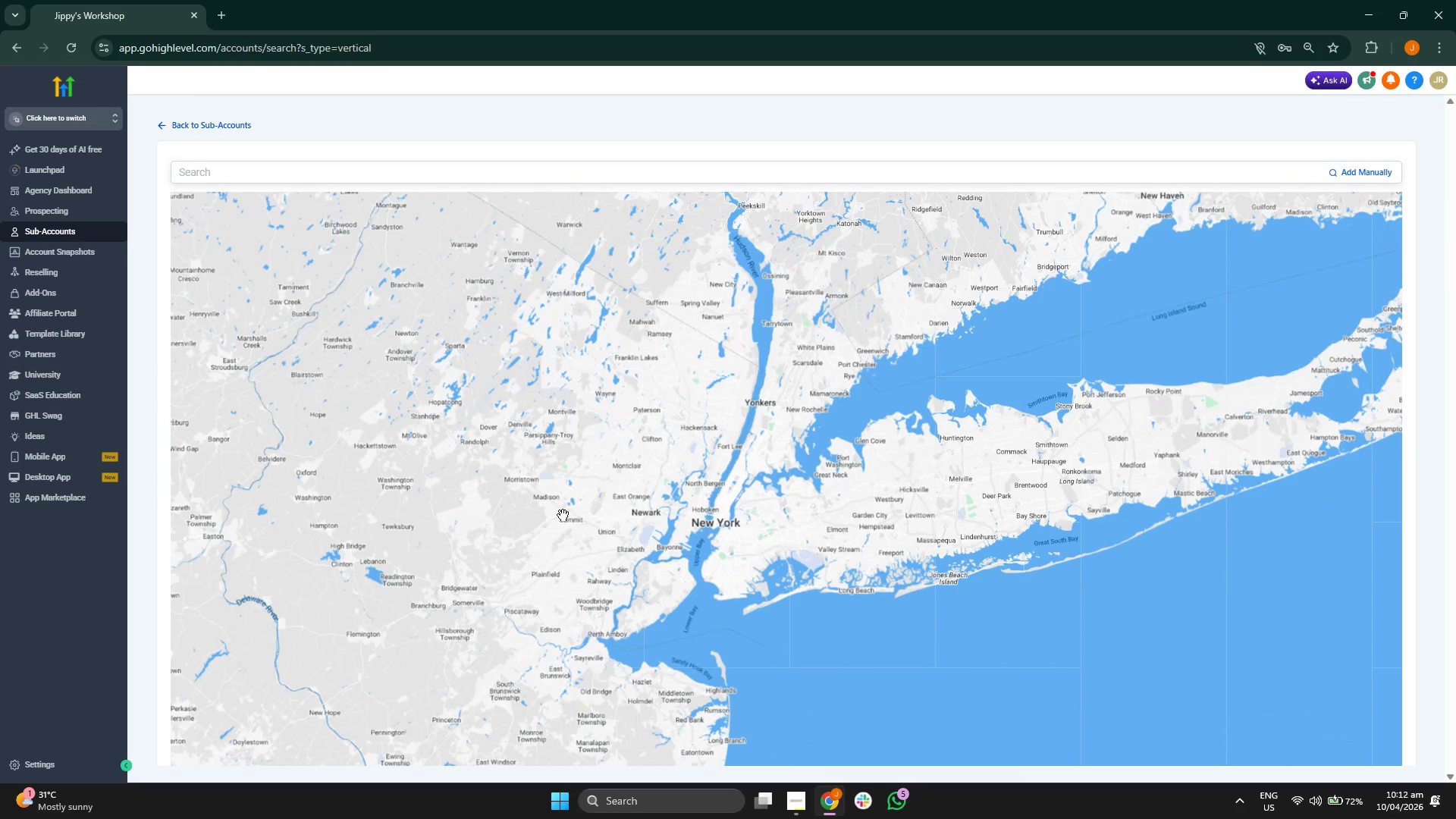 
left_click_drag(start_coordinate=[605, 563], to_coordinate=[566, 507])
 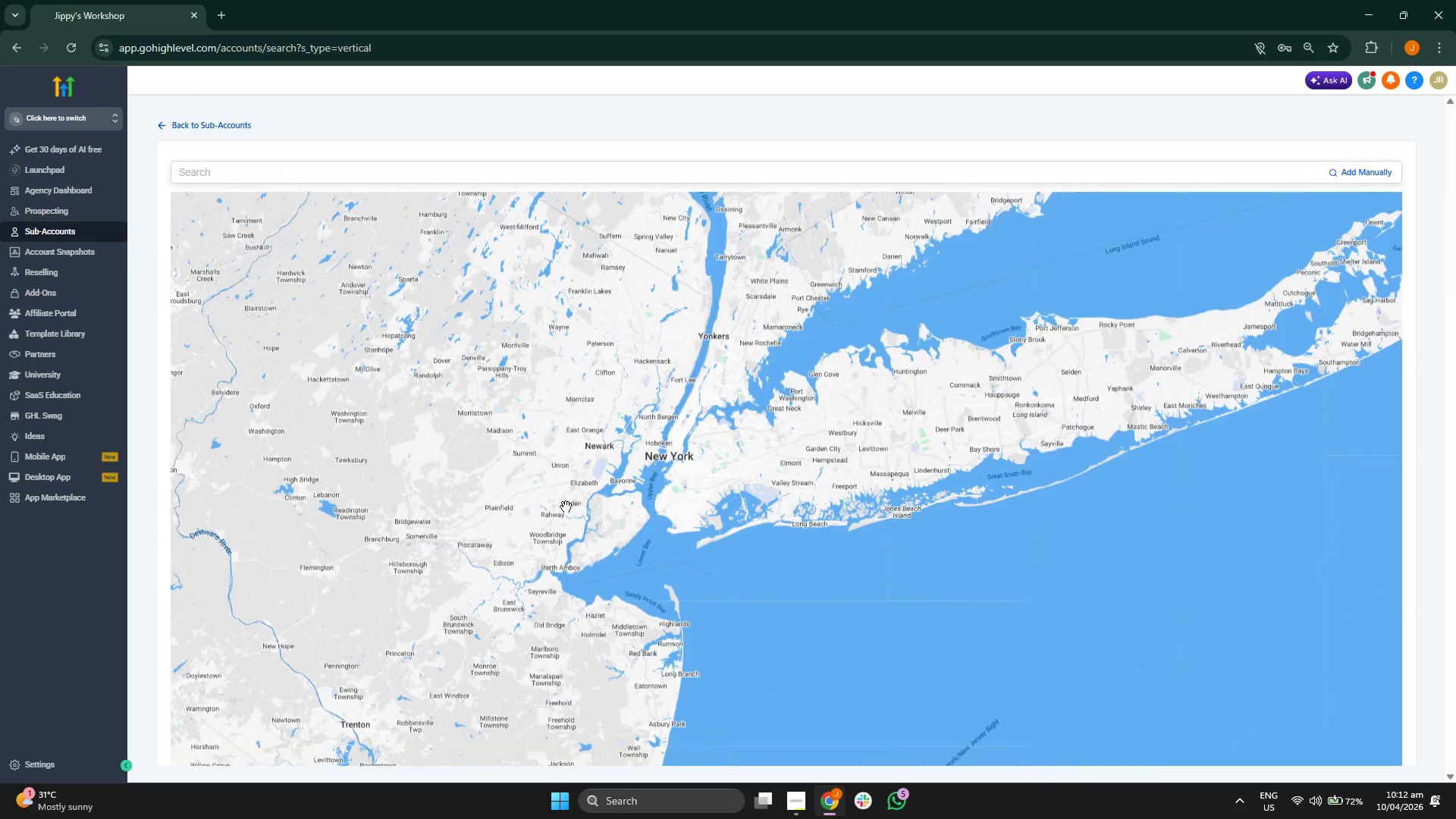 
scroll: coordinate [566, 507], scroll_direction: up, amount: 1.0
 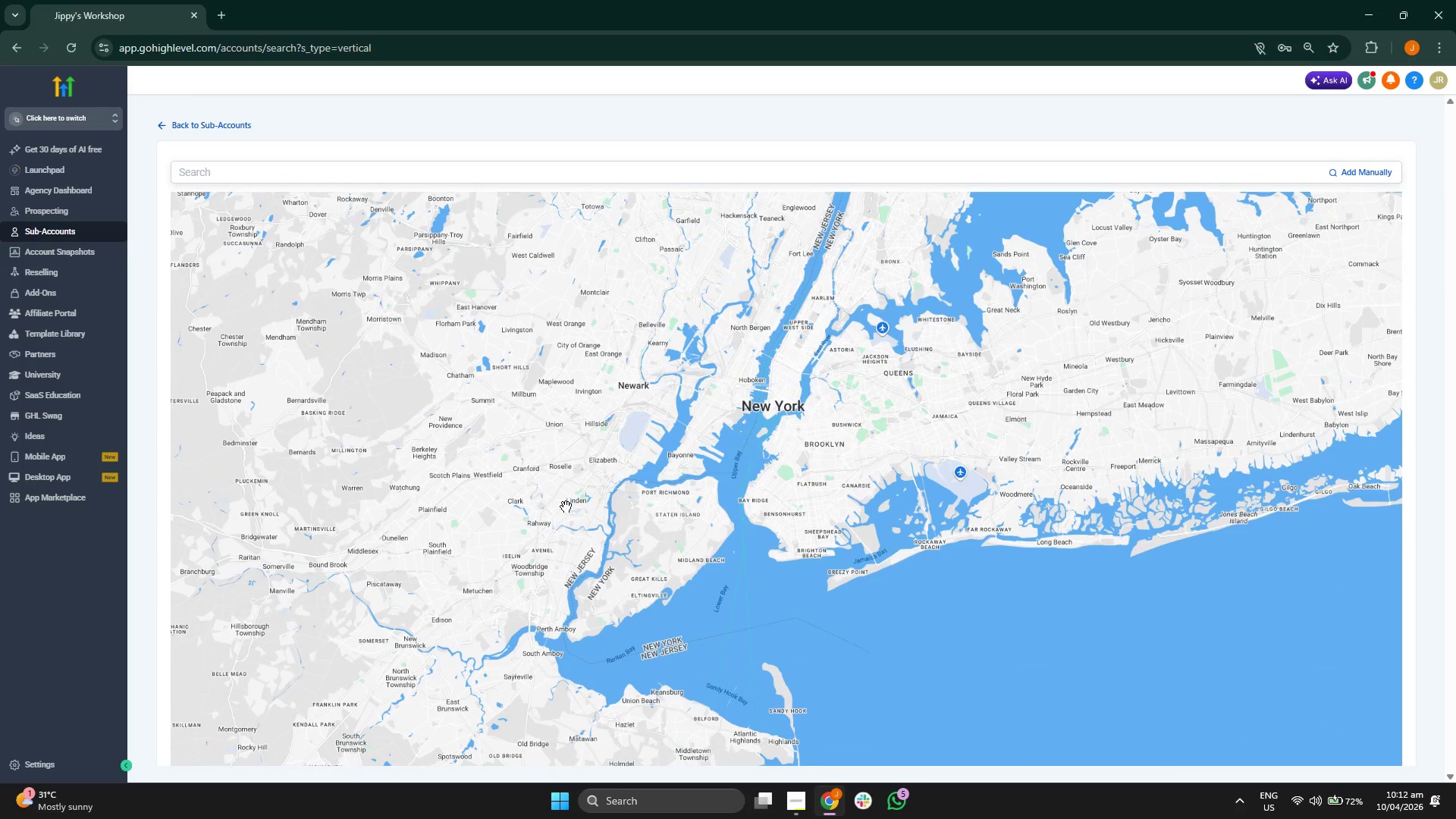 
left_click_drag(start_coordinate=[566, 507], to_coordinate=[556, 488])
 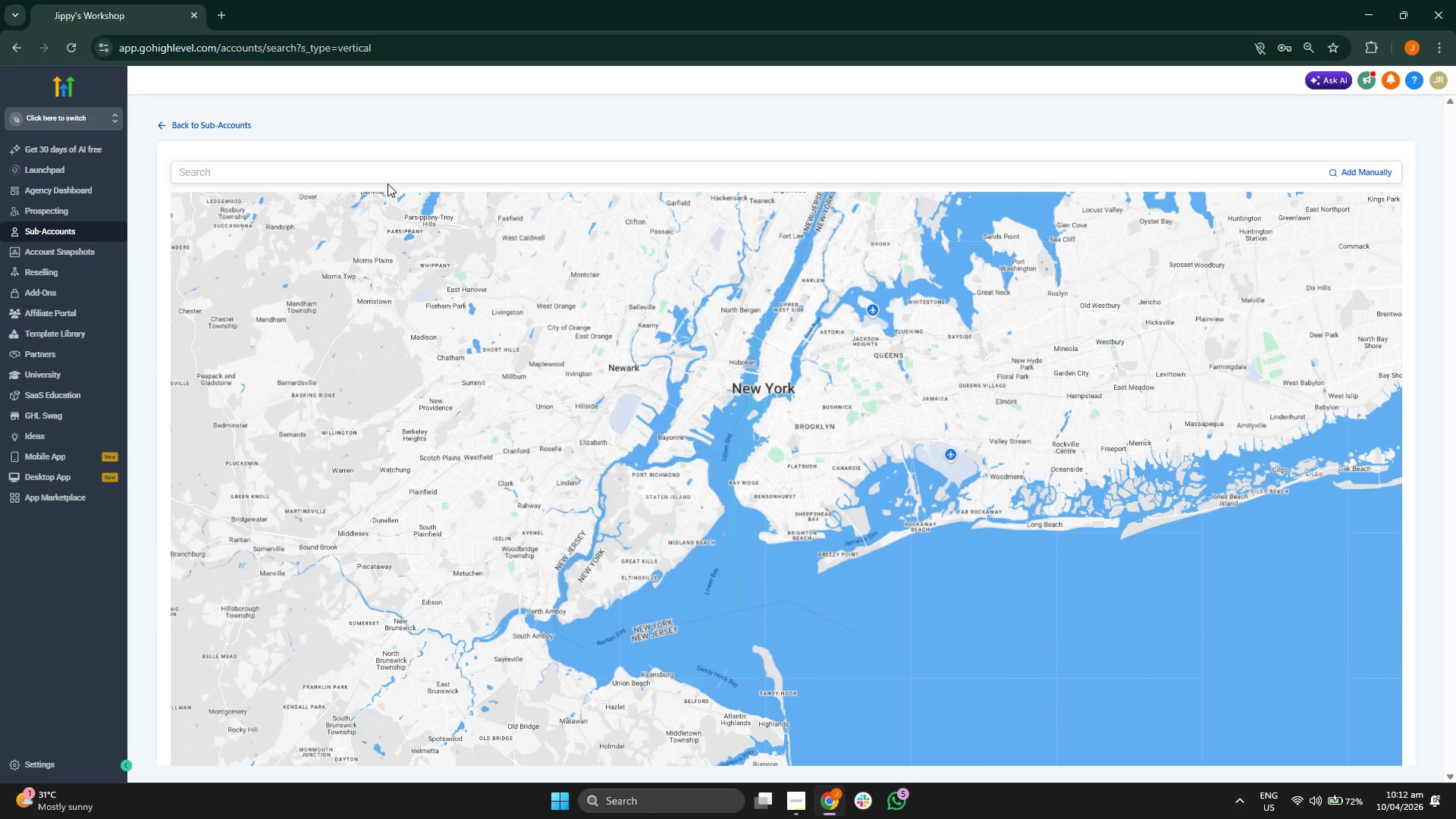 
left_click([393, 170])
 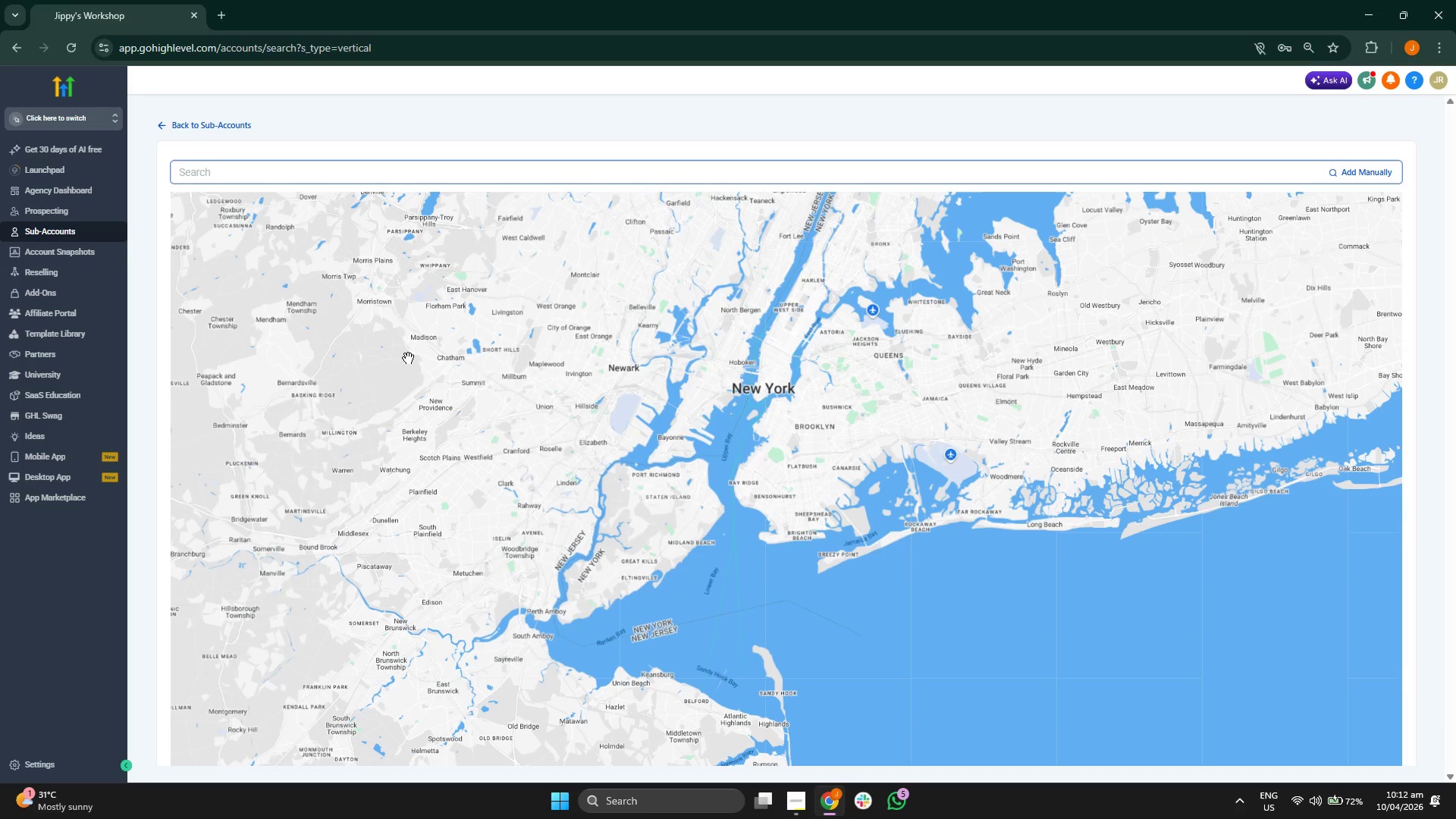 
type(87)
 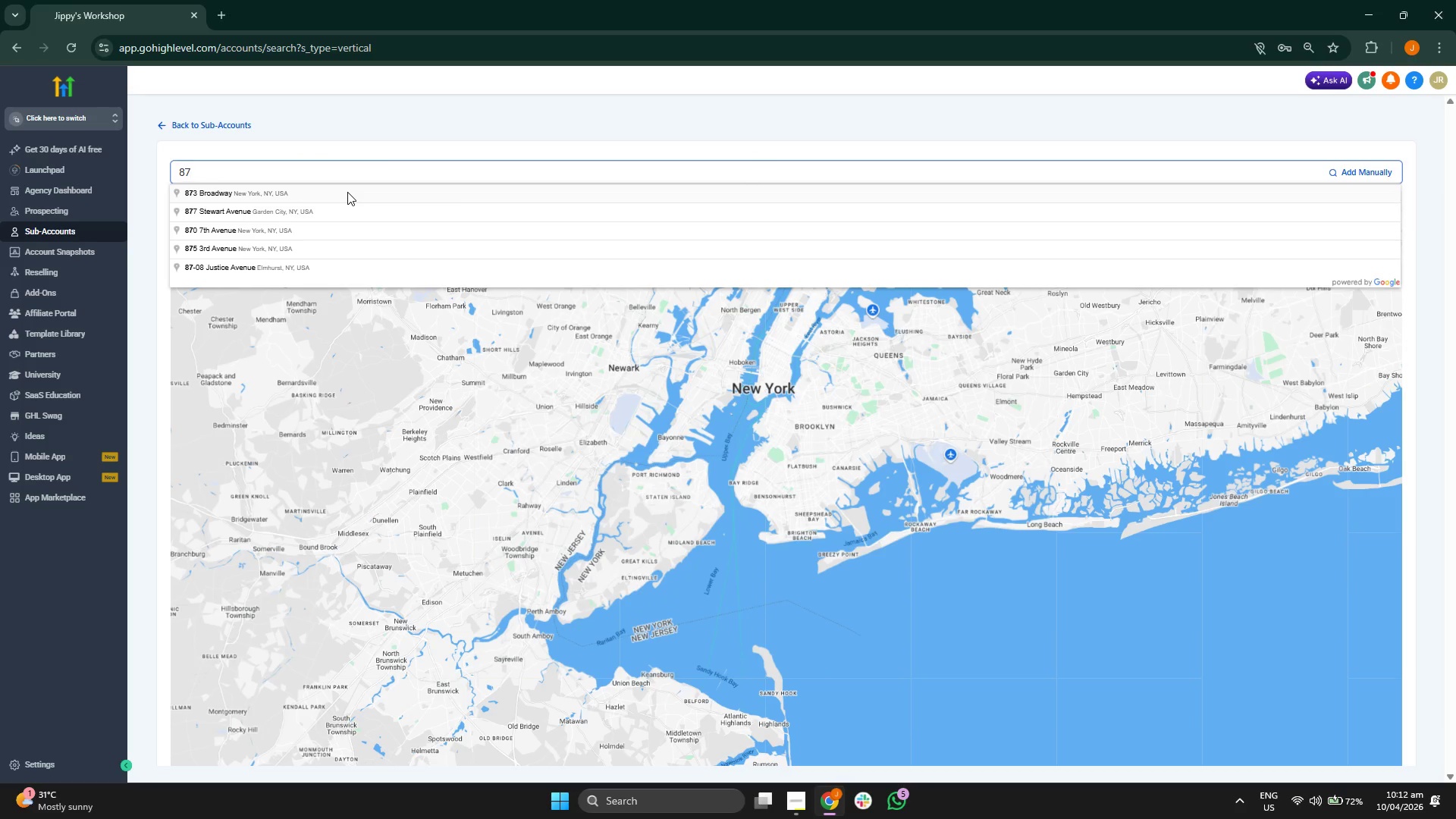 
left_click([347, 192])
 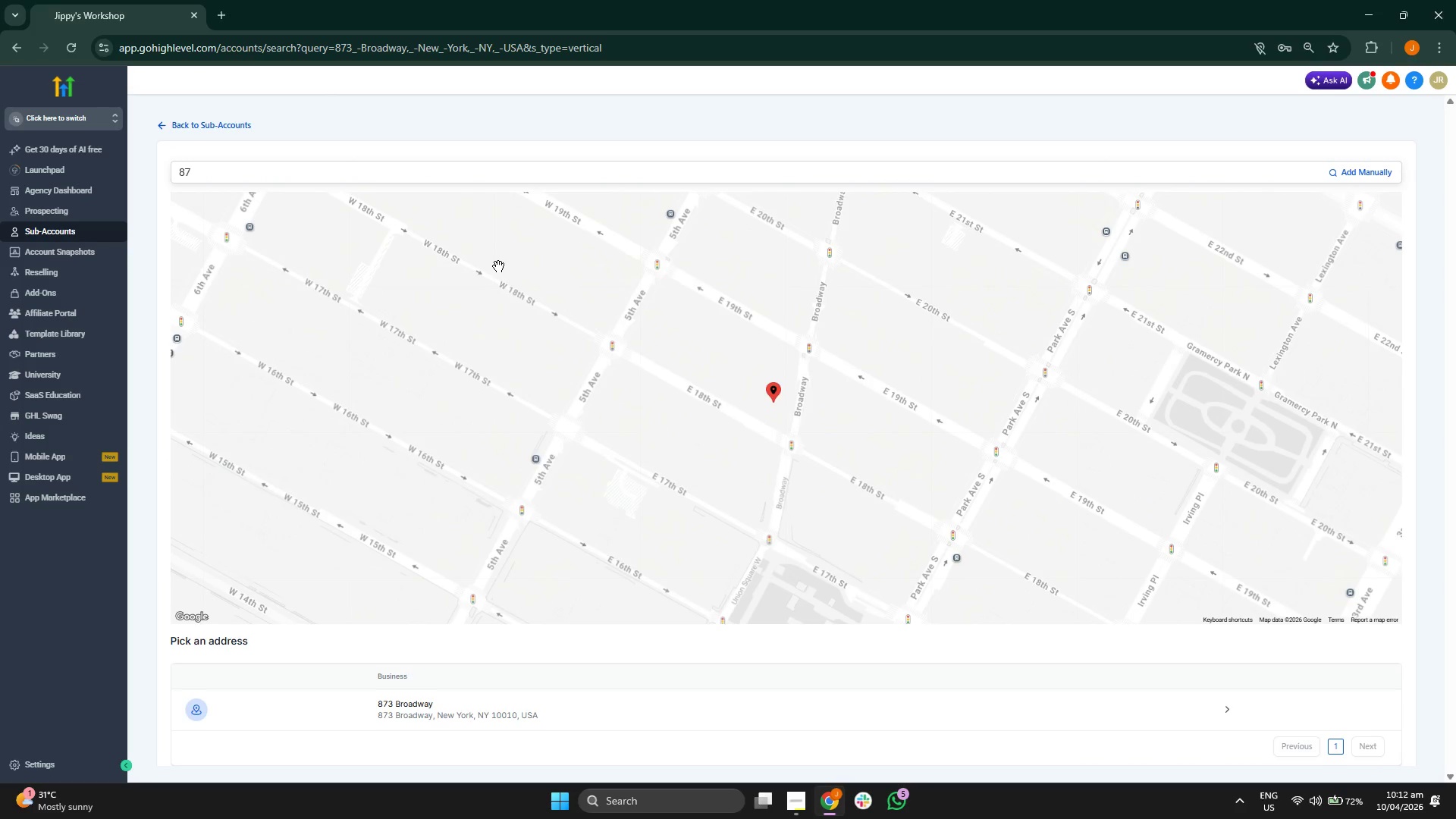 
left_click_drag(start_coordinate=[595, 309], to_coordinate=[535, 322])
 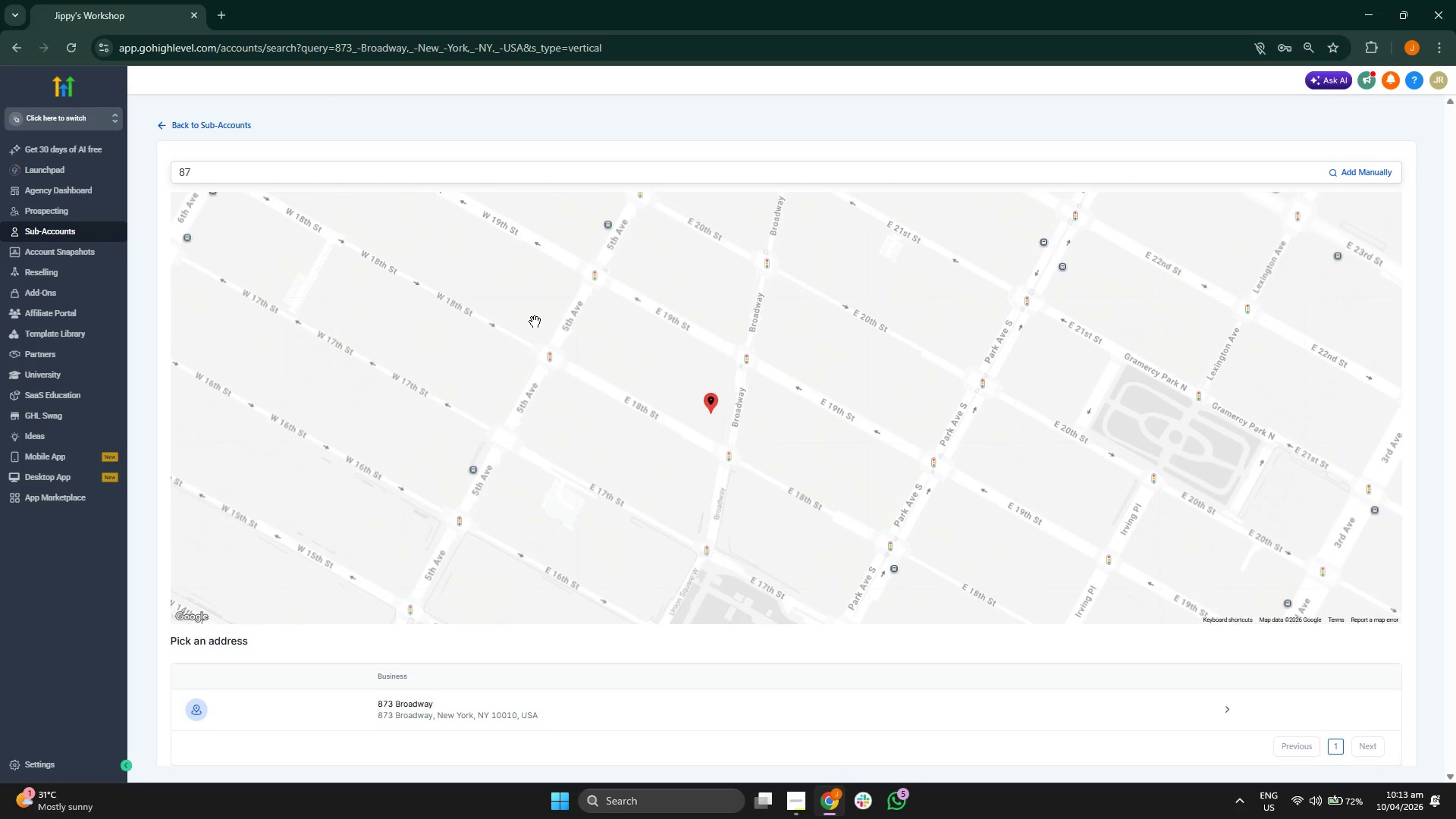 
left_click_drag(start_coordinate=[397, 315], to_coordinate=[575, 315])
 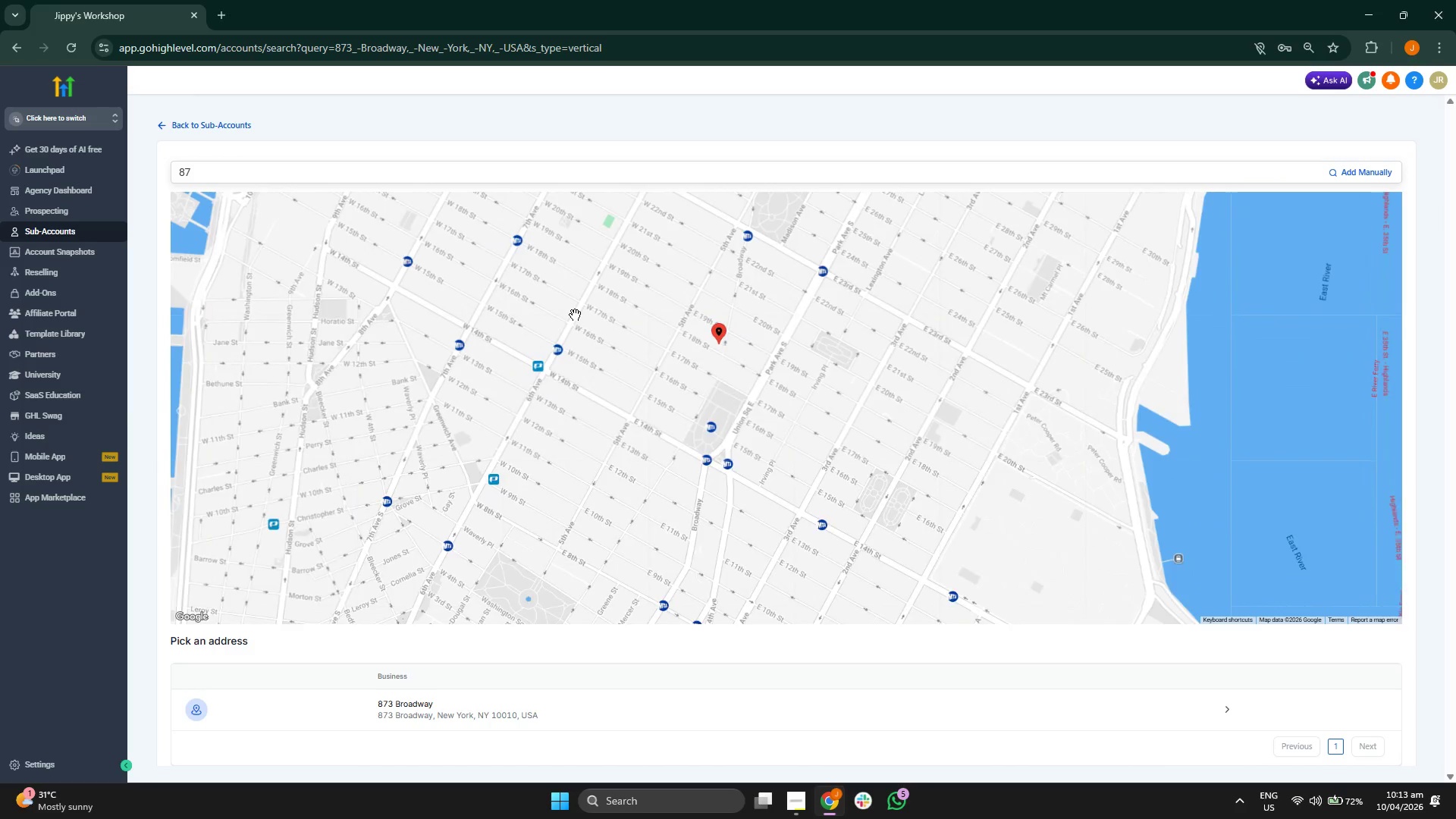 
scroll: coordinate [571, 323], scroll_direction: down, amount: 10.0
 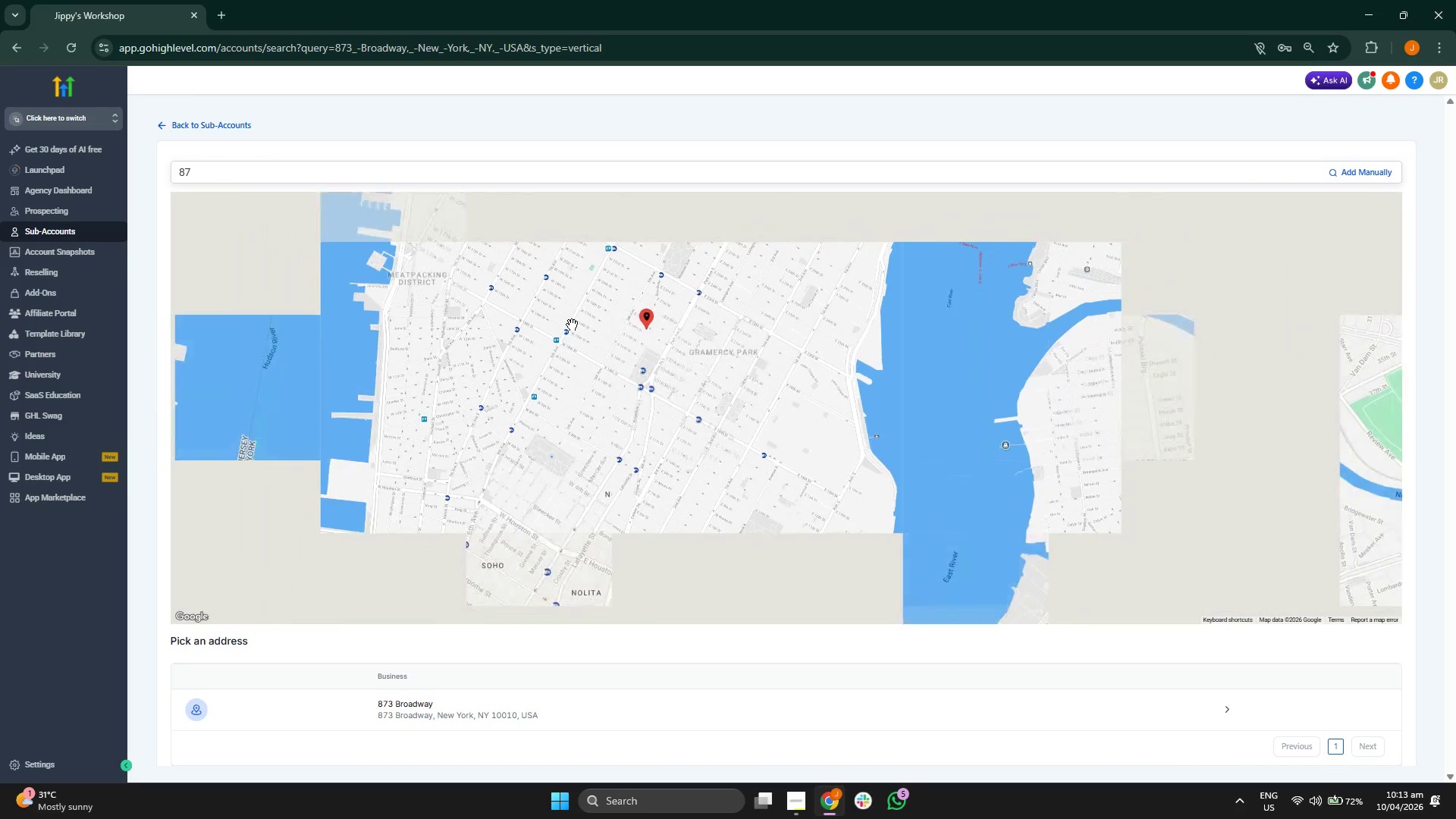 
left_click_drag(start_coordinate=[494, 328], to_coordinate=[541, 274])
 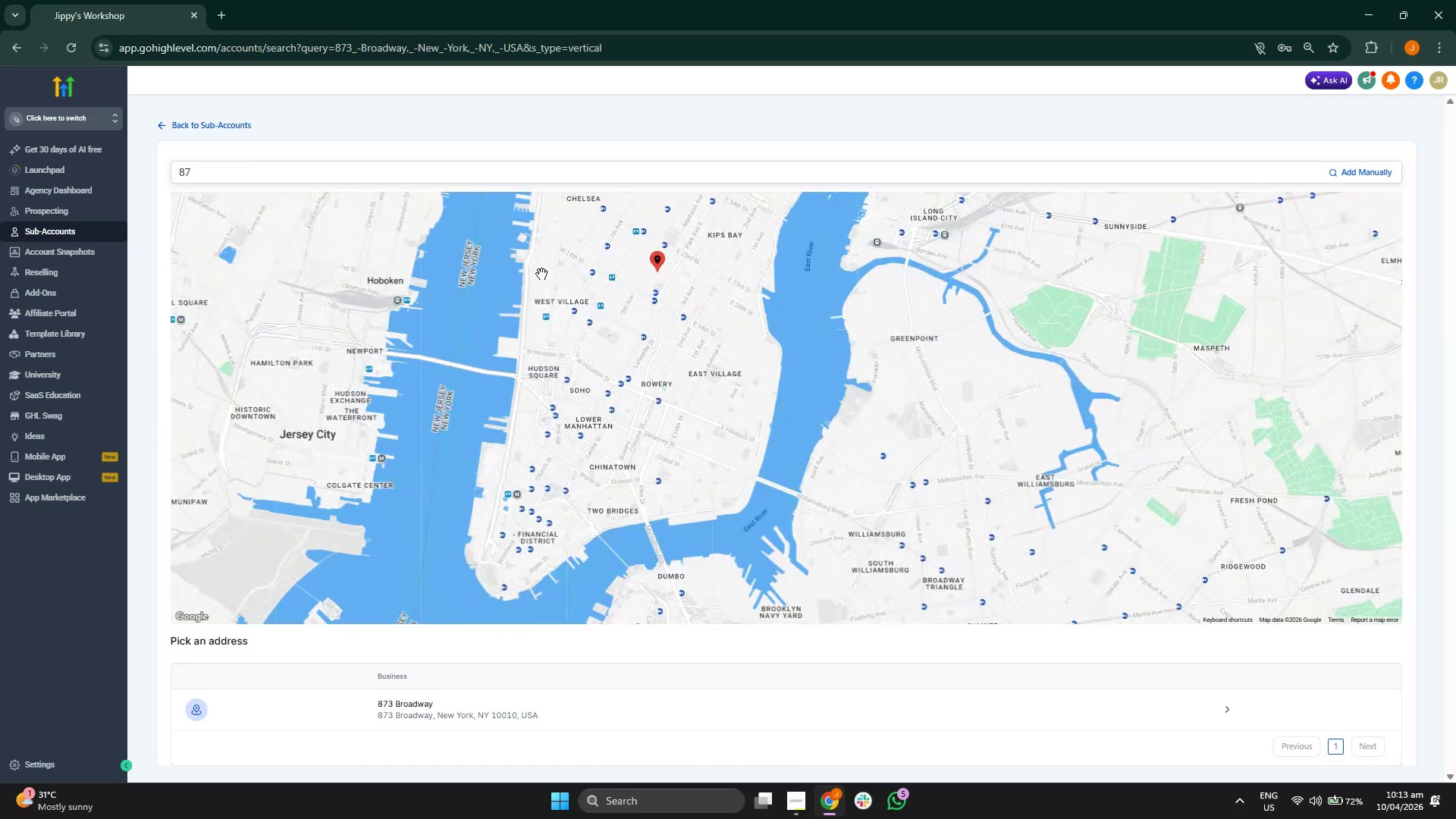 
scroll: coordinate [541, 275], scroll_direction: down, amount: 7.0
 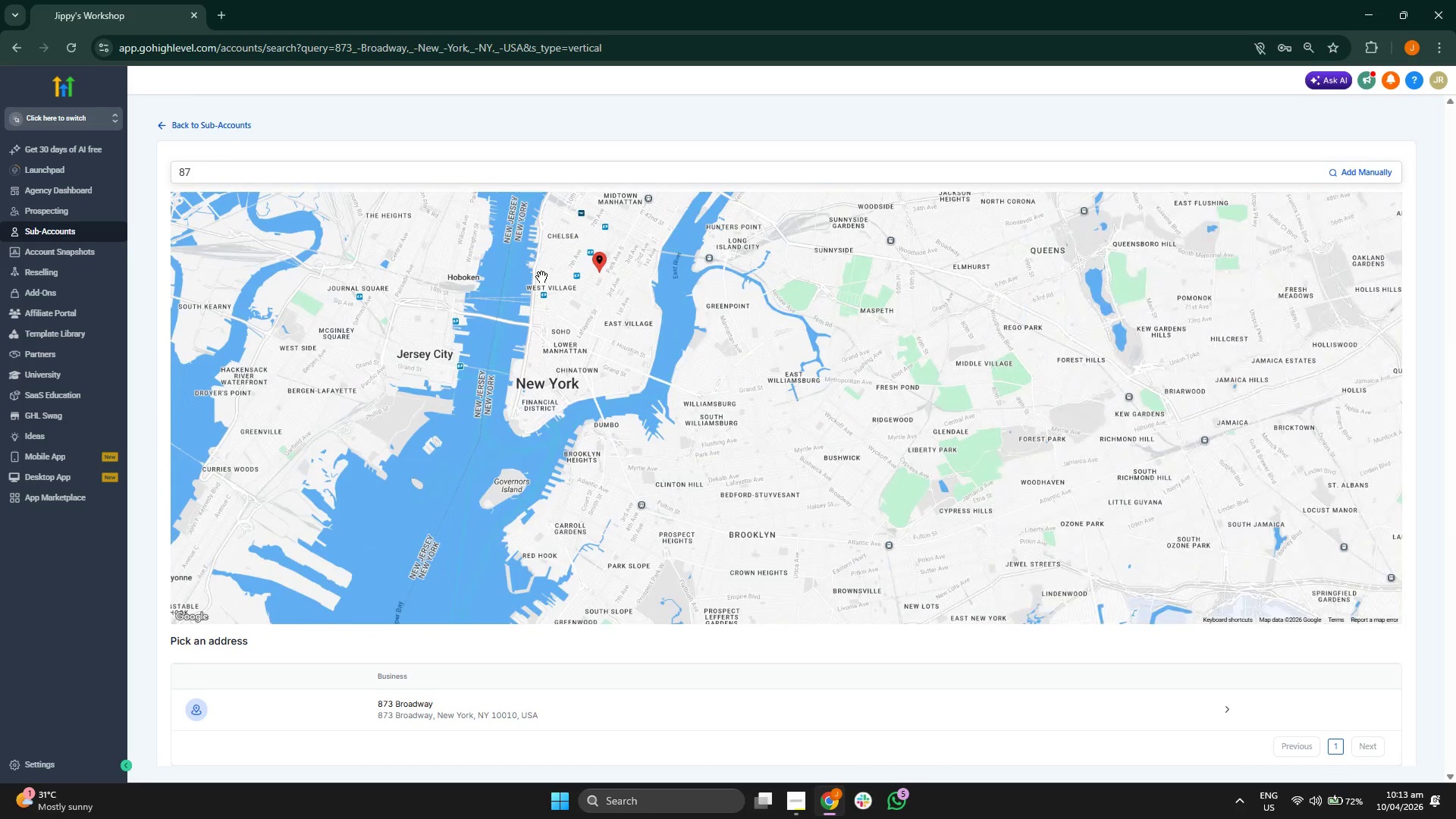 
left_click_drag(start_coordinate=[540, 280], to_coordinate=[527, 315])
 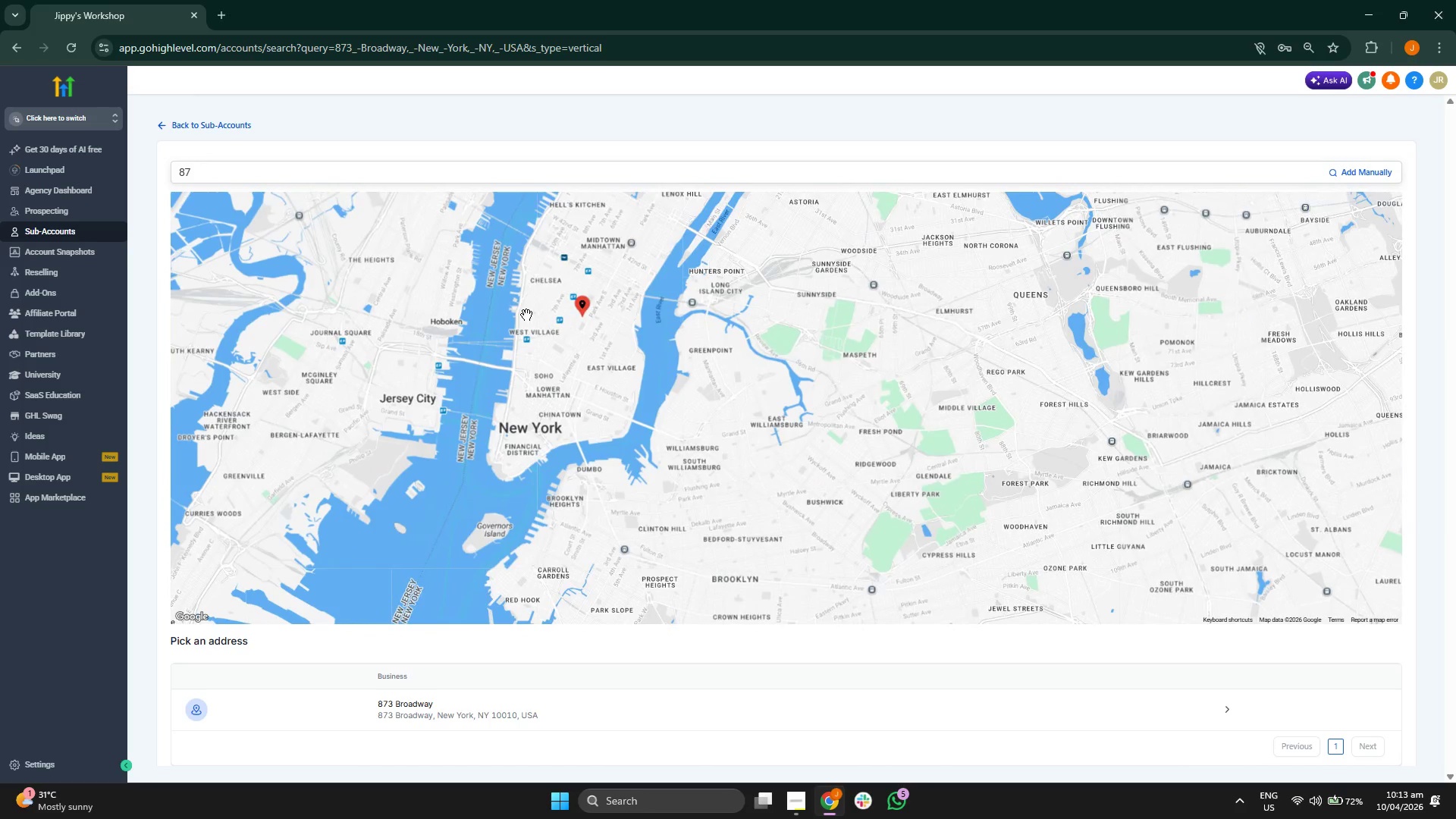 
scroll: coordinate [526, 315], scroll_direction: up, amount: 1.0
 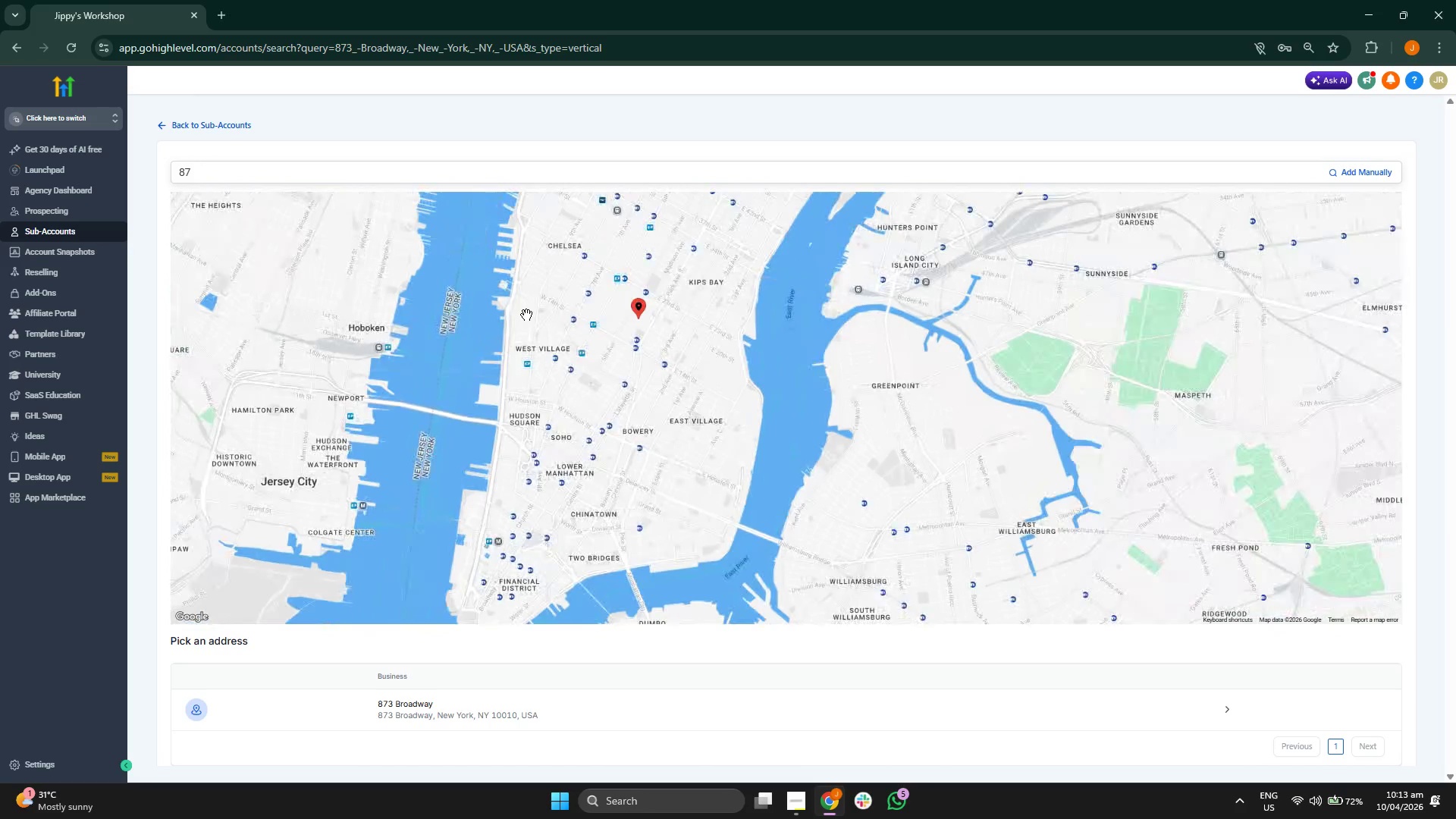 
left_click_drag(start_coordinate=[522, 328], to_coordinate=[497, 280])
 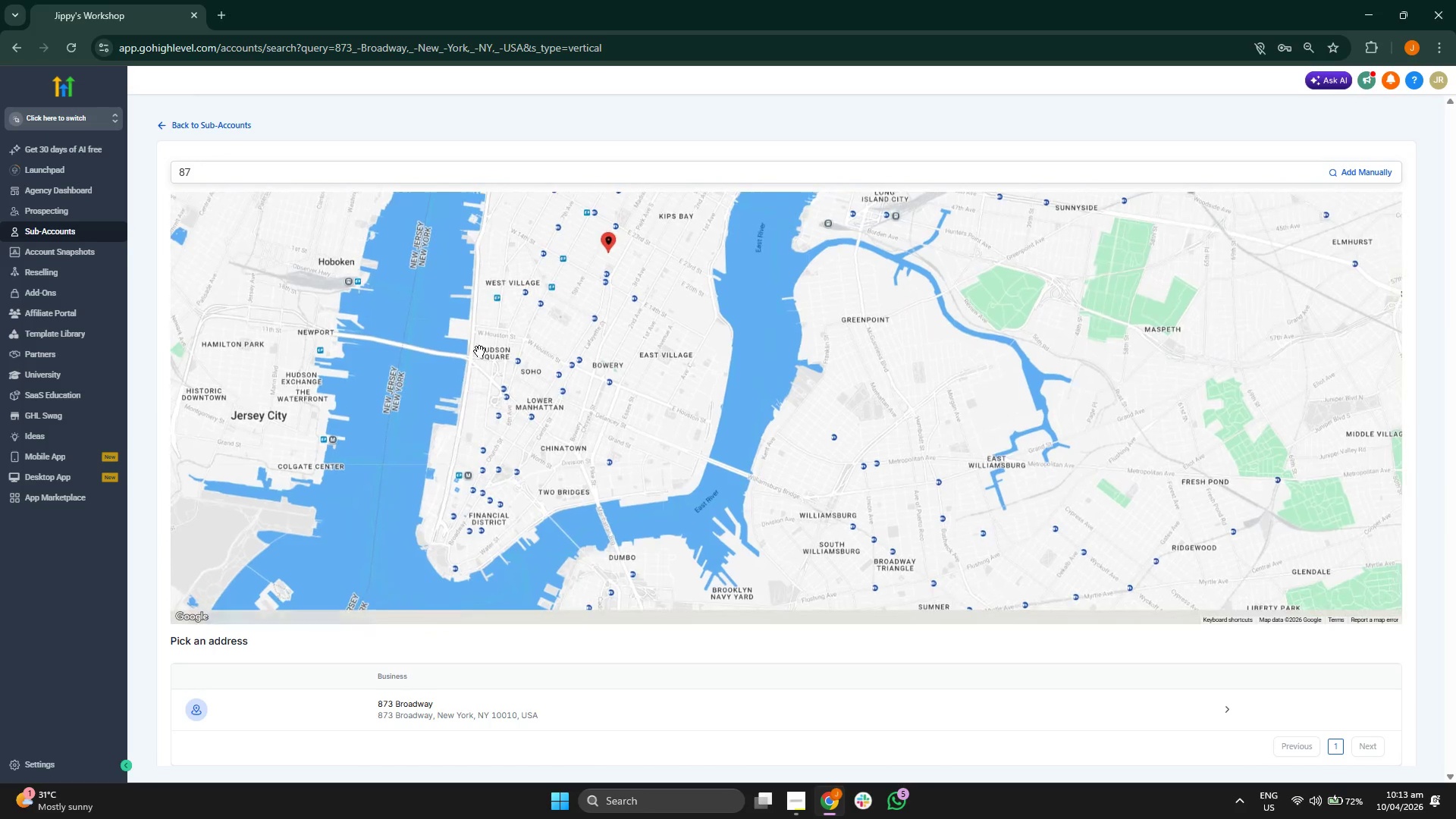 
left_click_drag(start_coordinate=[471, 380], to_coordinate=[344, 317])
 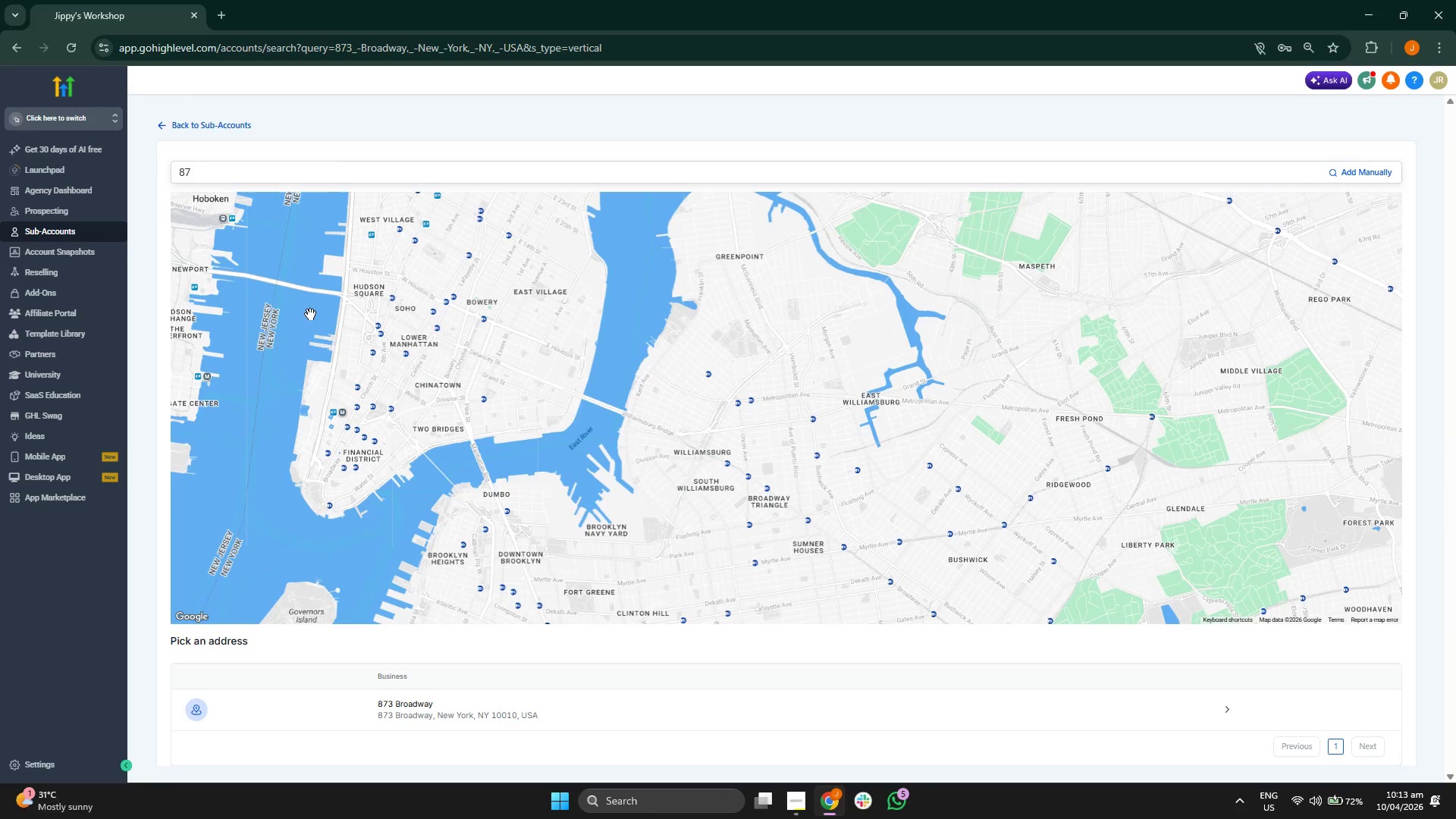 
left_click([308, 313])
 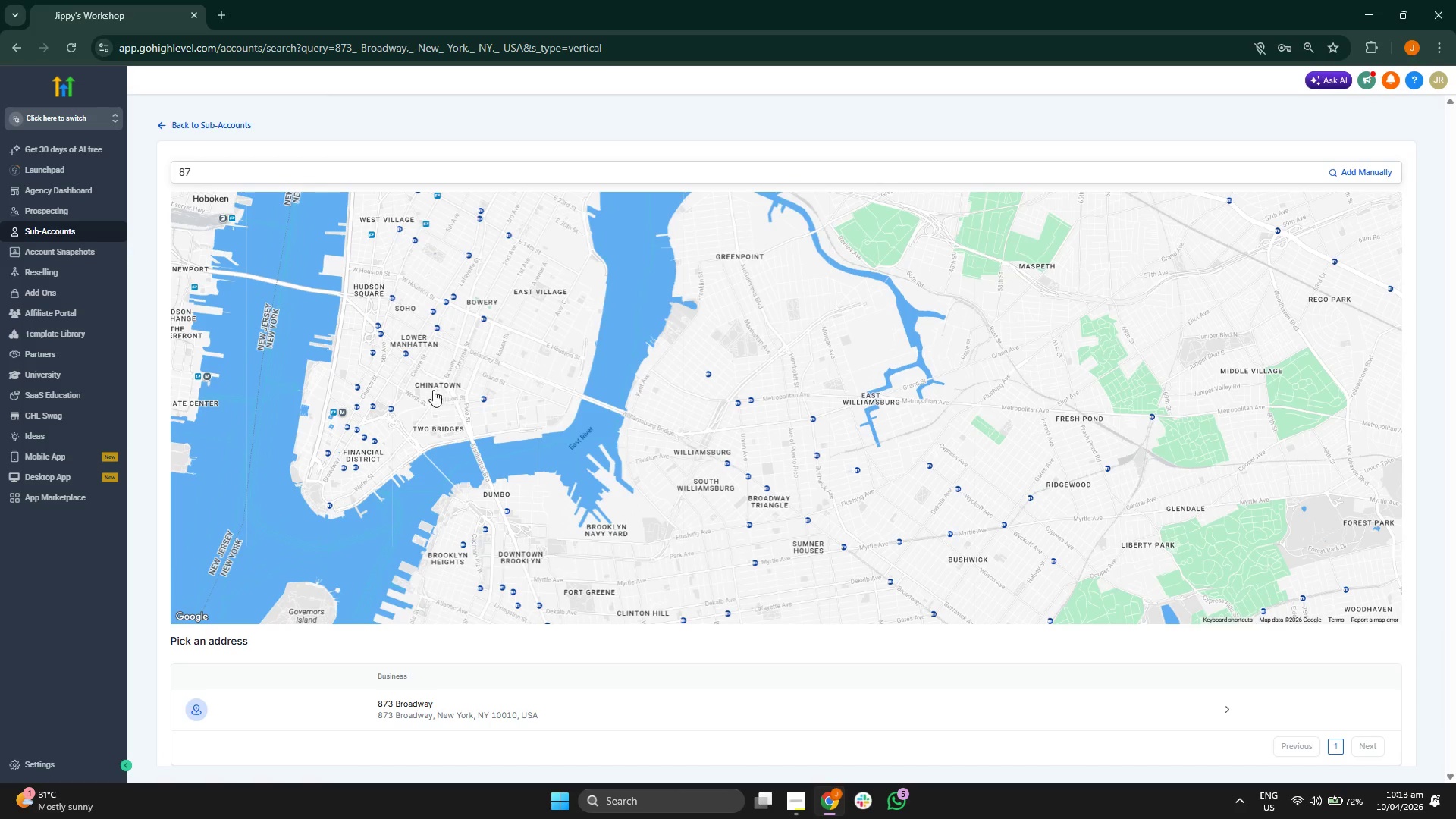 
left_click_drag(start_coordinate=[295, 341], to_coordinate=[307, 376])
 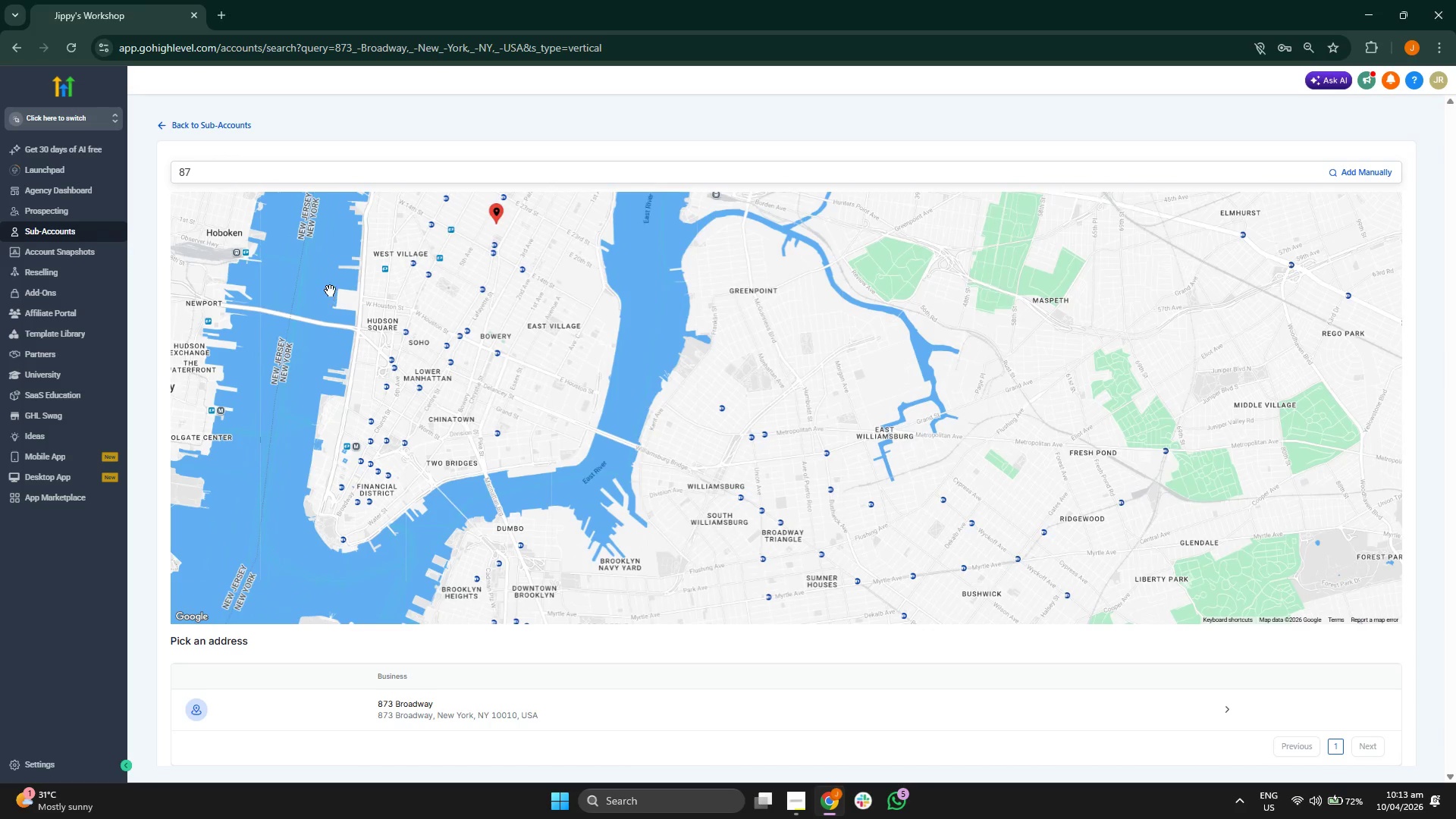 
left_click_drag(start_coordinate=[332, 290], to_coordinate=[368, 350])
 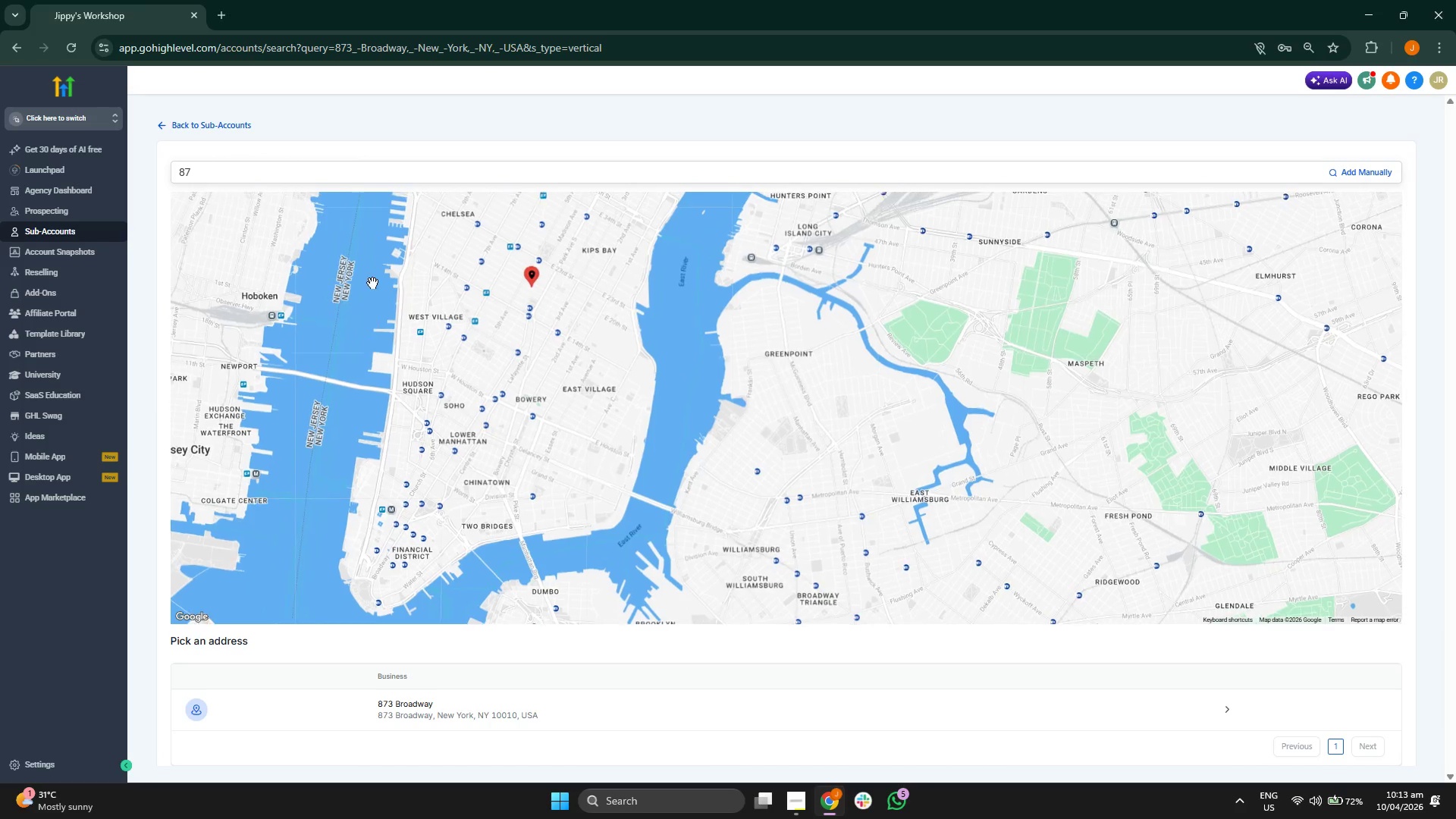 
left_click_drag(start_coordinate=[372, 280], to_coordinate=[372, 335])
 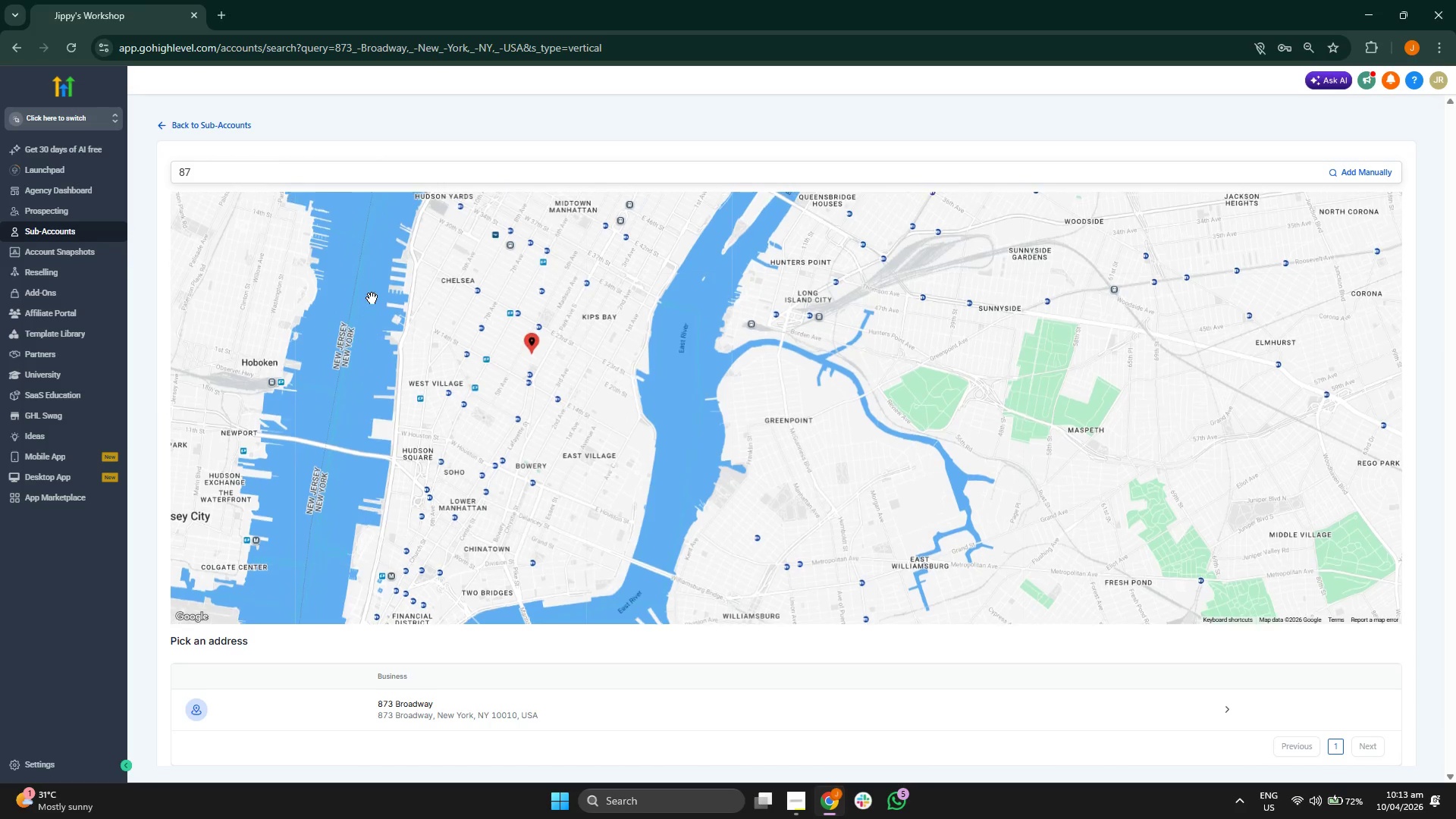 
left_click_drag(start_coordinate=[372, 297], to_coordinate=[365, 363])
 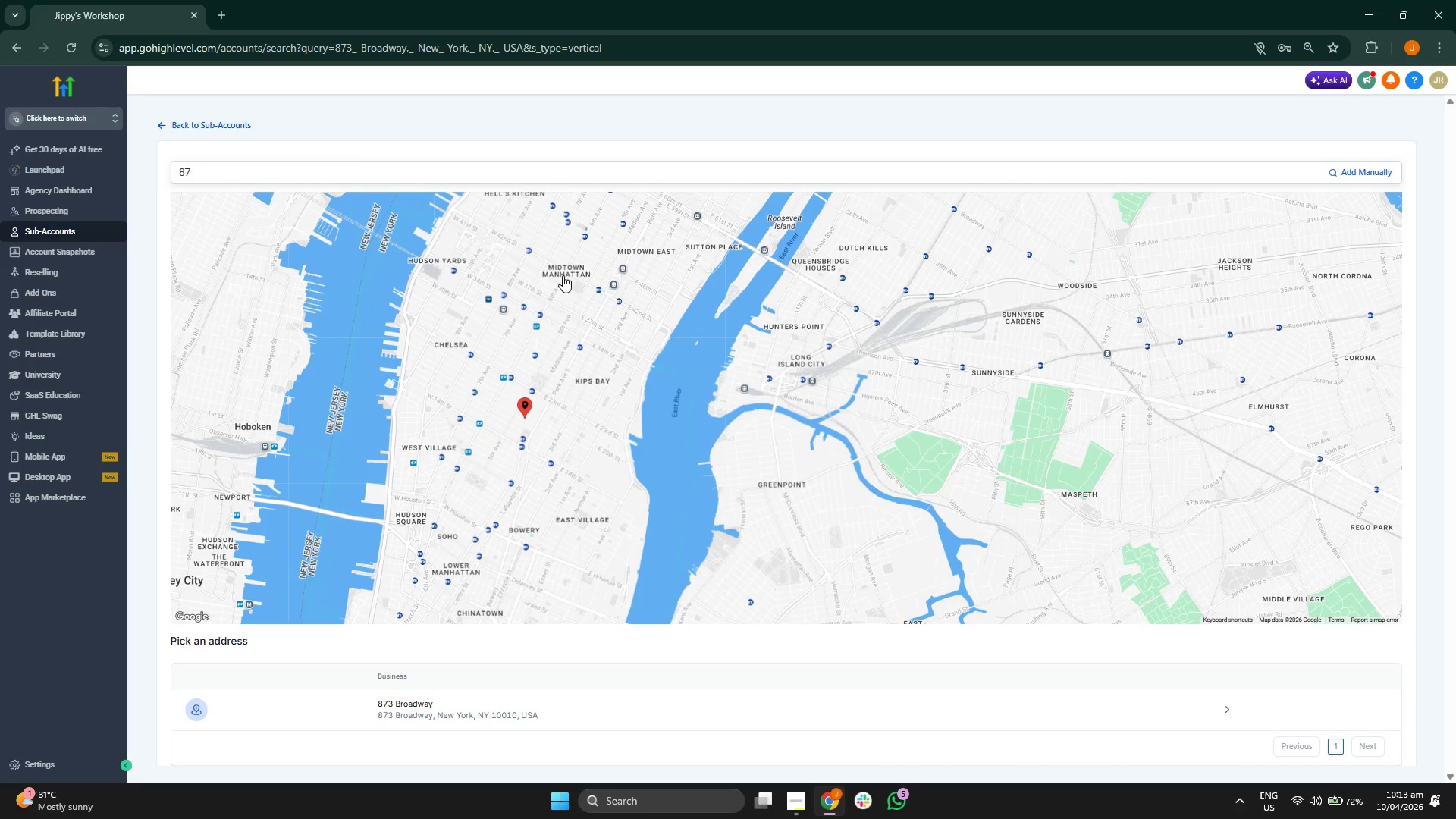 
left_click_drag(start_coordinate=[448, 346], to_coordinate=[426, 273])
 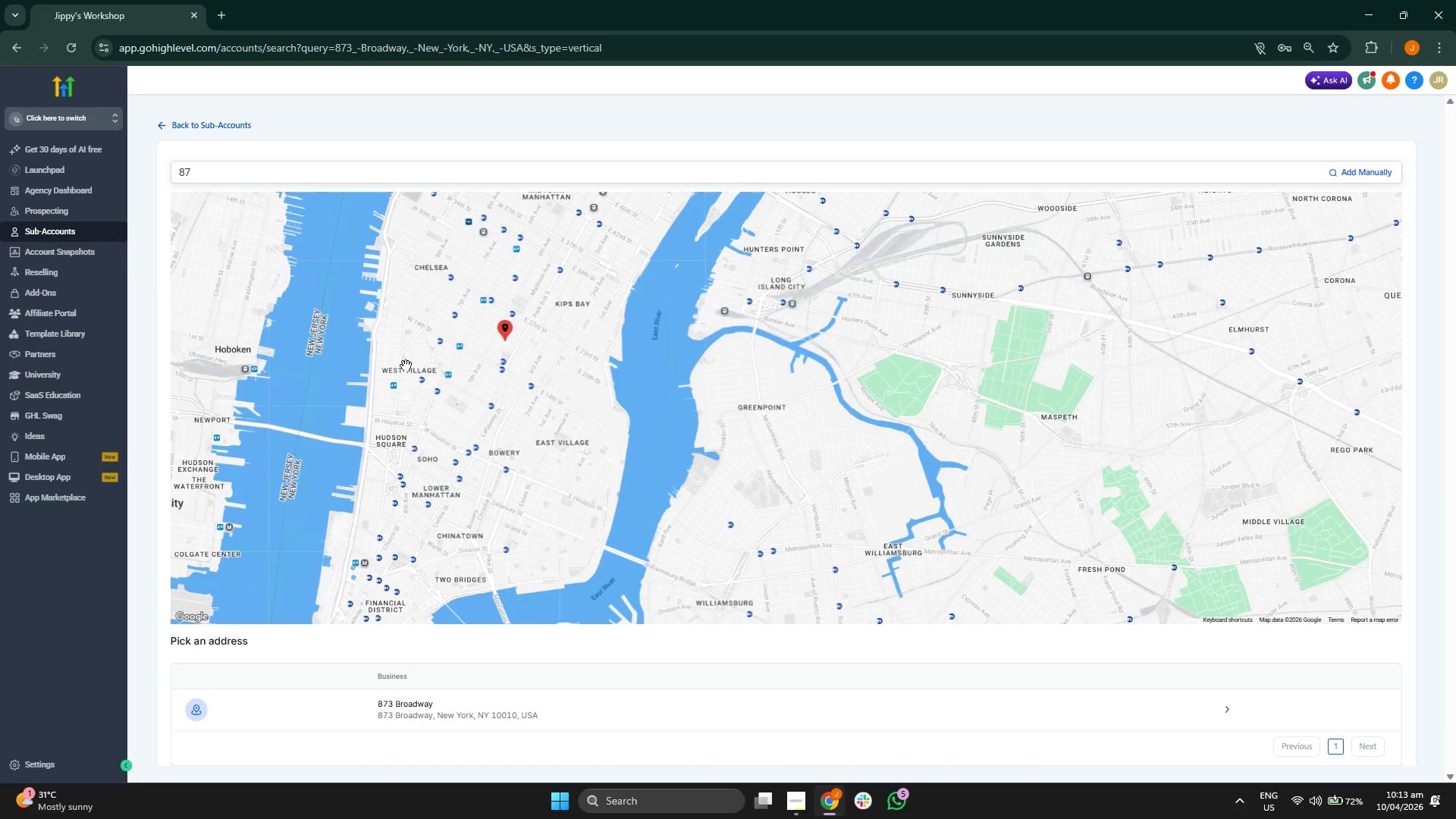 
left_click_drag(start_coordinate=[406, 365], to_coordinate=[407, 306])
 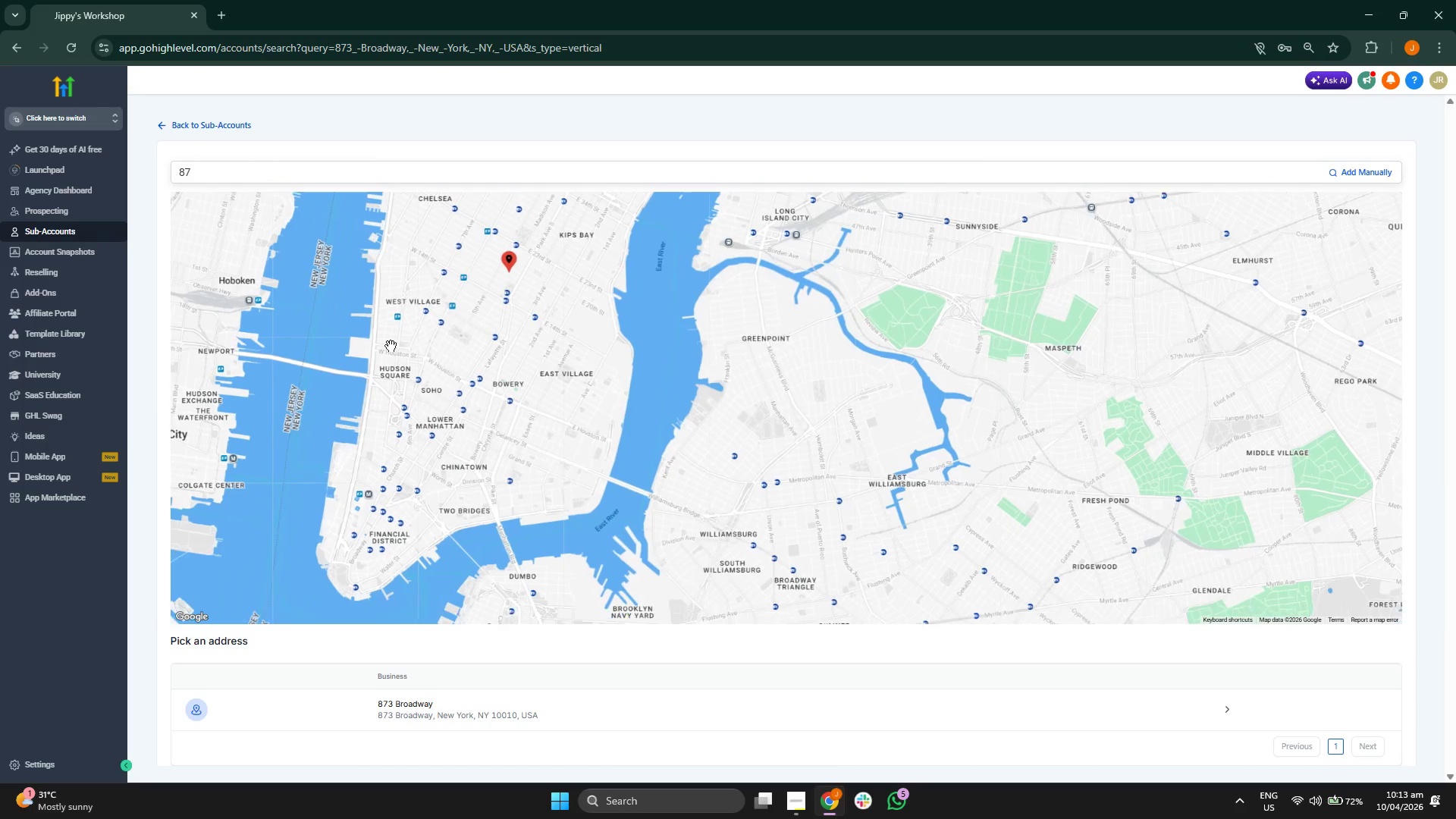 
left_click_drag(start_coordinate=[388, 353], to_coordinate=[406, 309])
 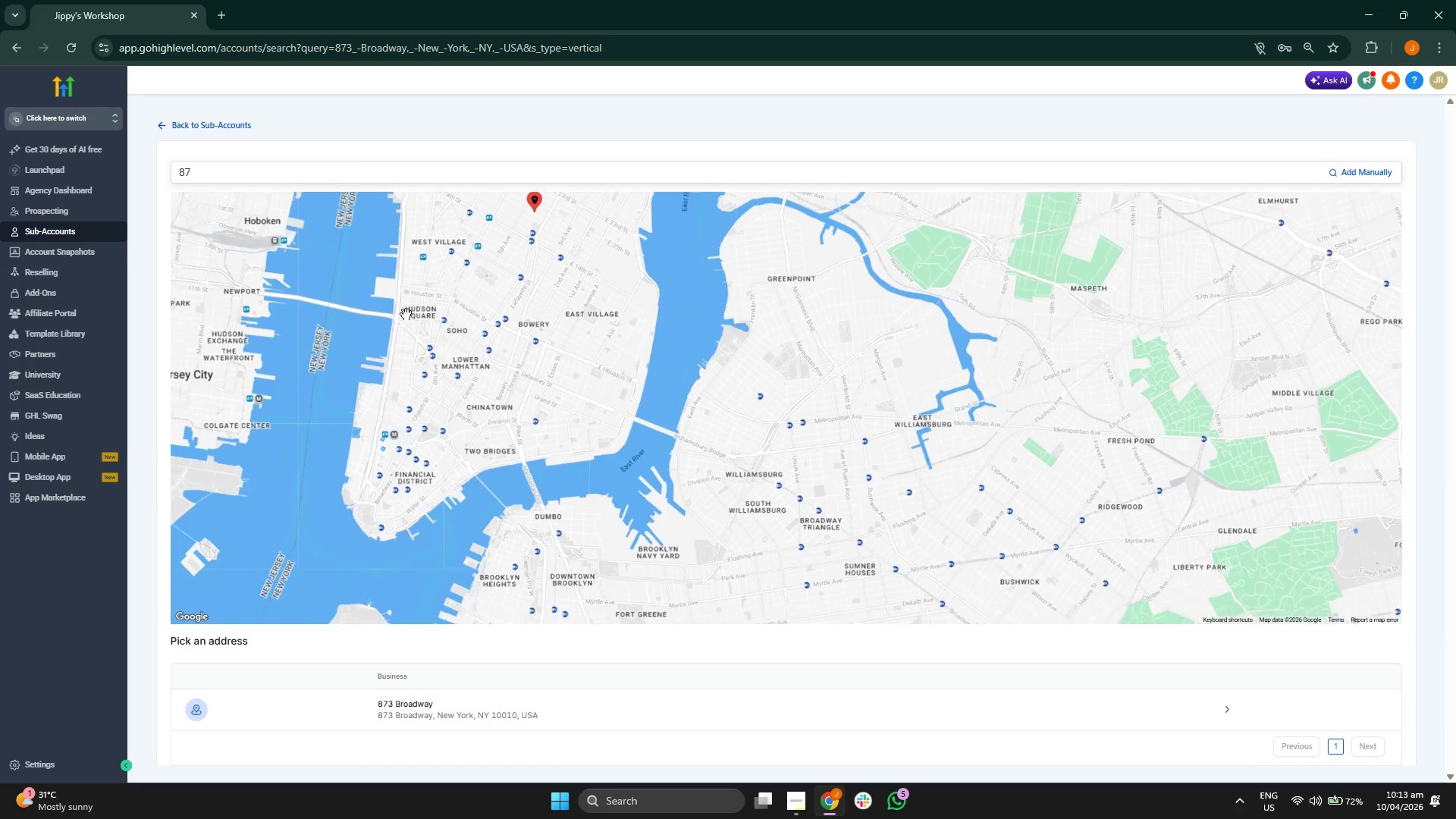 
left_click_drag(start_coordinate=[395, 350], to_coordinate=[394, 309])
 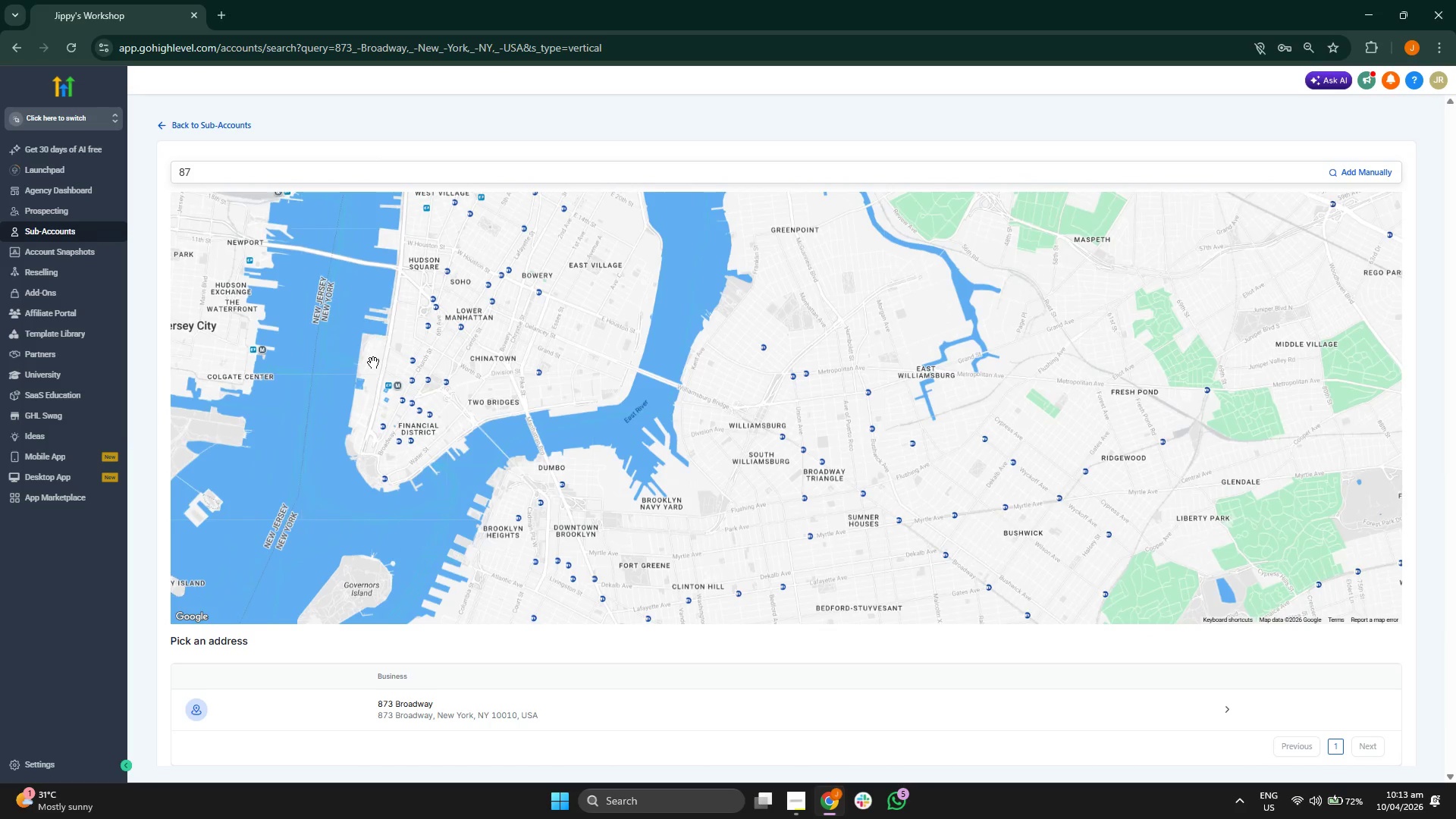 
left_click_drag(start_coordinate=[372, 366], to_coordinate=[367, 323])
 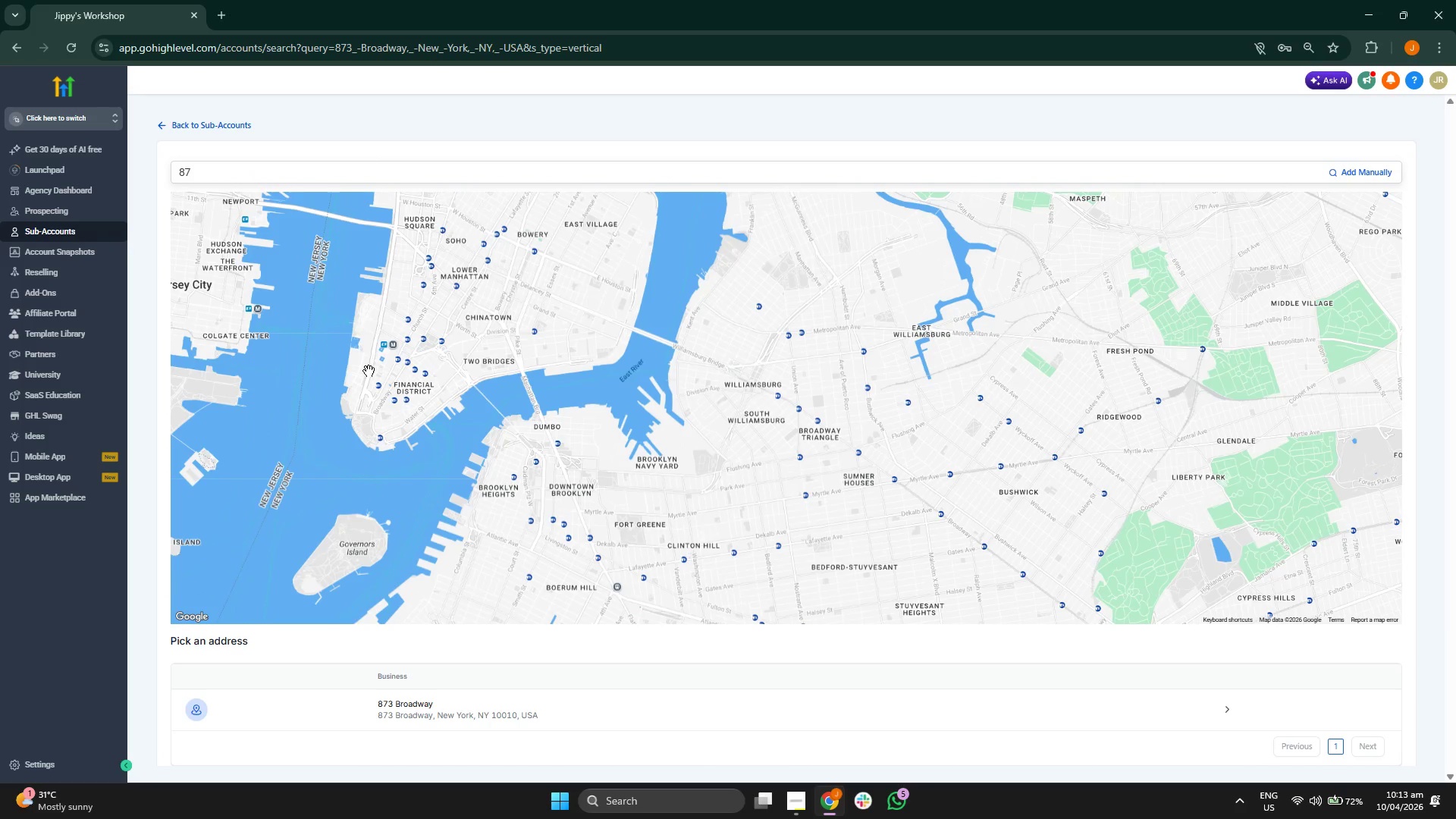 
left_click_drag(start_coordinate=[369, 375], to_coordinate=[391, 334])
 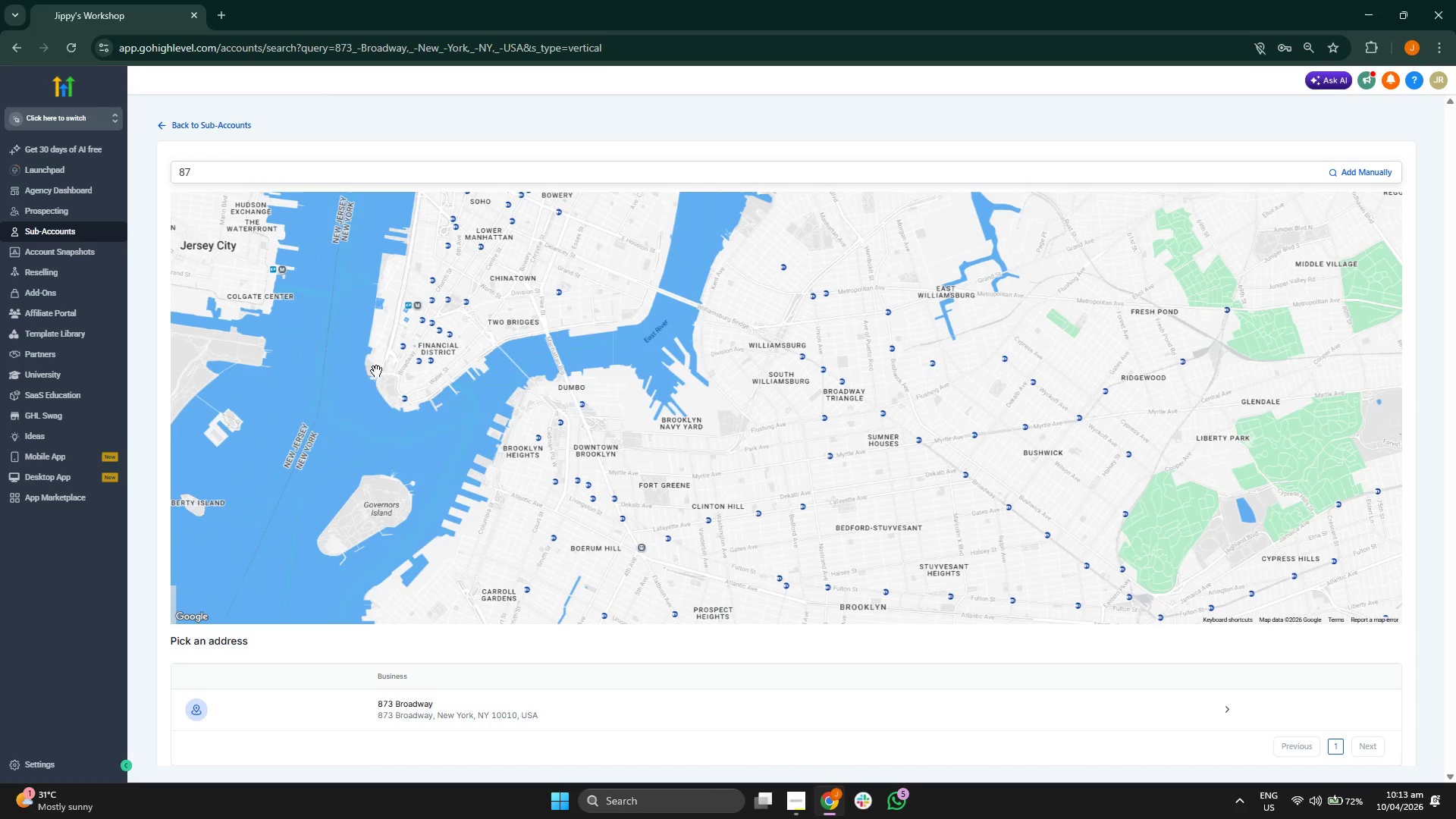 
left_click_drag(start_coordinate=[356, 378], to_coordinate=[366, 328])
 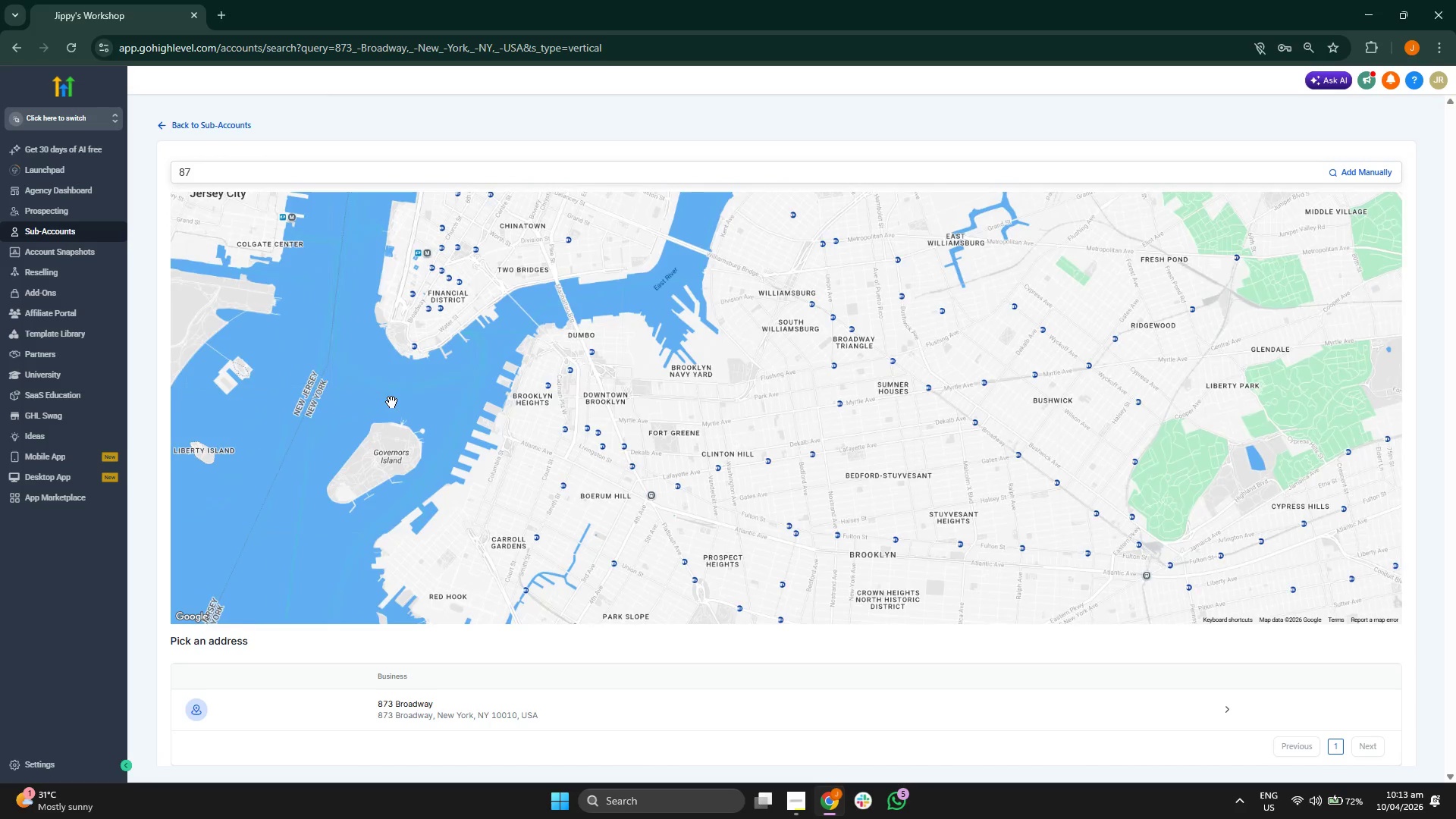 
left_click_drag(start_coordinate=[392, 402], to_coordinate=[359, 300])
 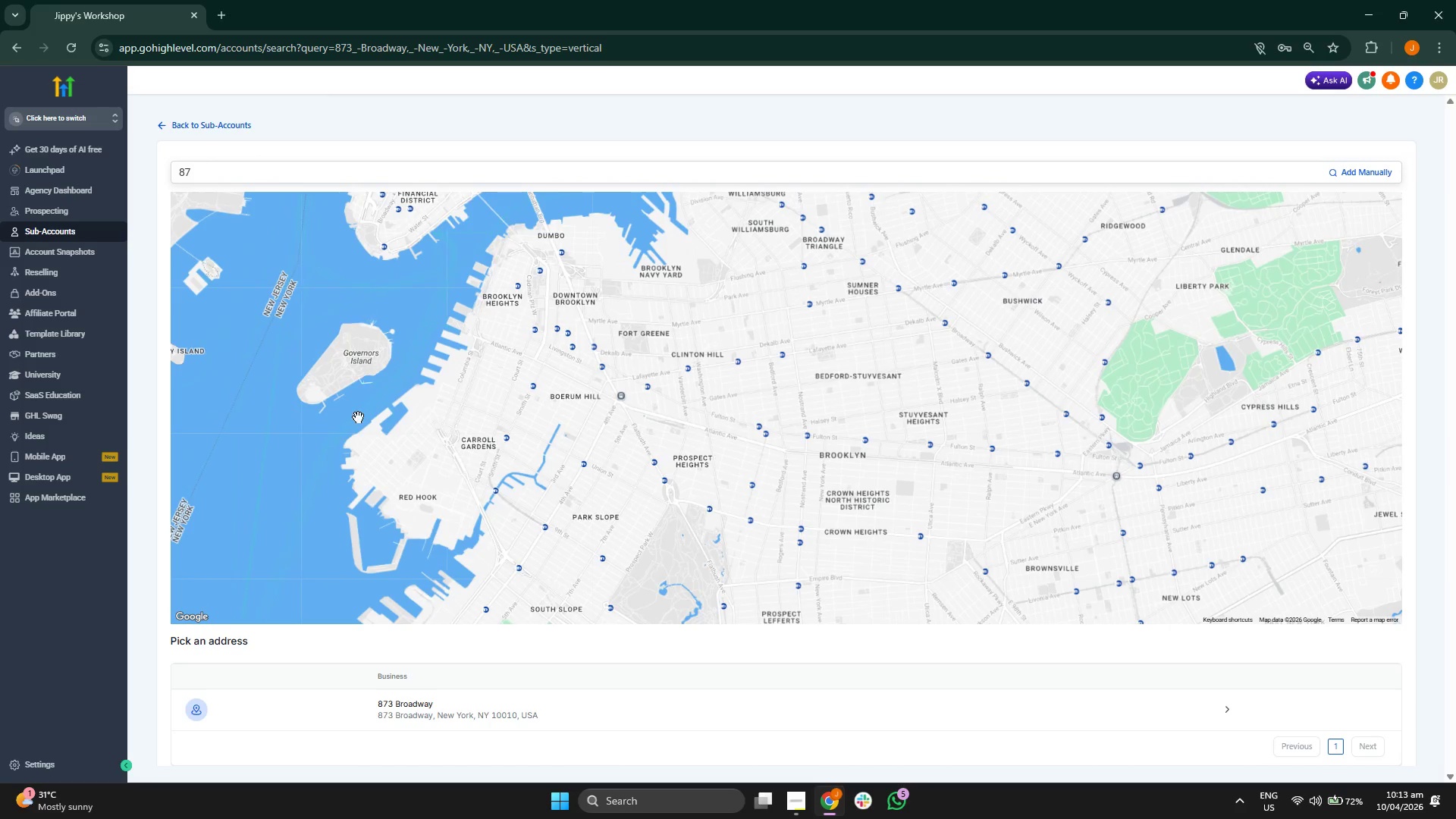 
left_click_drag(start_coordinate=[353, 422], to_coordinate=[394, 331])
 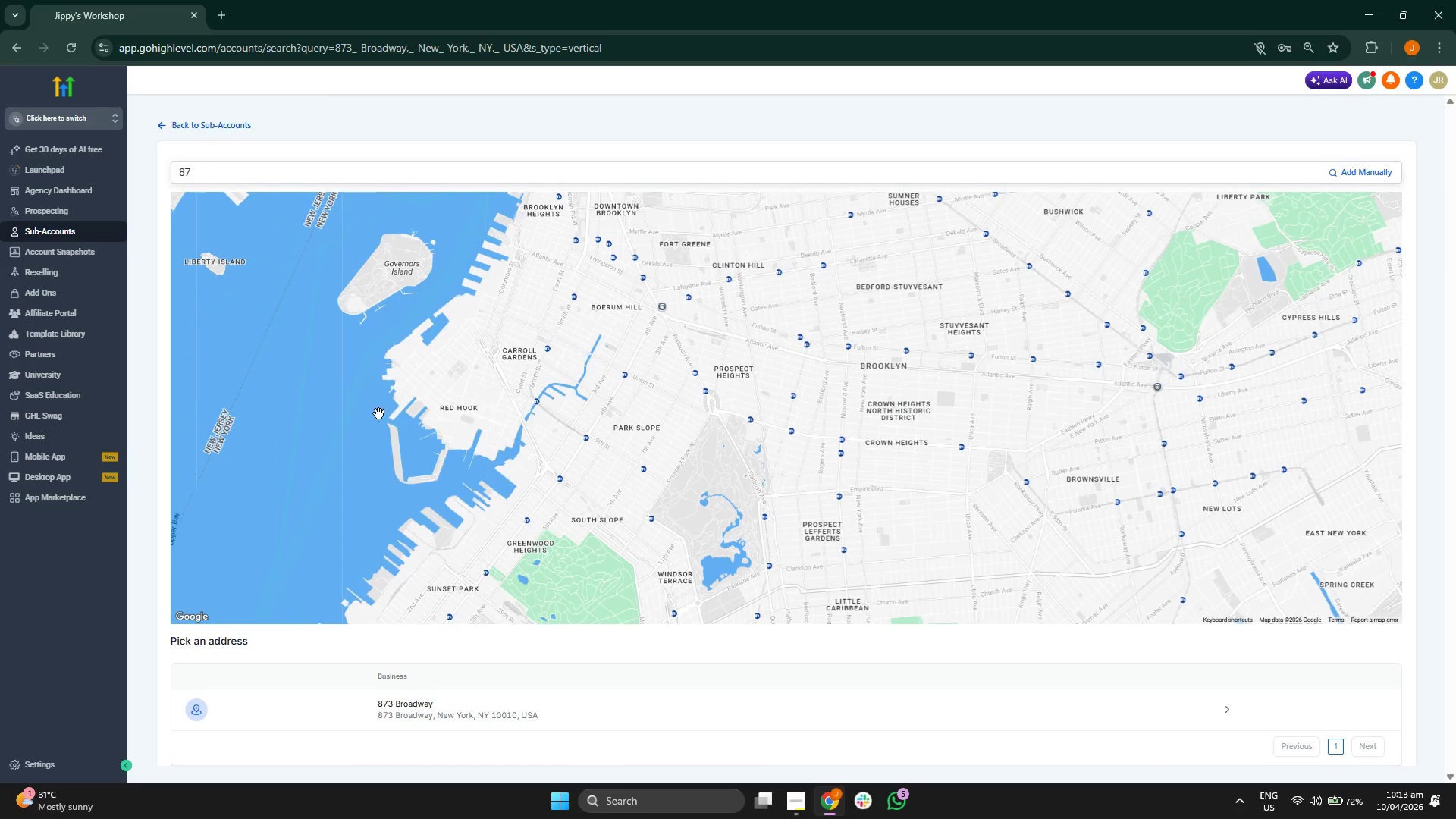 
left_click_drag(start_coordinate=[378, 420], to_coordinate=[375, 386])
 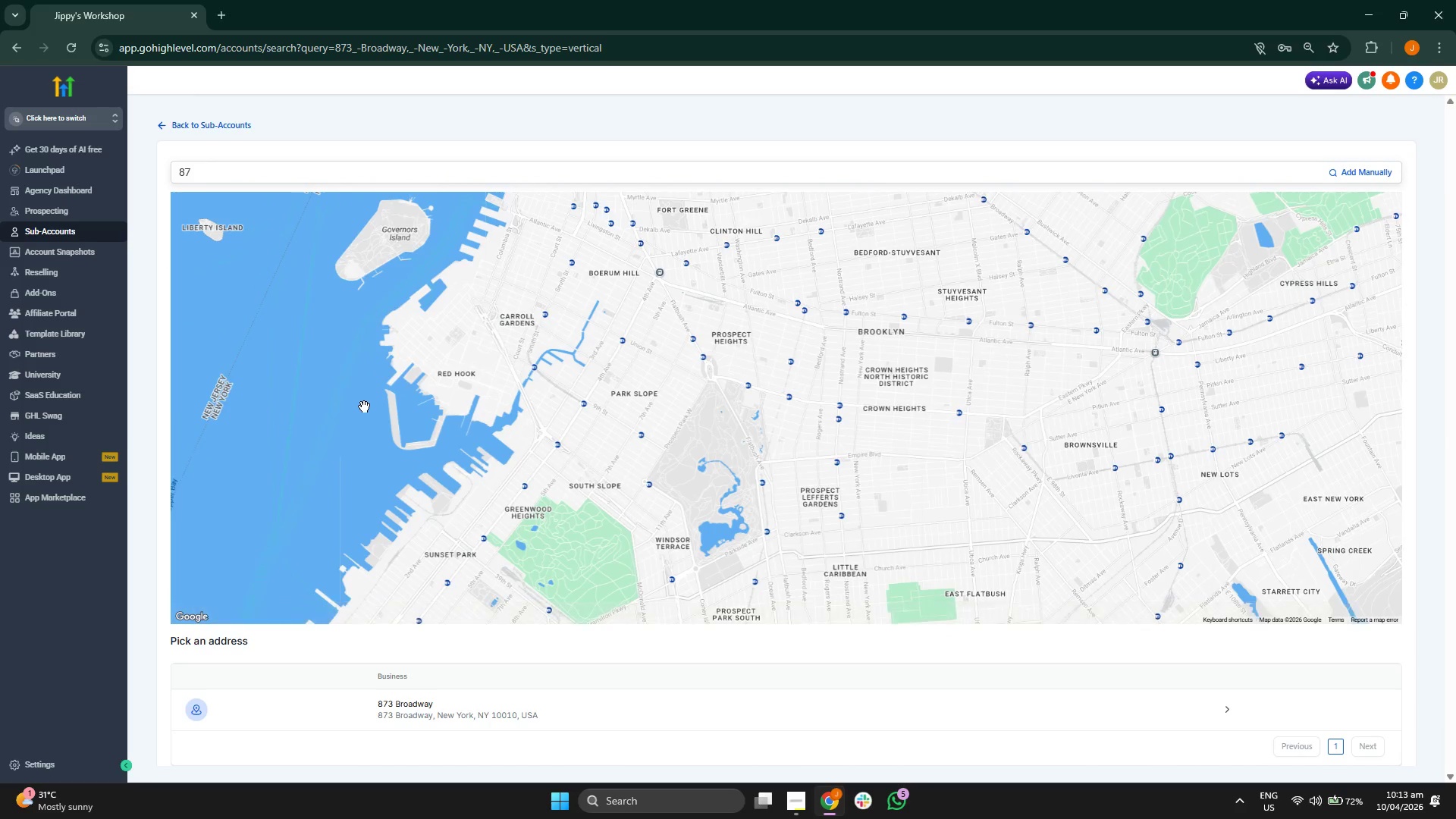 
left_click_drag(start_coordinate=[364, 406], to_coordinate=[373, 374])
 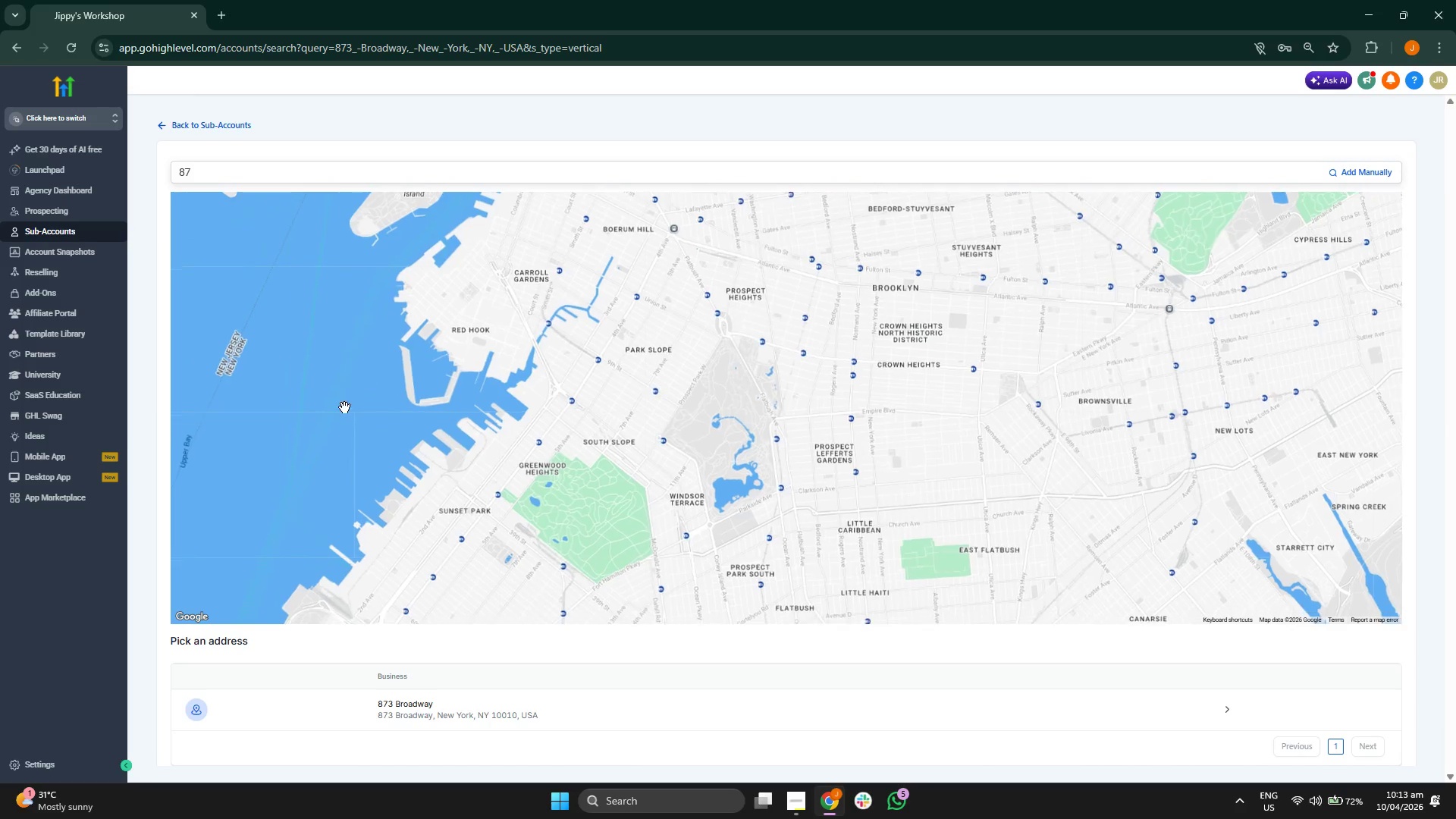 
left_click_drag(start_coordinate=[335, 414], to_coordinate=[348, 384])
 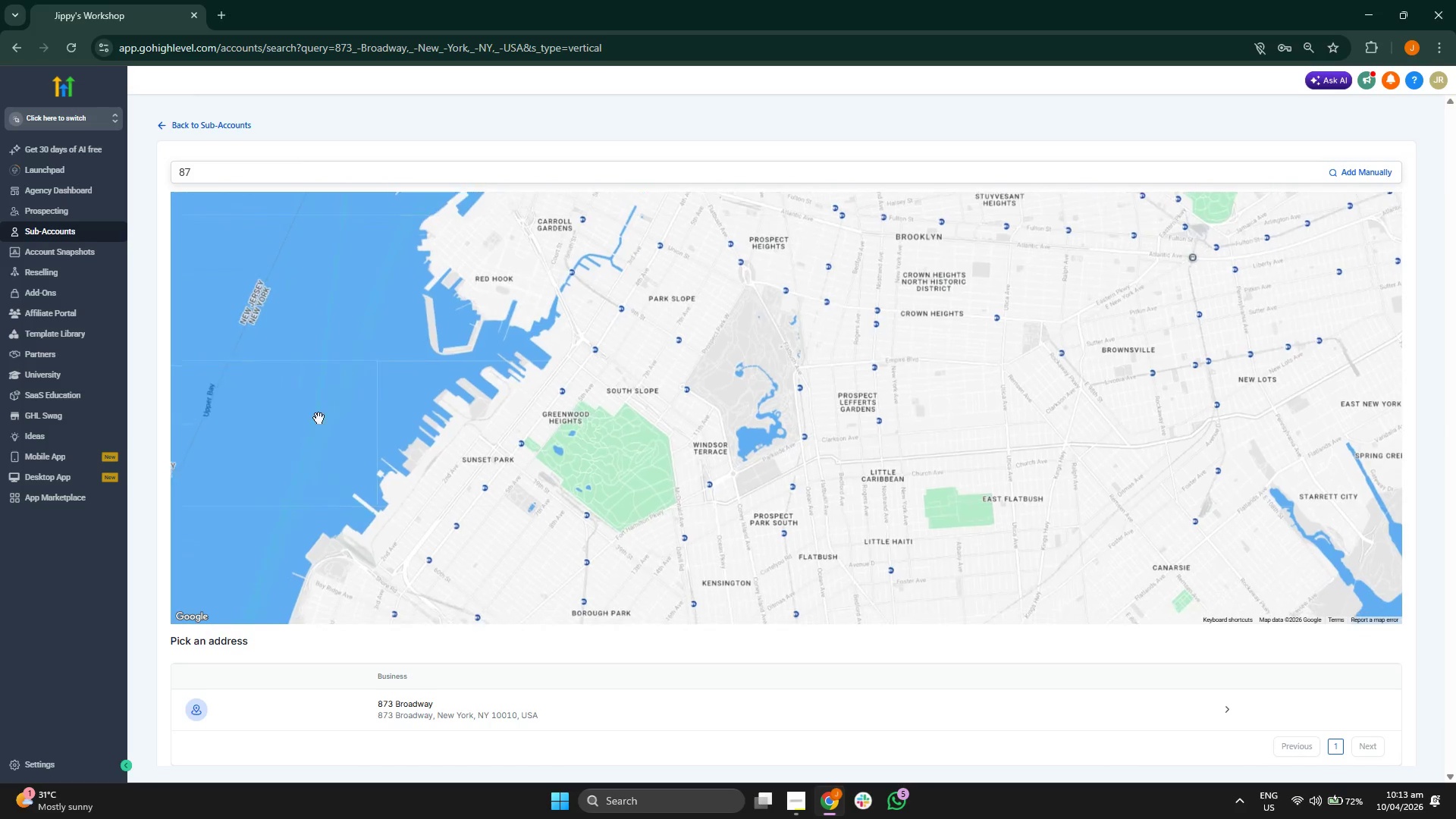 
left_click_drag(start_coordinate=[319, 416], to_coordinate=[340, 378])
 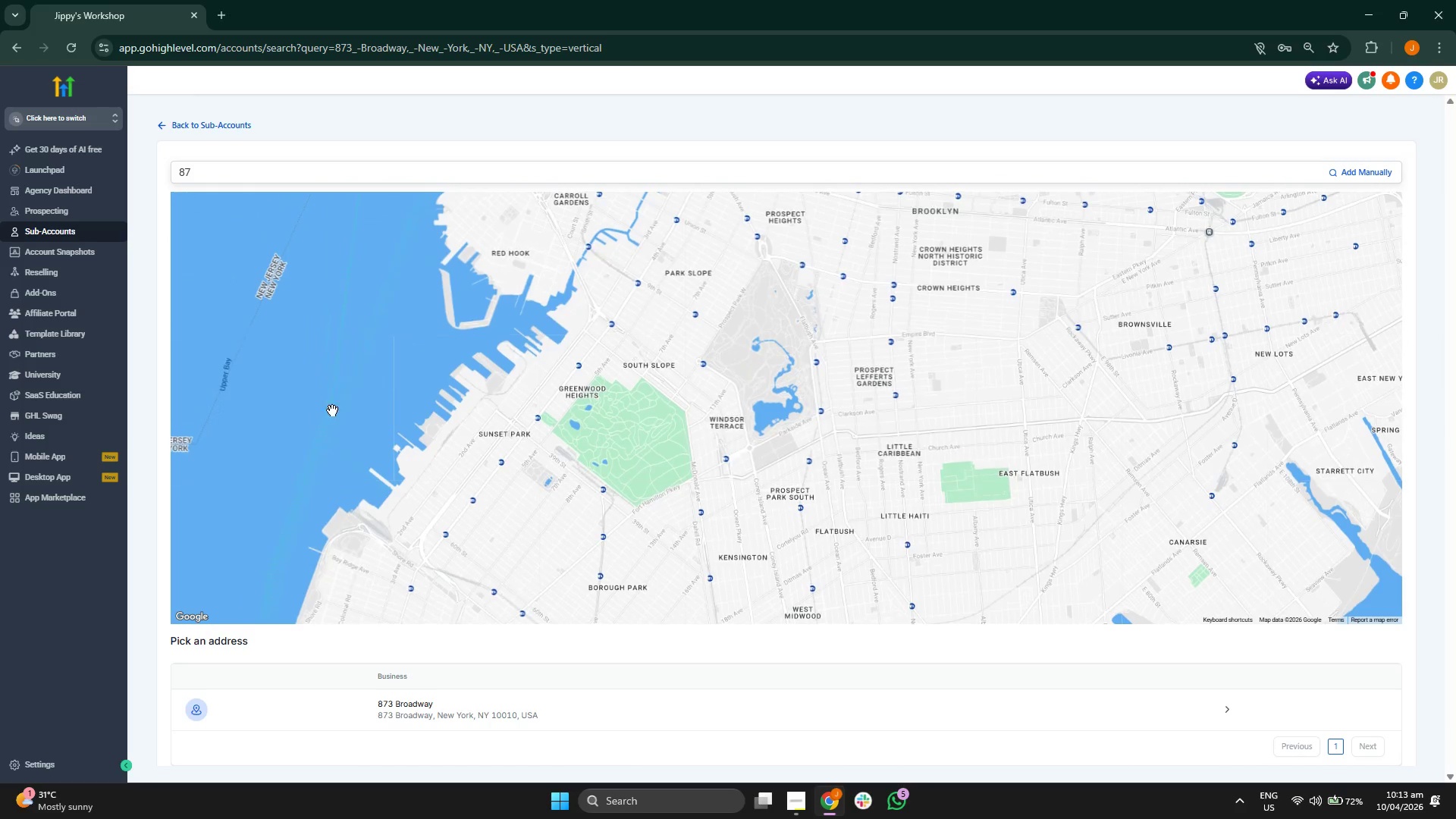 
left_click_drag(start_coordinate=[331, 413], to_coordinate=[332, 383])
 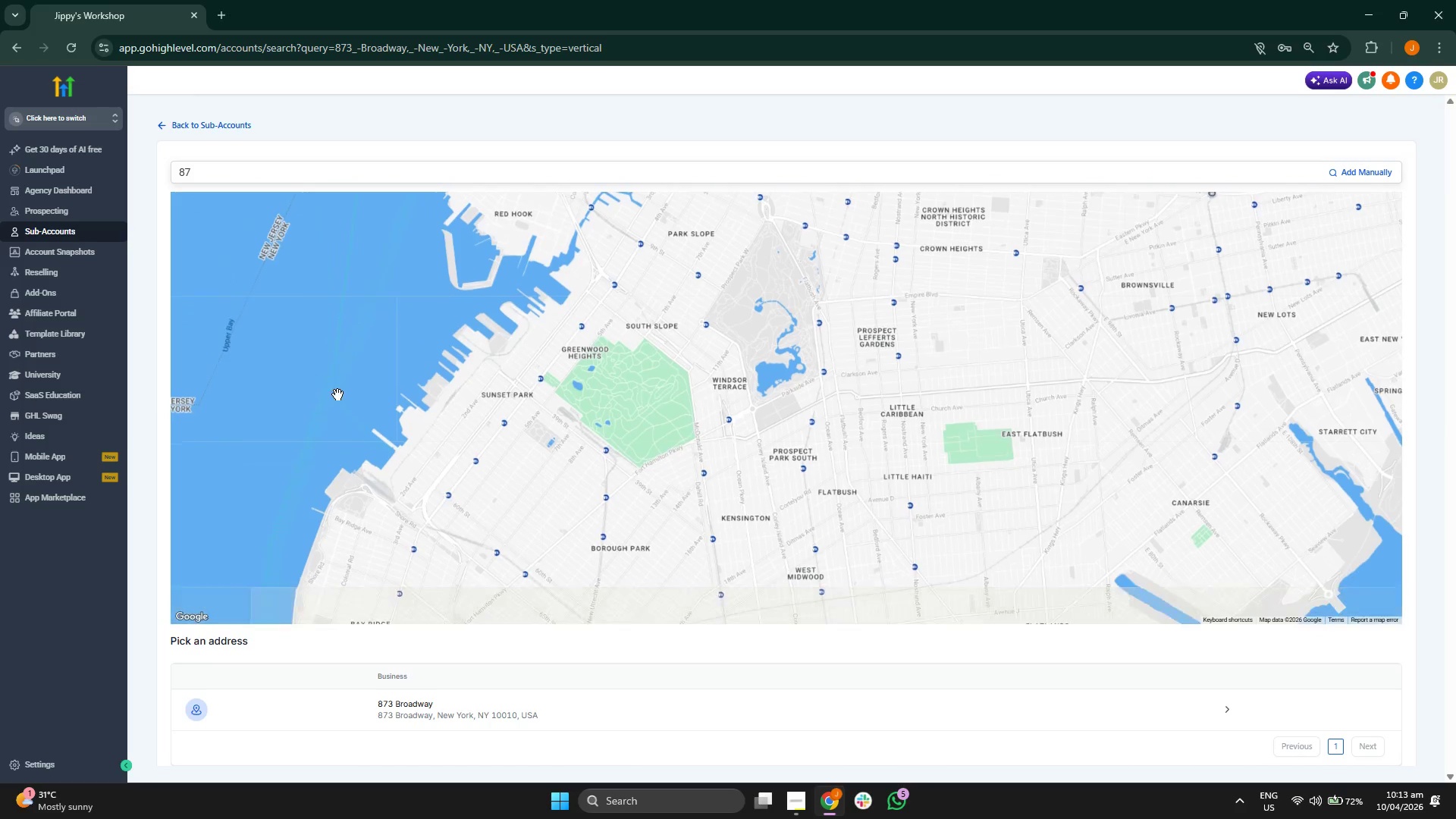 
left_click_drag(start_coordinate=[338, 396], to_coordinate=[333, 395])
 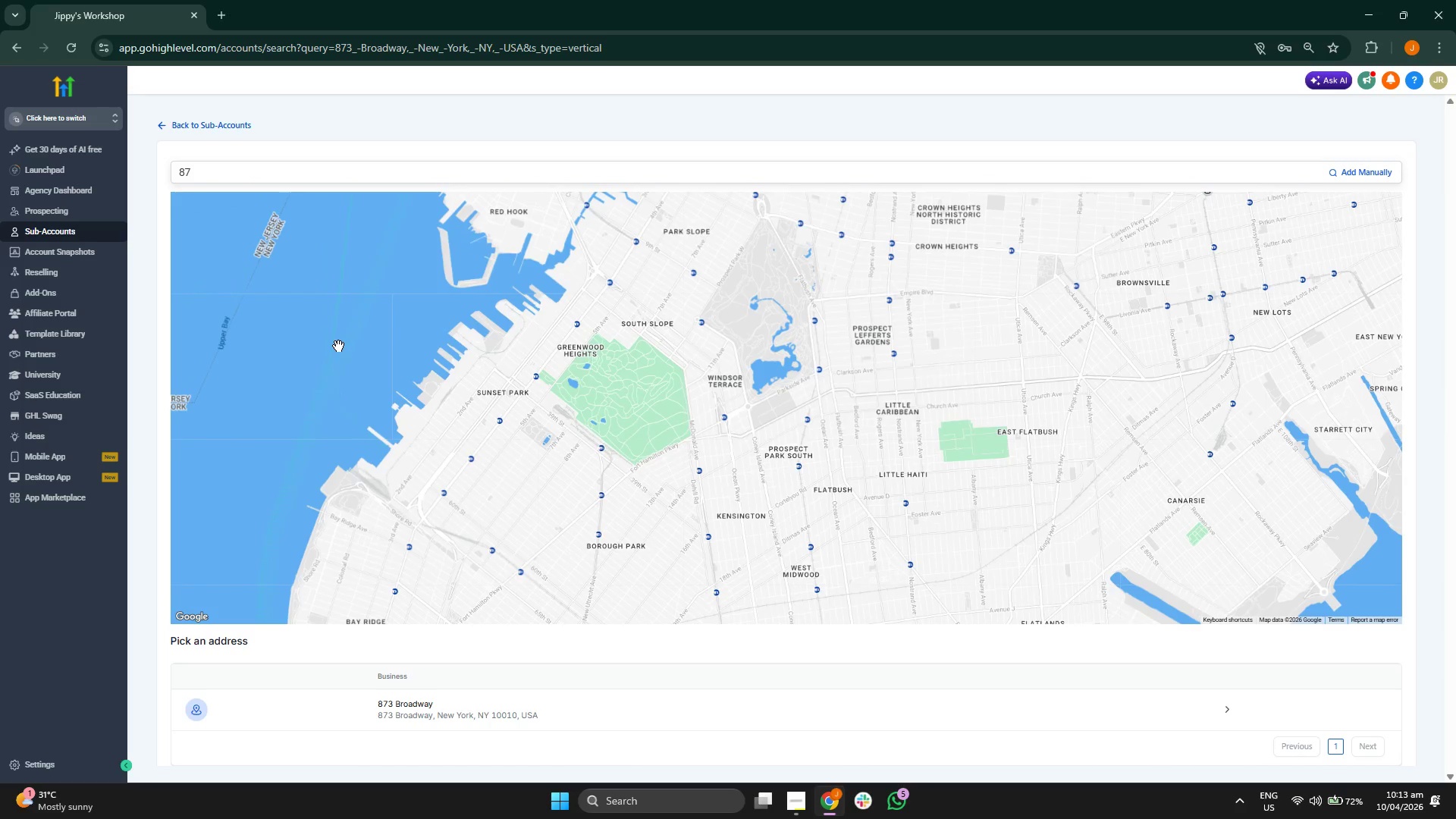 
left_click_drag(start_coordinate=[338, 345], to_coordinate=[331, 392])
 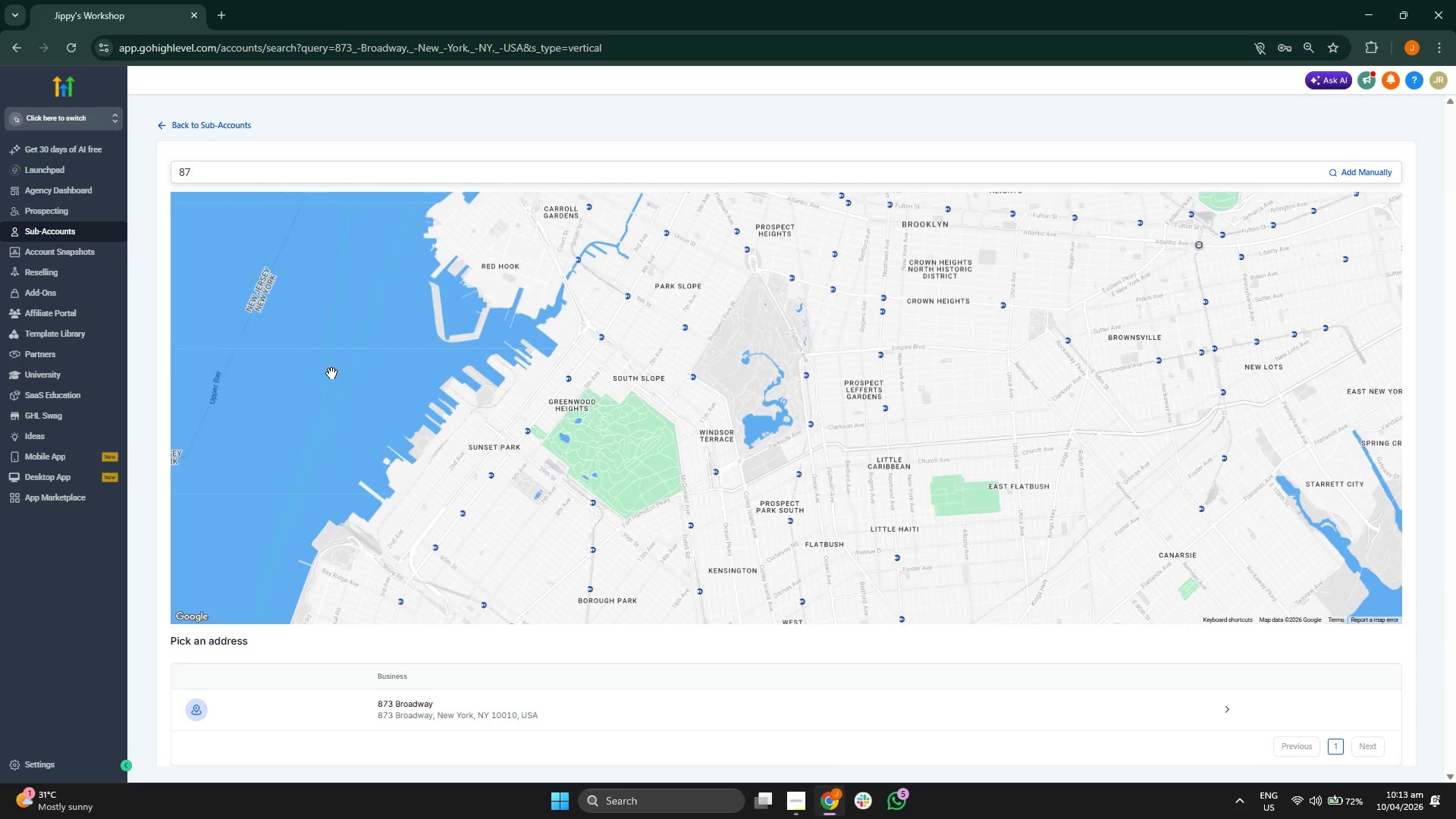 
left_click_drag(start_coordinate=[332, 370], to_coordinate=[306, 394])
 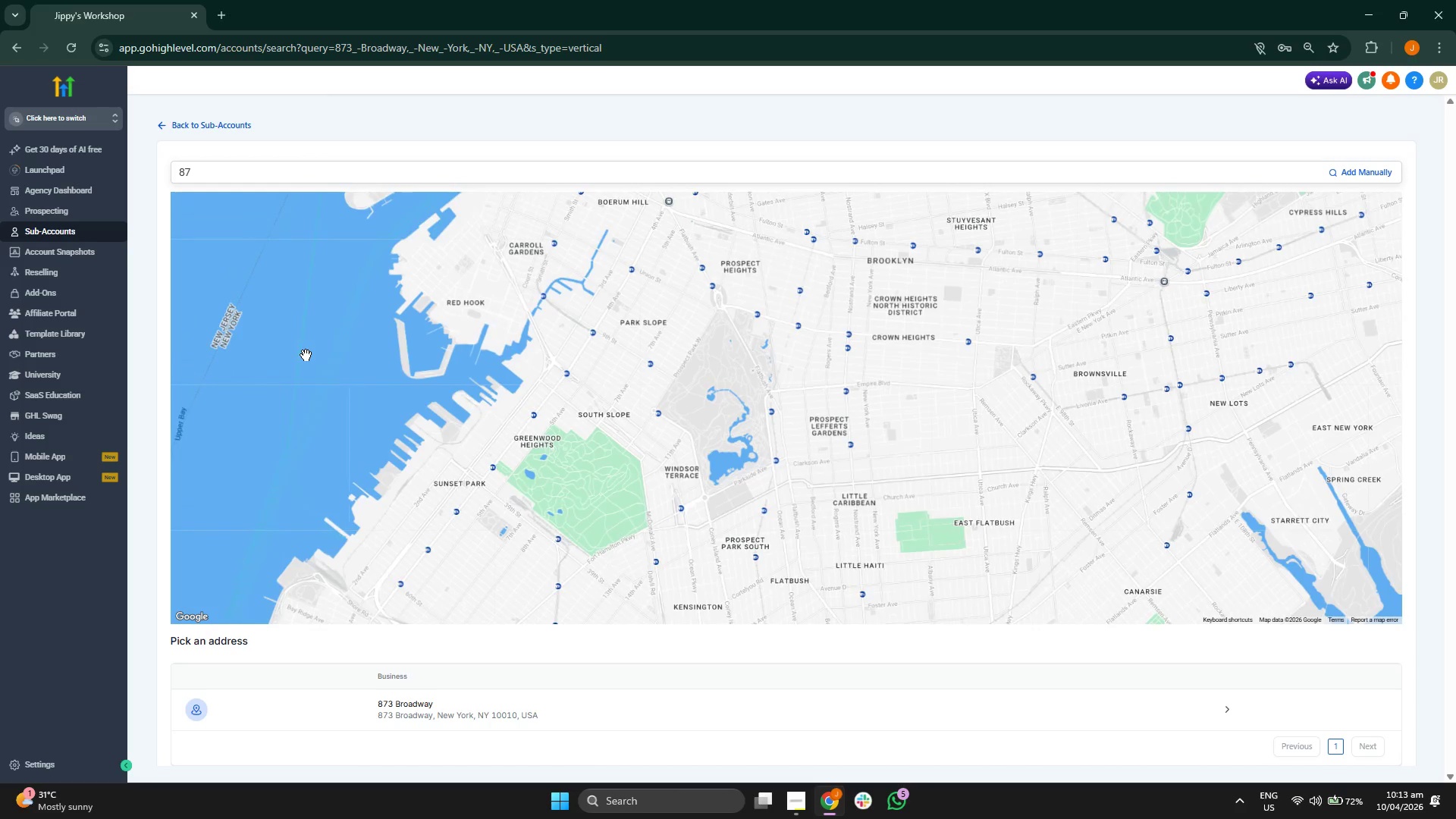 
left_click_drag(start_coordinate=[306, 355], to_coordinate=[300, 410])
 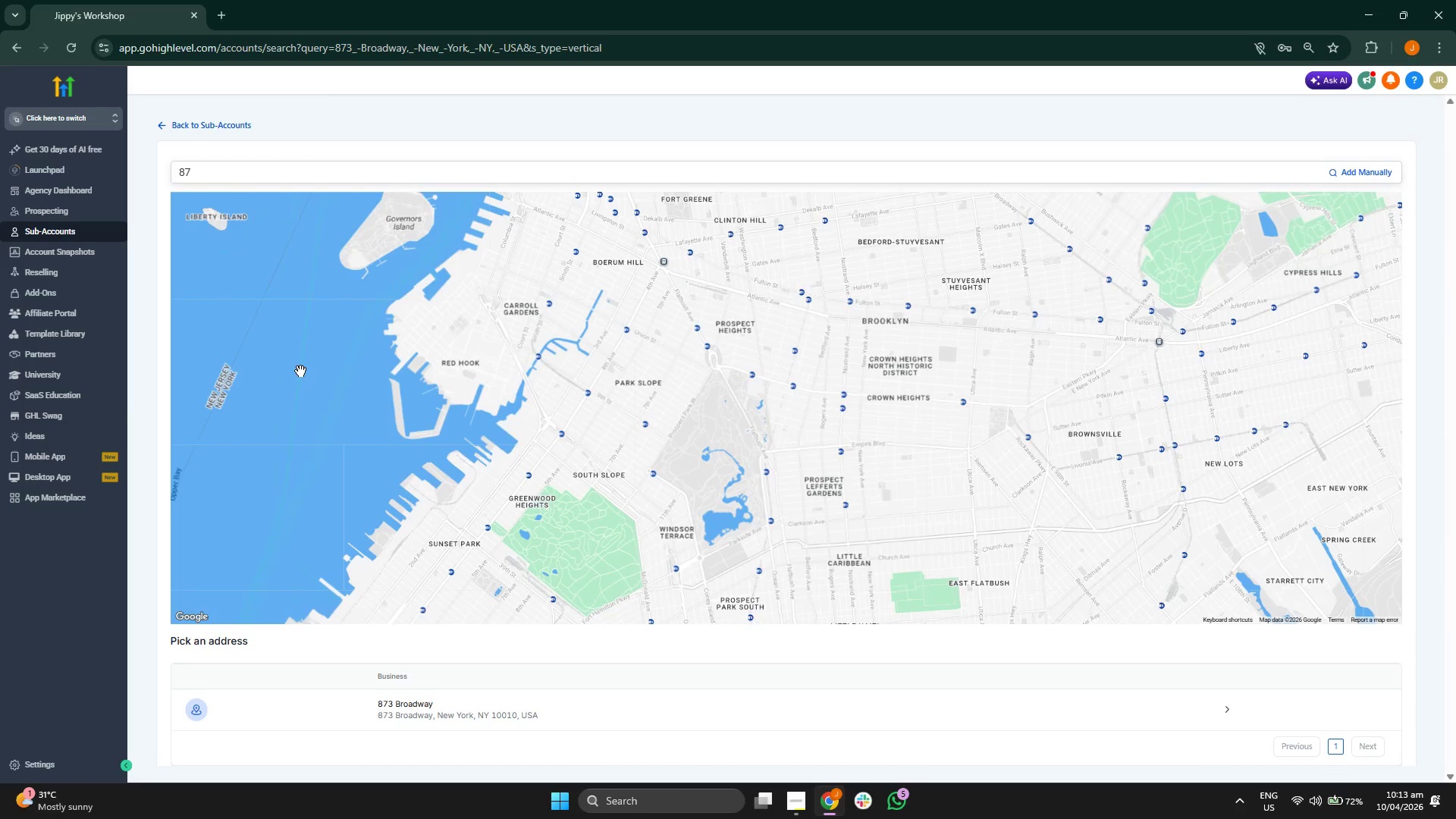 
left_click_drag(start_coordinate=[300, 371], to_coordinate=[300, 419])
 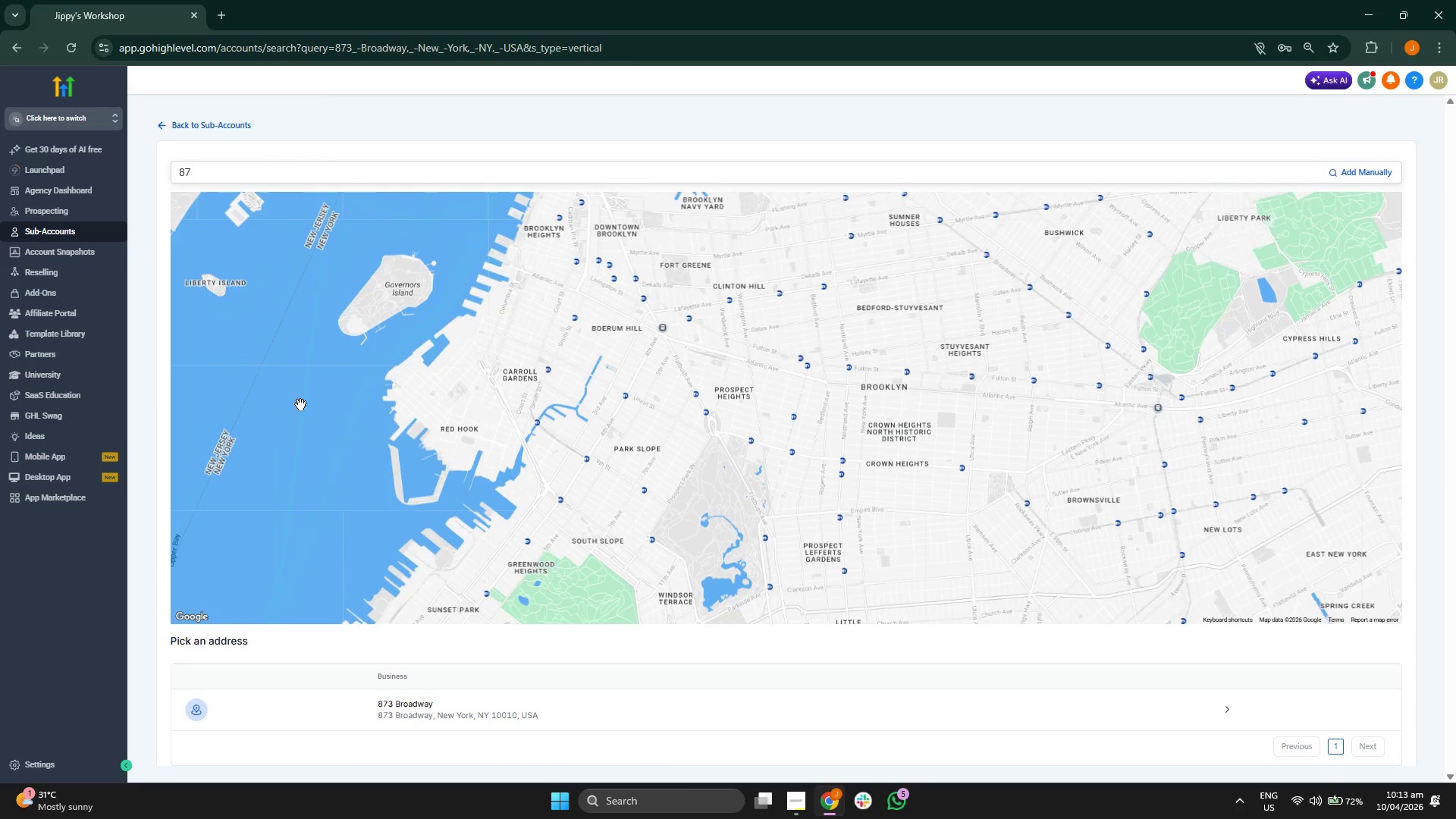 
left_click_drag(start_coordinate=[302, 397], to_coordinate=[300, 444])
 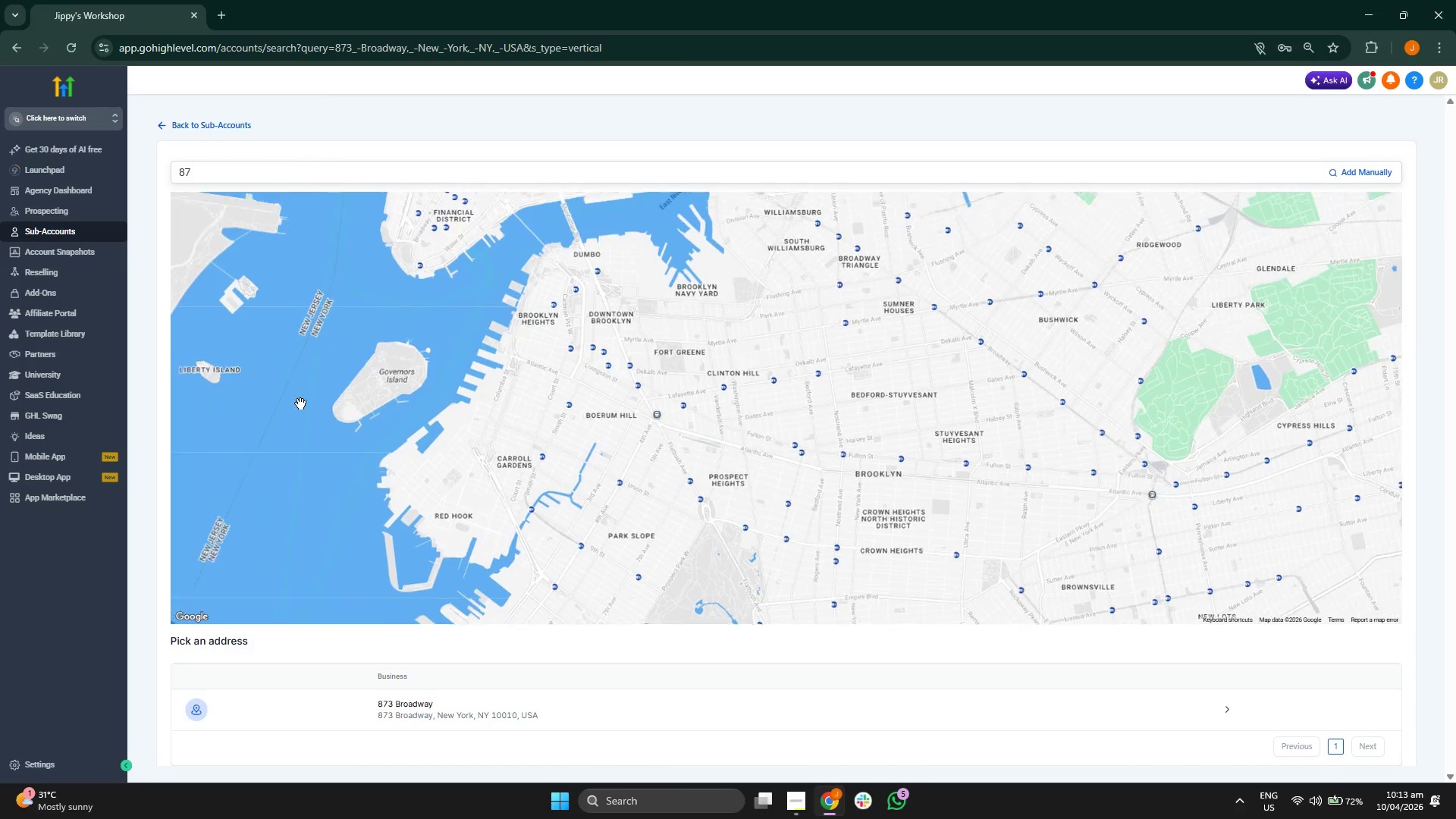 
left_click_drag(start_coordinate=[301, 400], to_coordinate=[298, 444])
 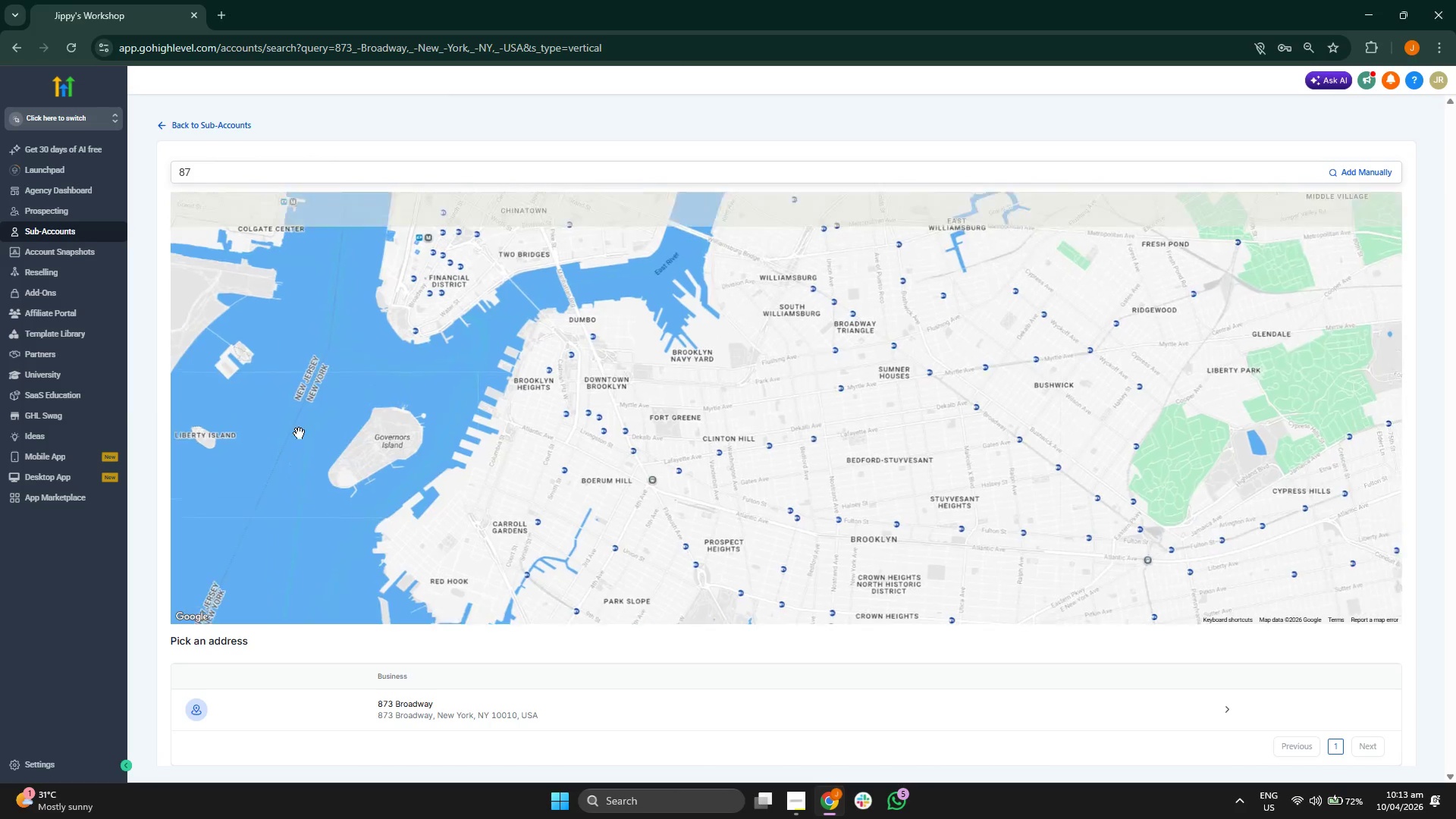 
left_click_drag(start_coordinate=[301, 427], to_coordinate=[297, 452])
 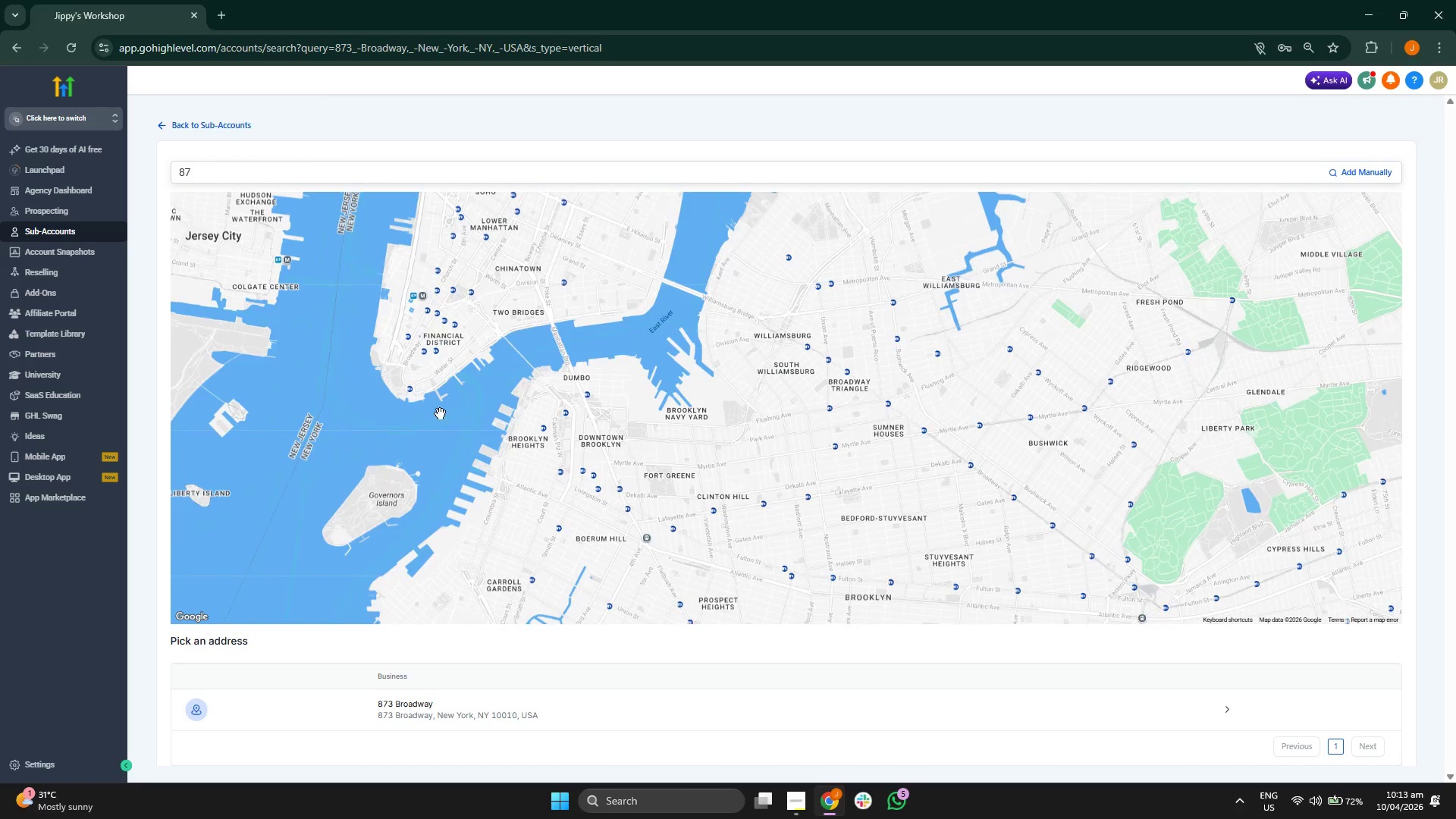 
left_click_drag(start_coordinate=[447, 410], to_coordinate=[425, 460])
 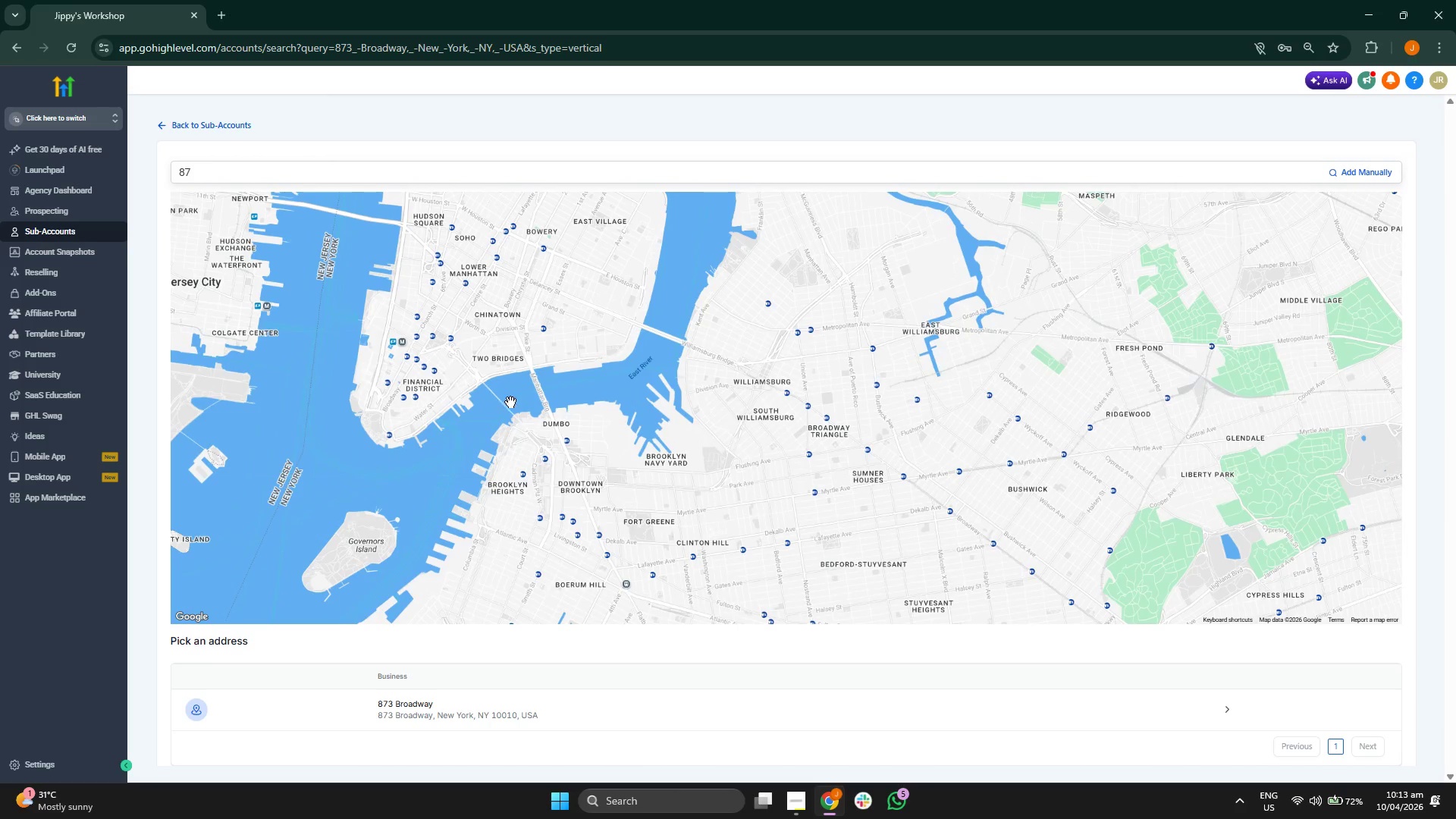 
left_click_drag(start_coordinate=[511, 400], to_coordinate=[484, 453])
 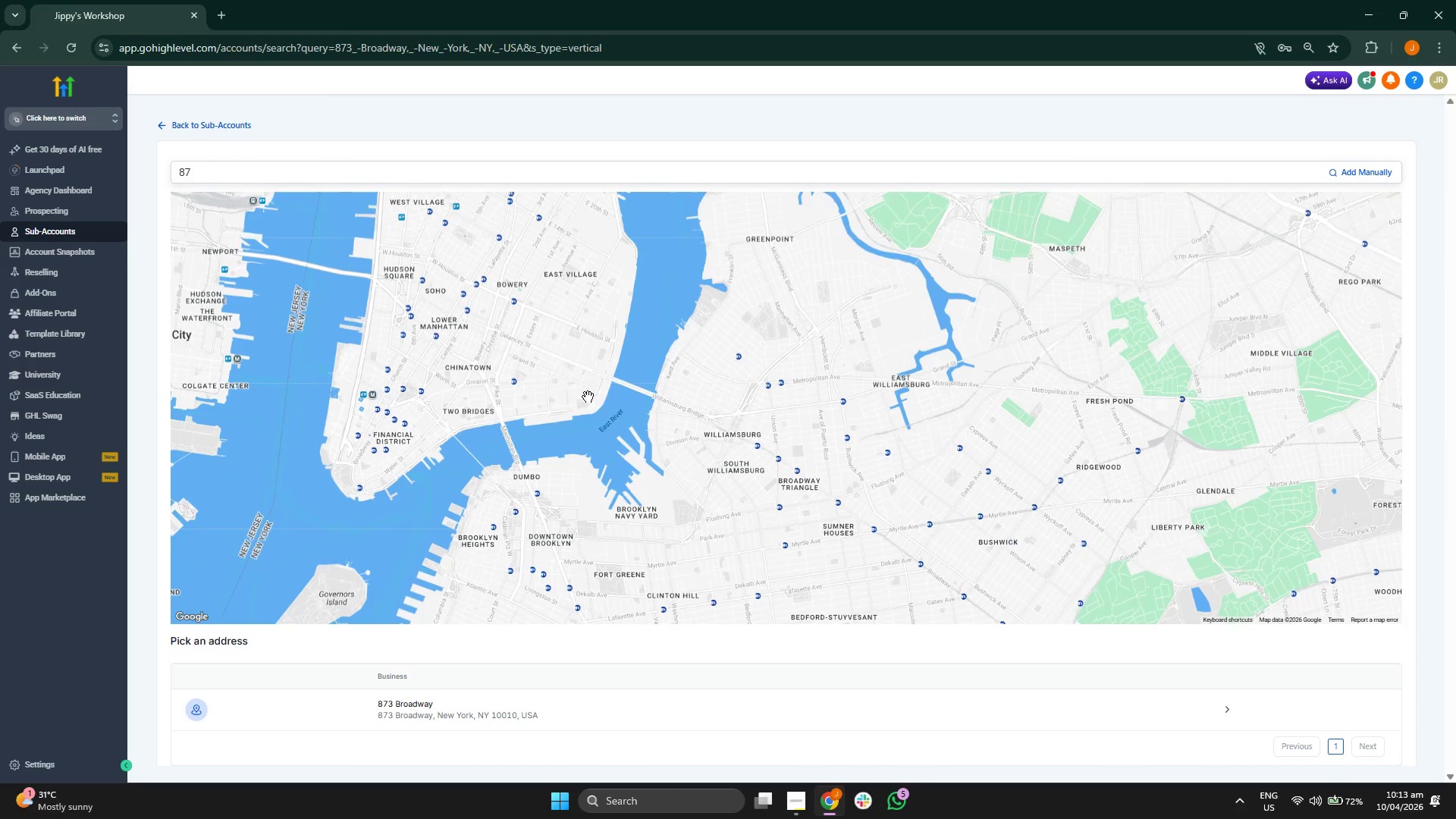 
left_click_drag(start_coordinate=[596, 391], to_coordinate=[576, 429])
 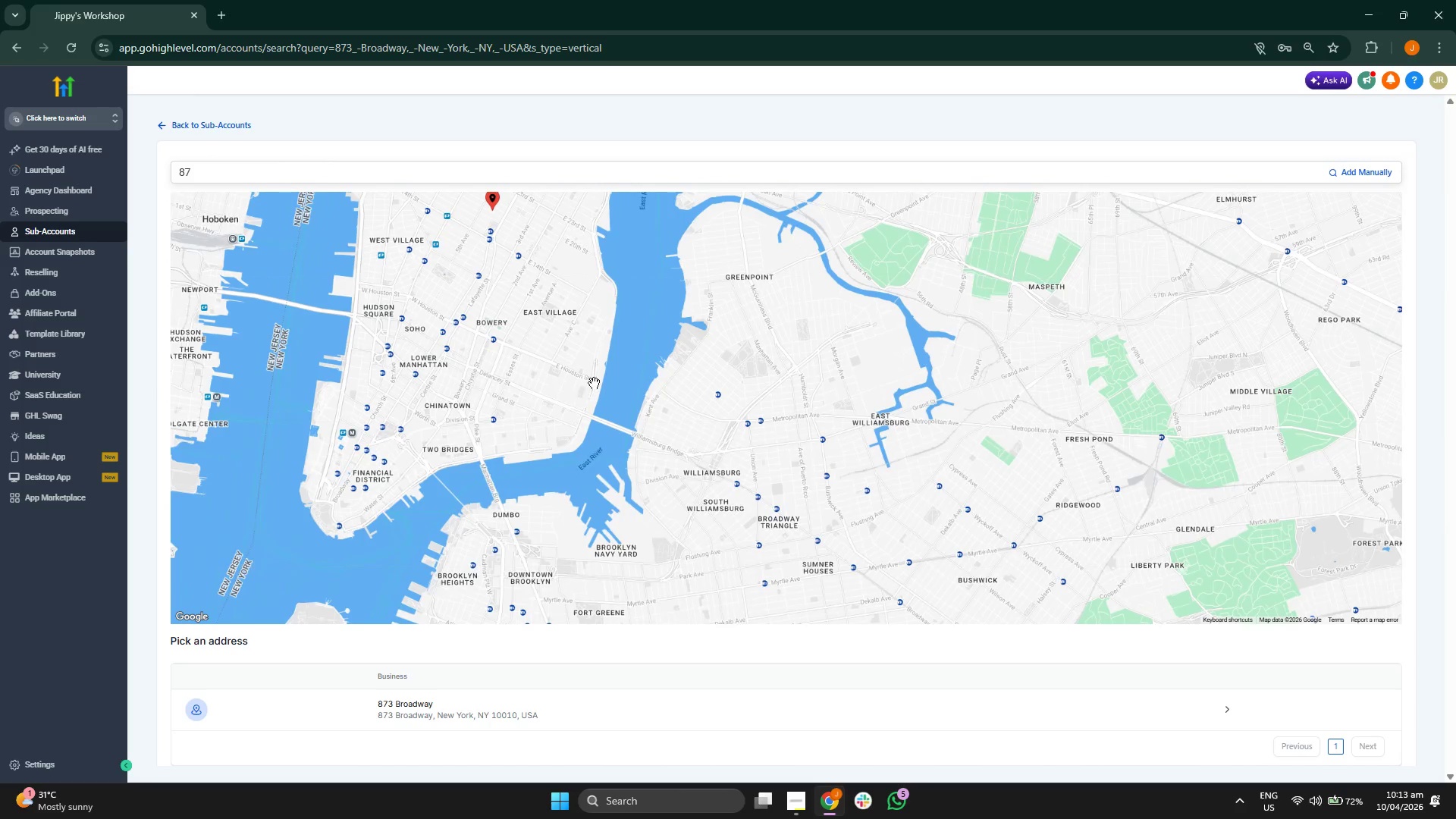 
left_click_drag(start_coordinate=[595, 382], to_coordinate=[582, 413])
 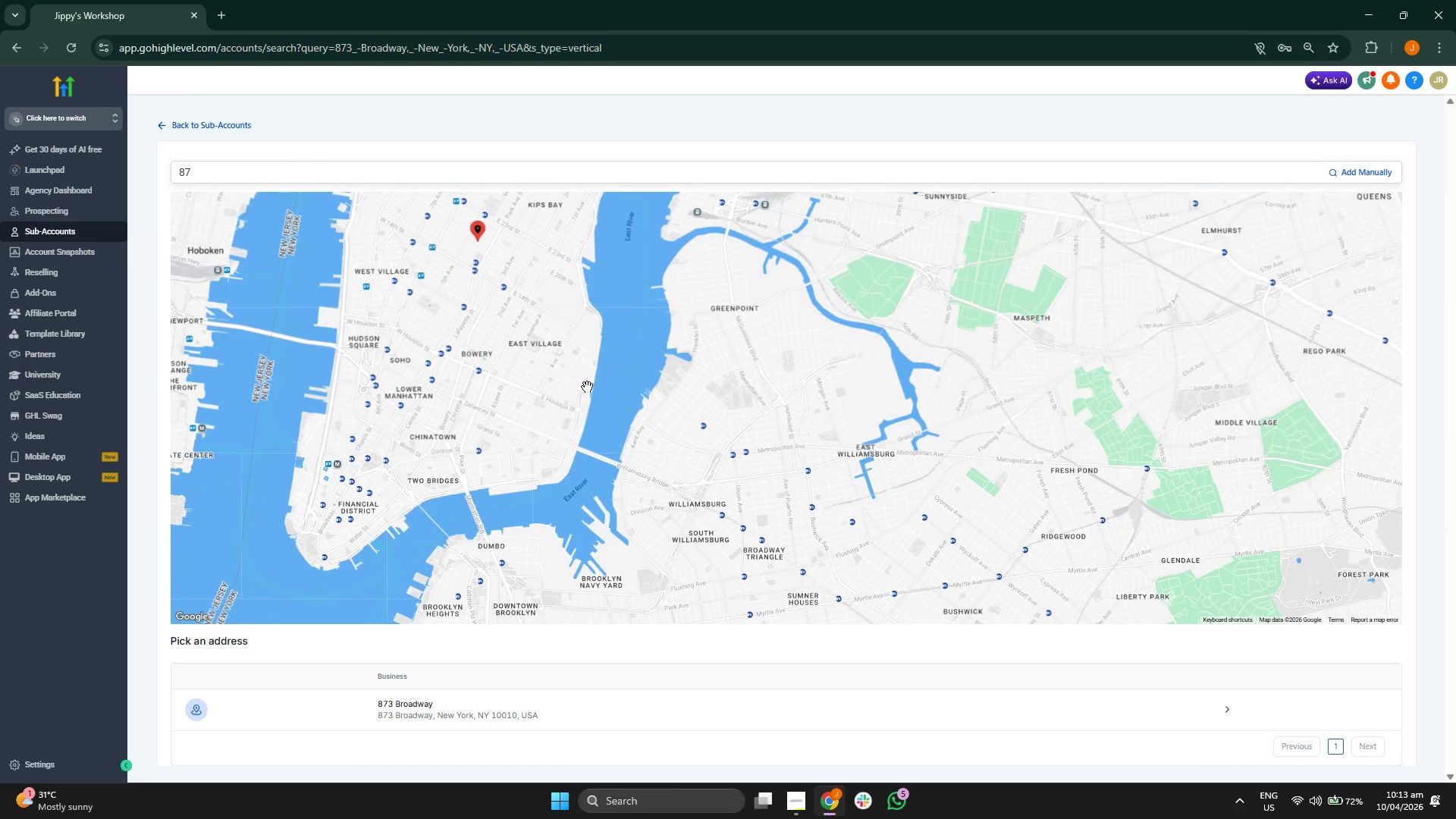 
left_click_drag(start_coordinate=[587, 387], to_coordinate=[582, 400])
 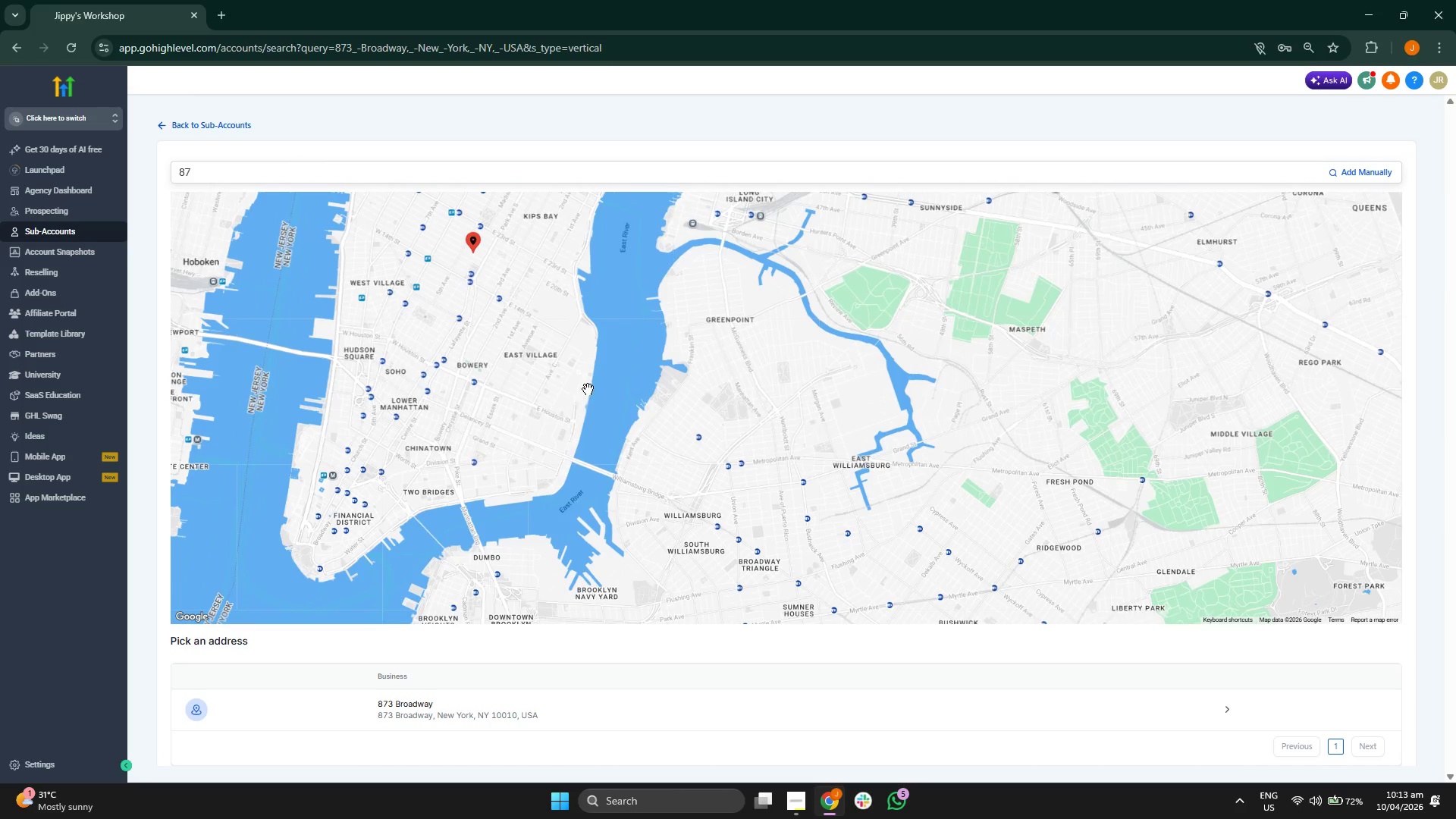 
left_click_drag(start_coordinate=[588, 389], to_coordinate=[575, 408])
 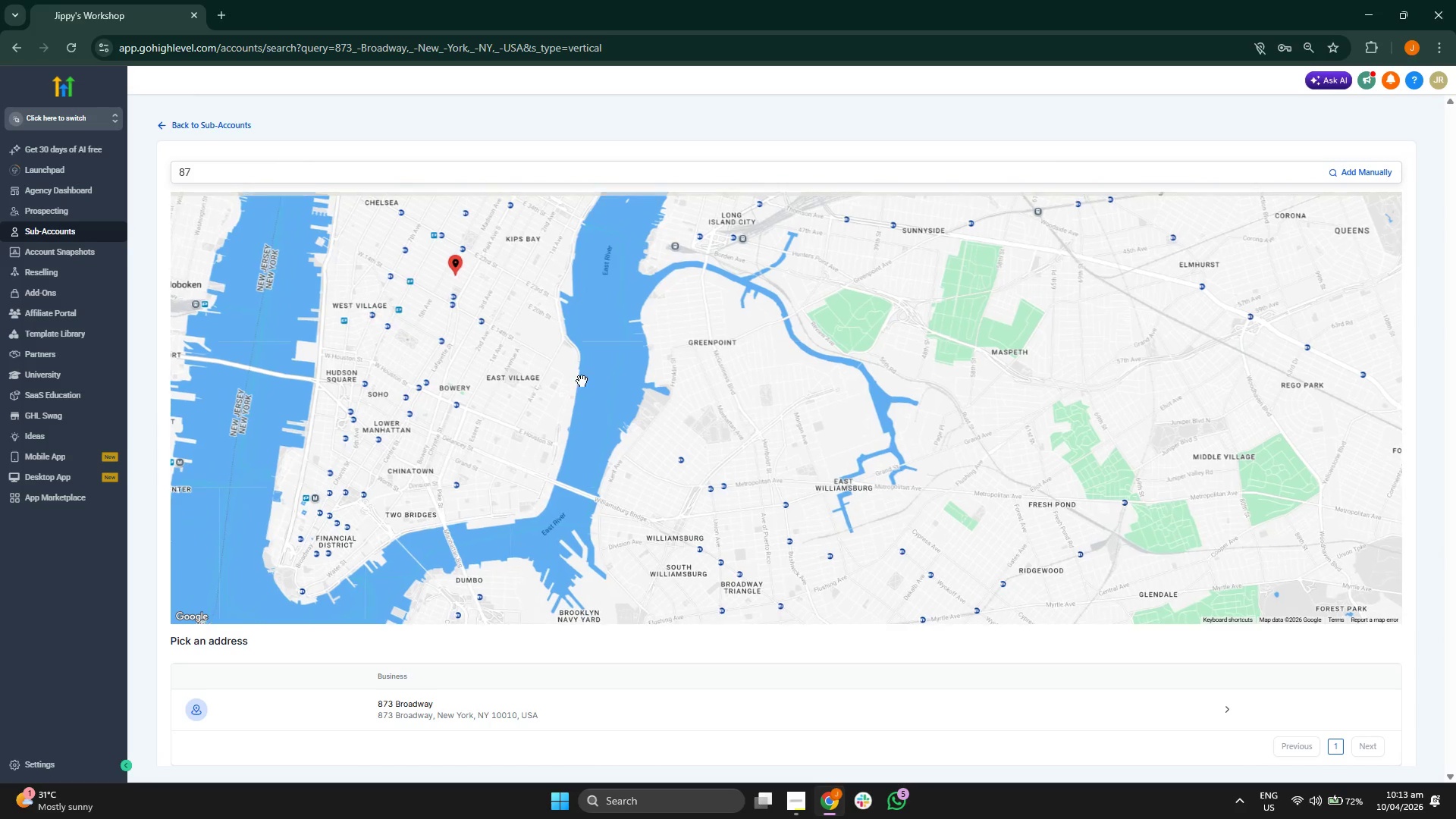 
left_click_drag(start_coordinate=[582, 379], to_coordinate=[559, 410])
 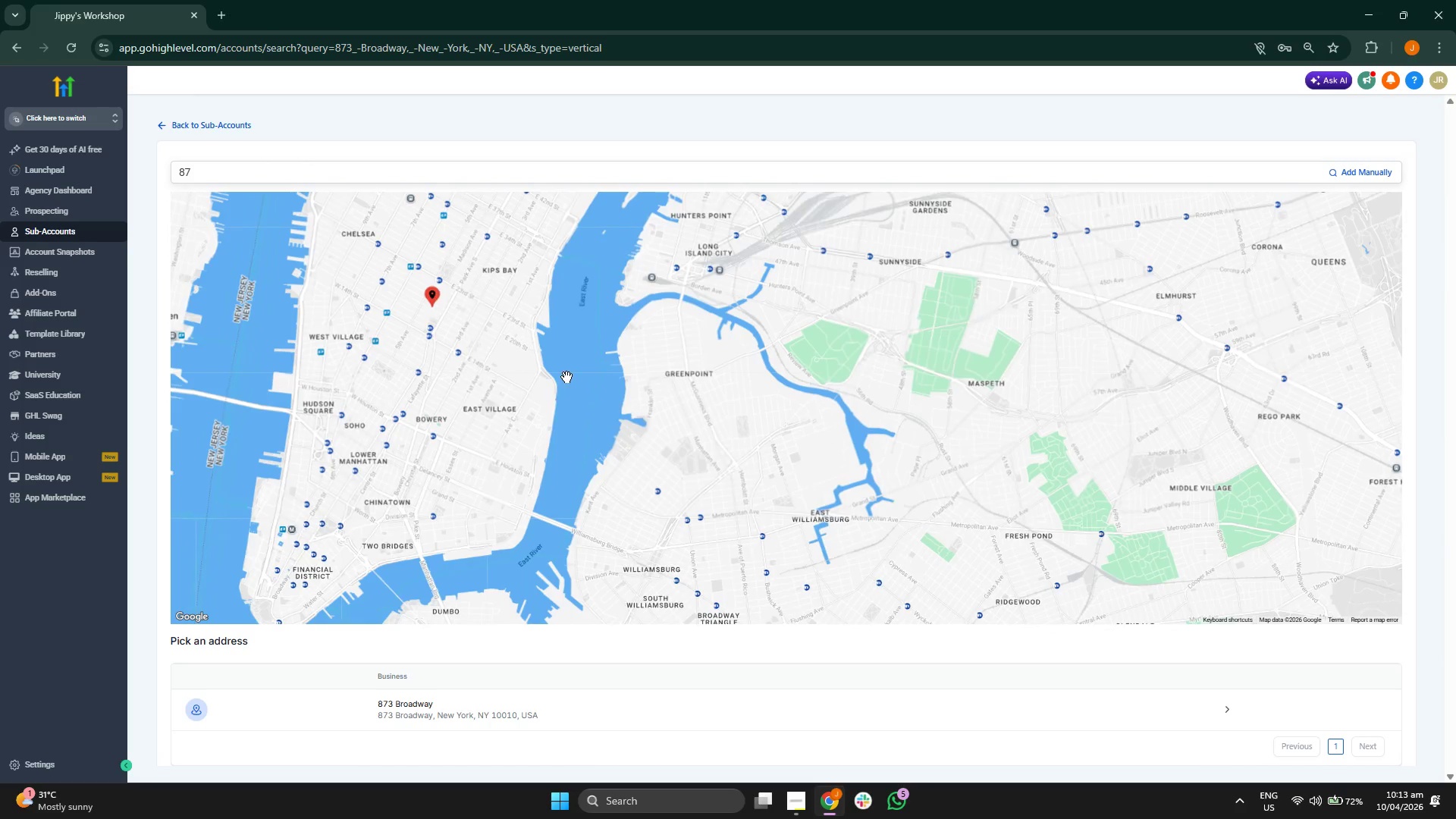 
left_click_drag(start_coordinate=[568, 372], to_coordinate=[554, 397])
 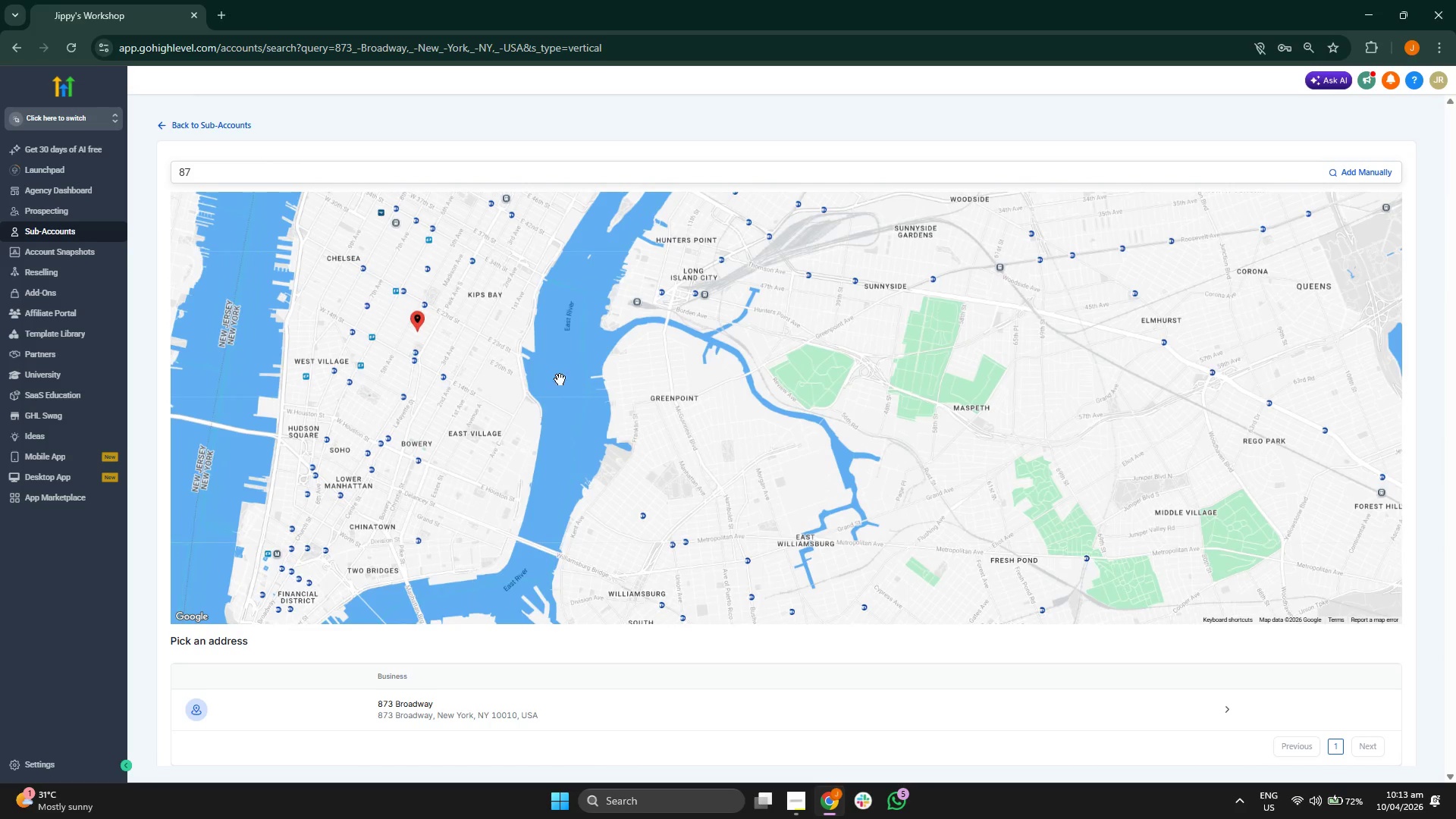 
left_click_drag(start_coordinate=[560, 376], to_coordinate=[549, 397])
 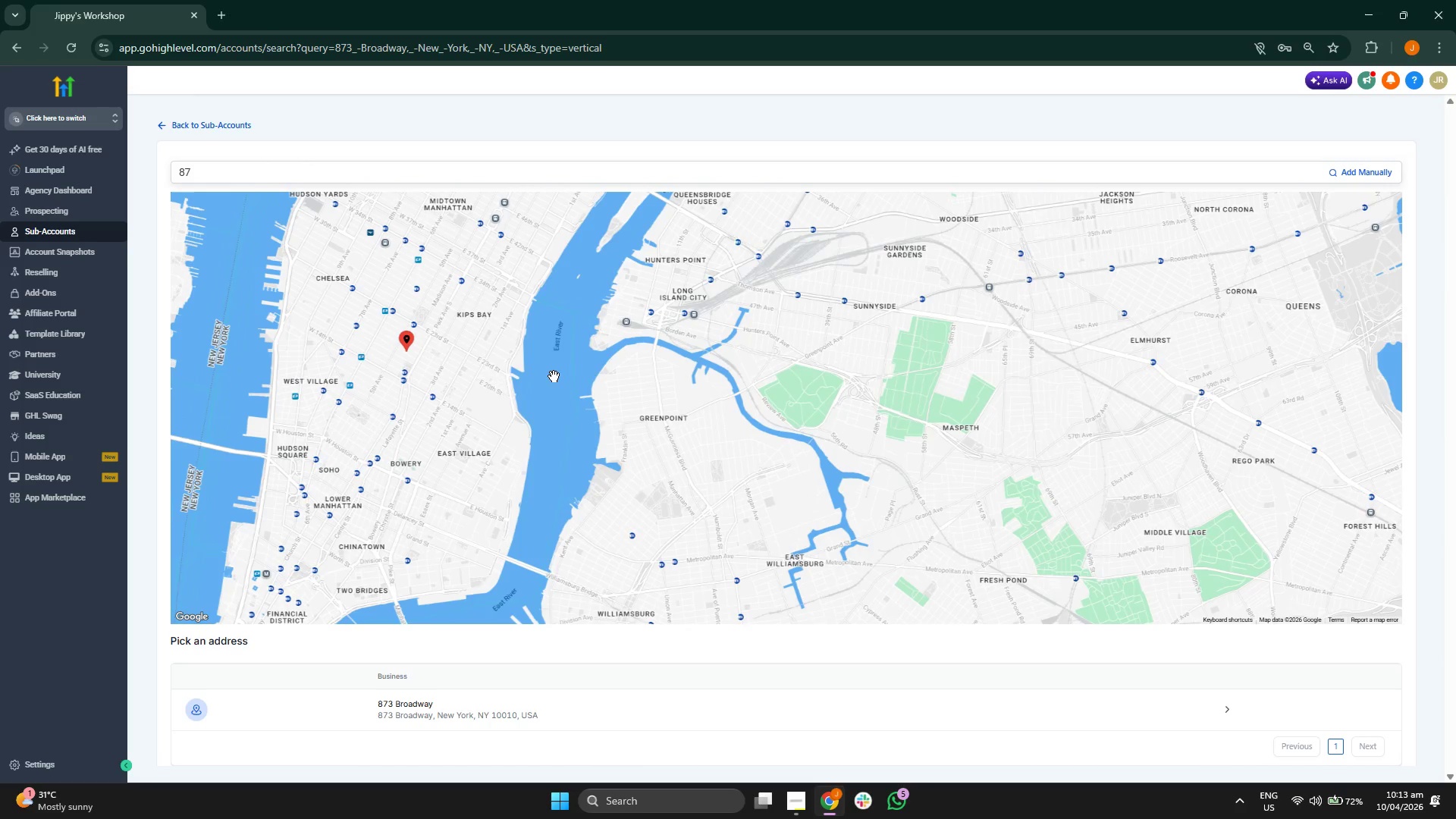 
left_click_drag(start_coordinate=[554, 375], to_coordinate=[544, 394])
 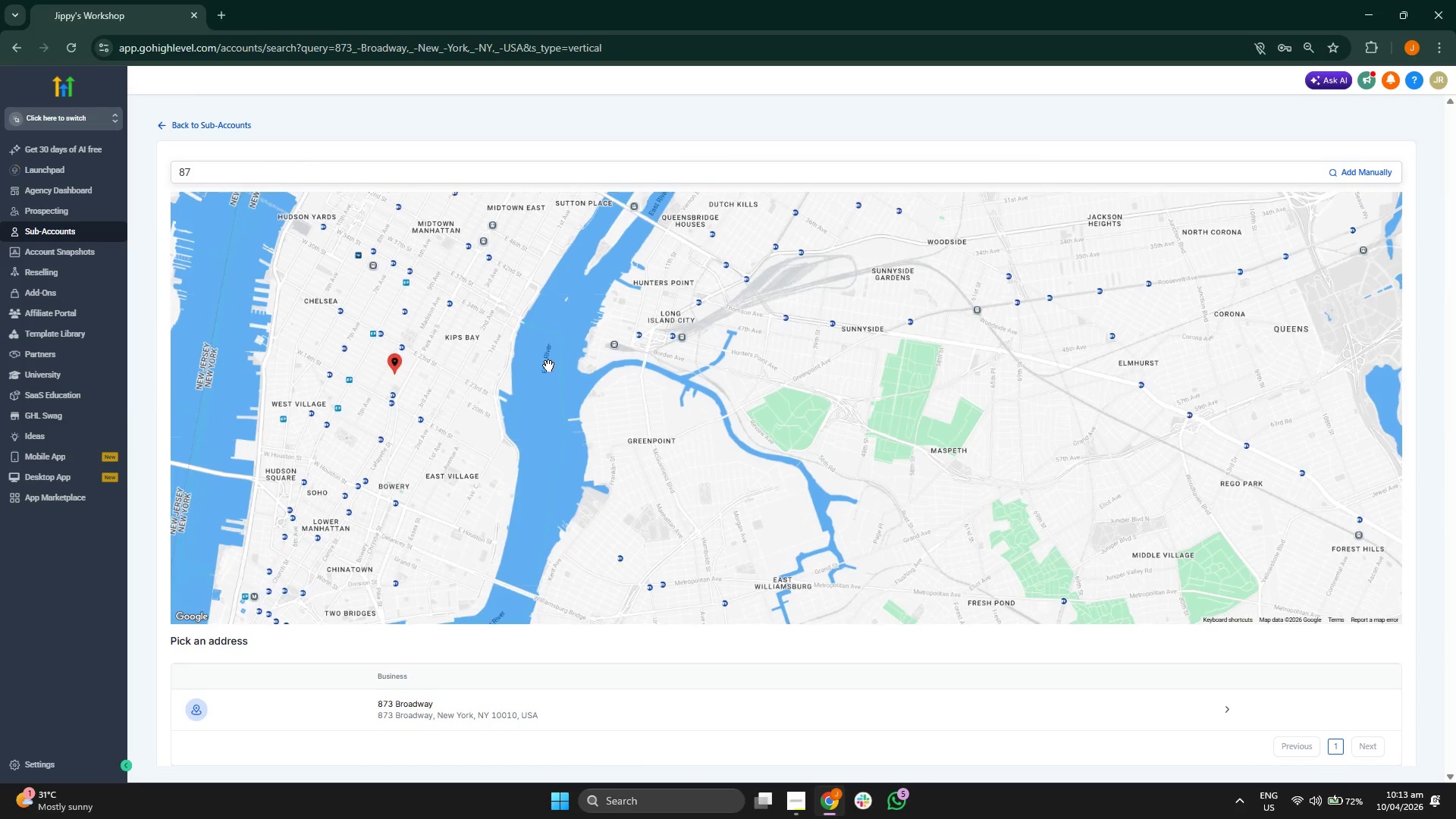 
left_click_drag(start_coordinate=[548, 365], to_coordinate=[545, 427])
 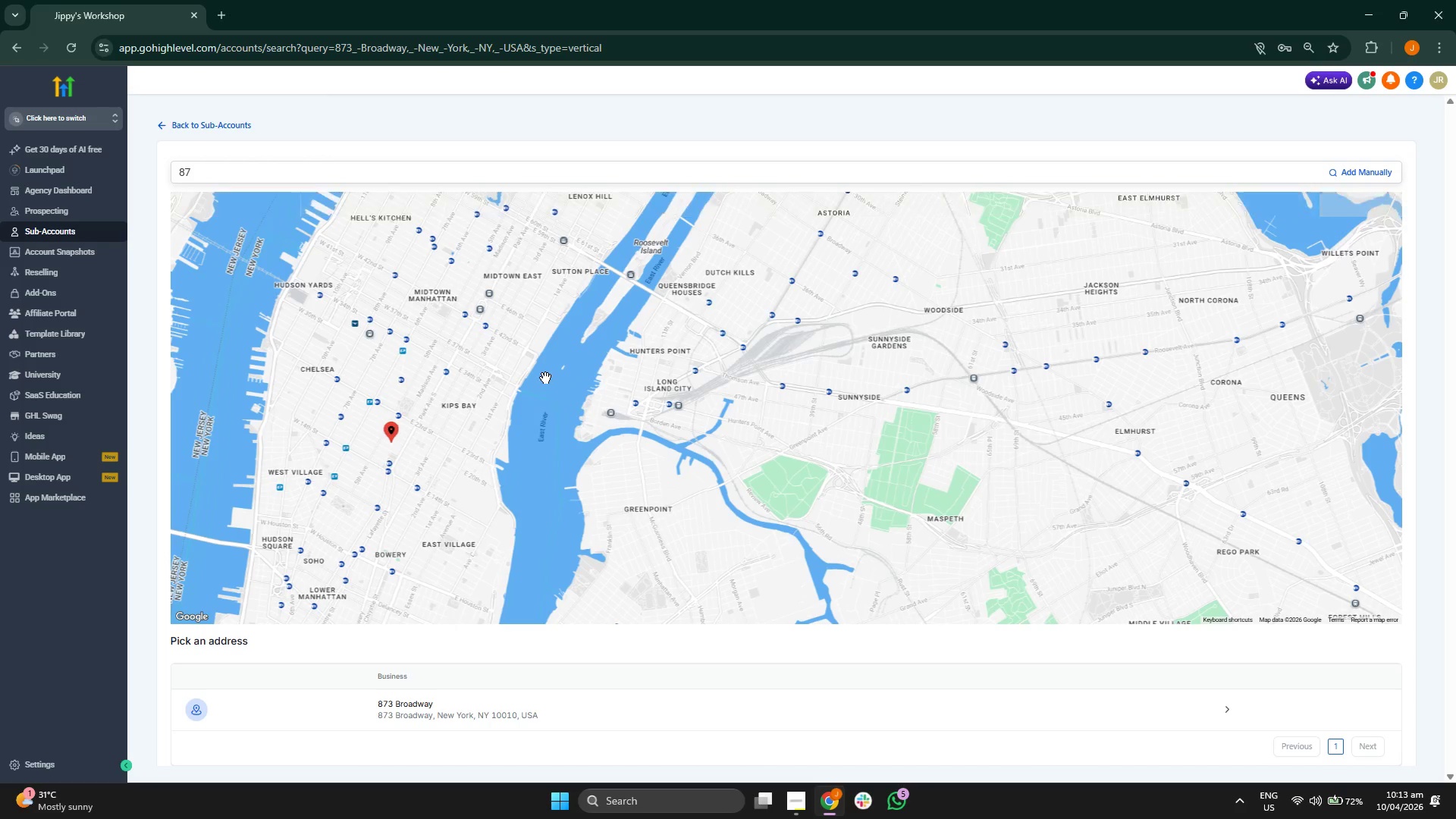 
left_click_drag(start_coordinate=[545, 377], to_coordinate=[540, 411])
 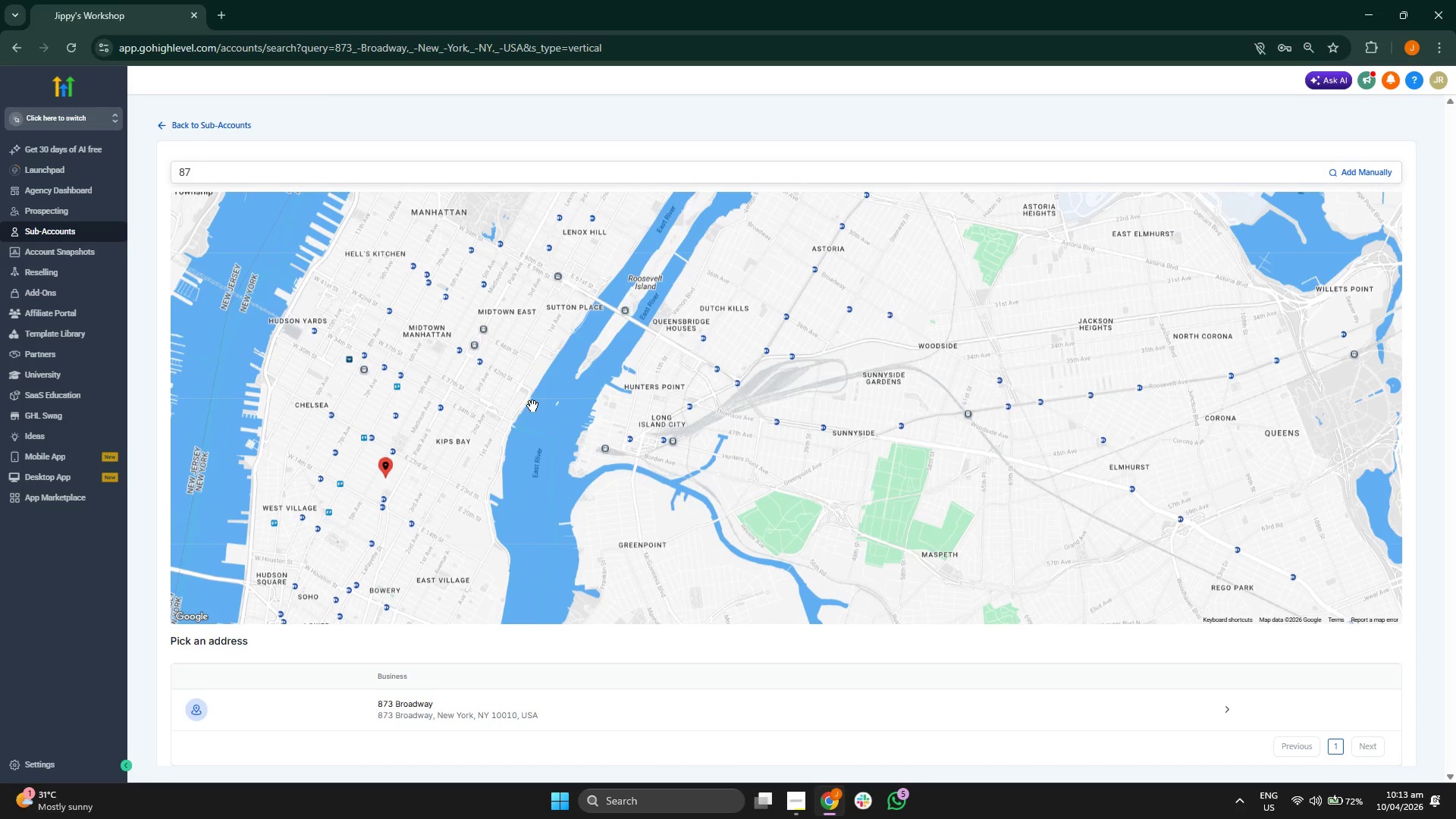 
left_click_drag(start_coordinate=[531, 403], to_coordinate=[525, 442])
 